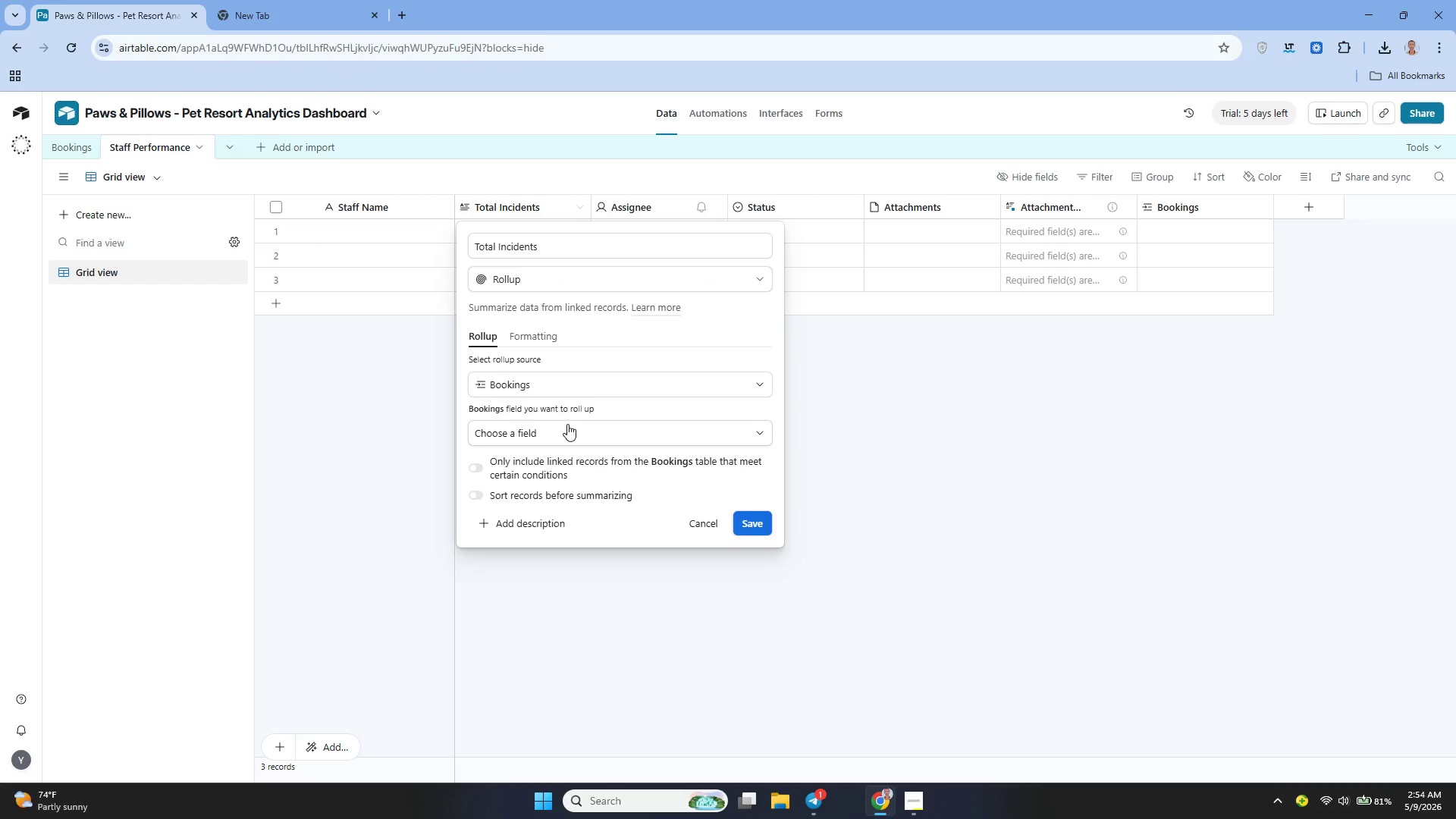 
left_click([564, 428])
 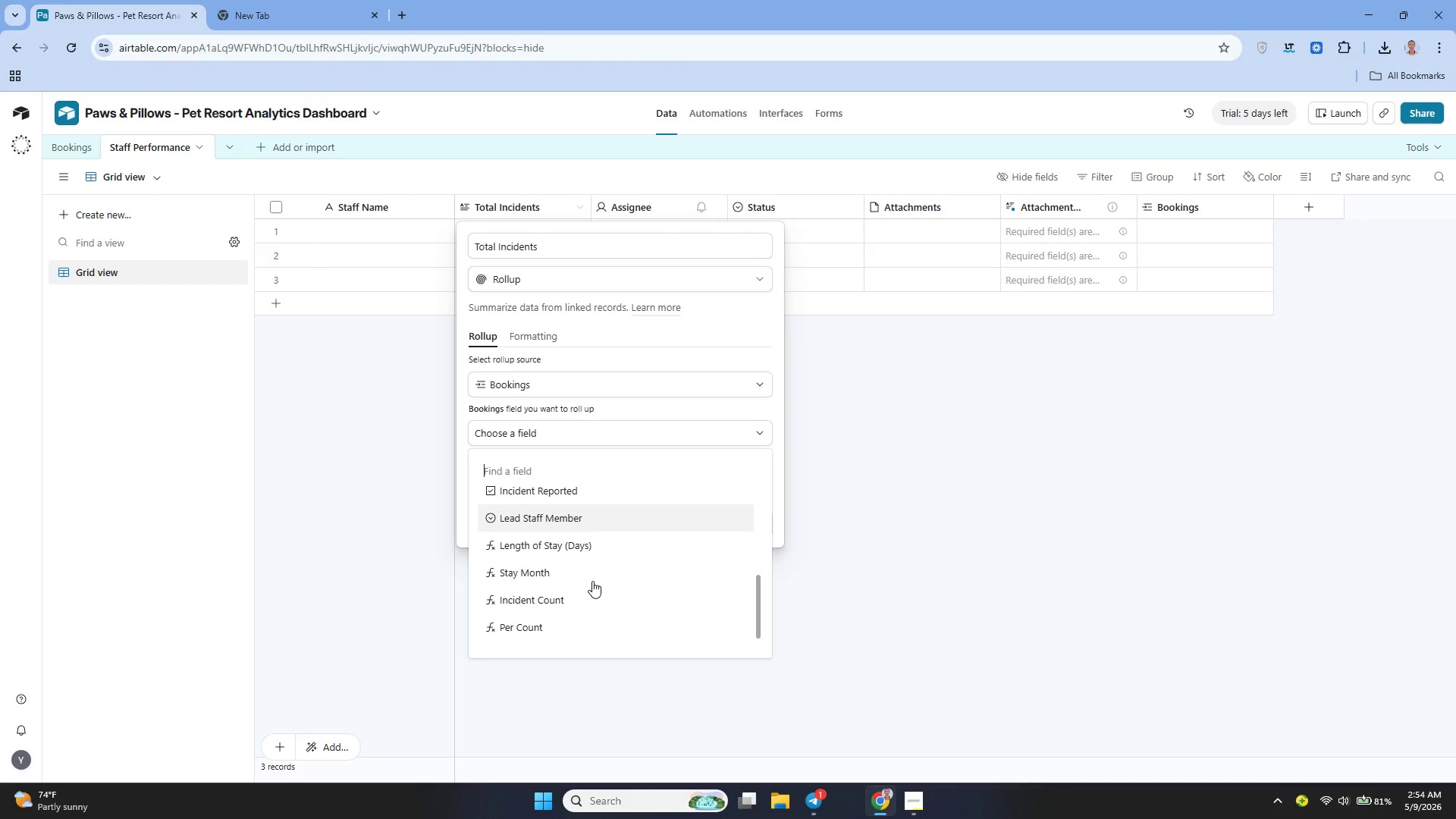 
left_click([573, 582])
 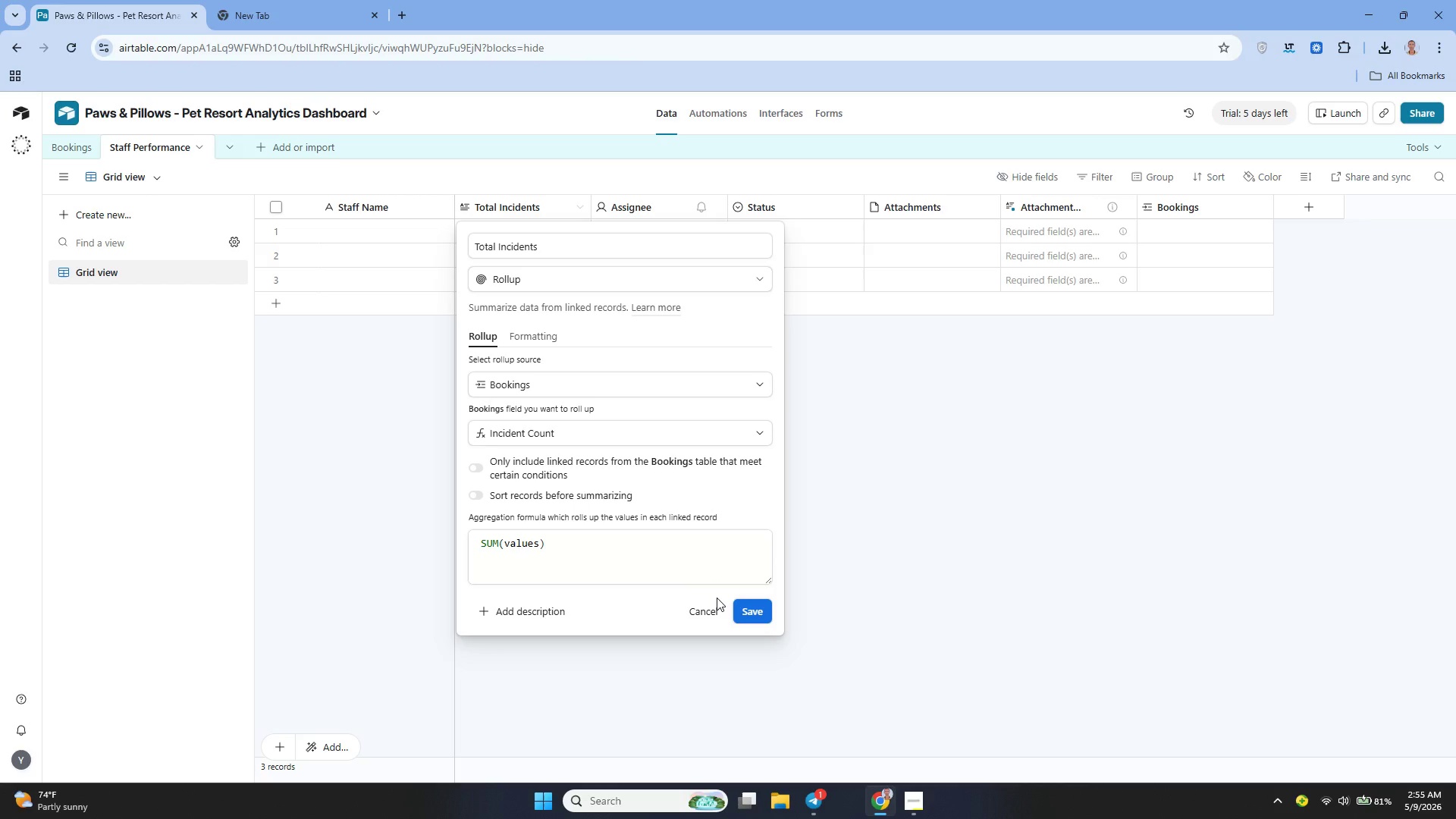 
left_click([734, 604])
 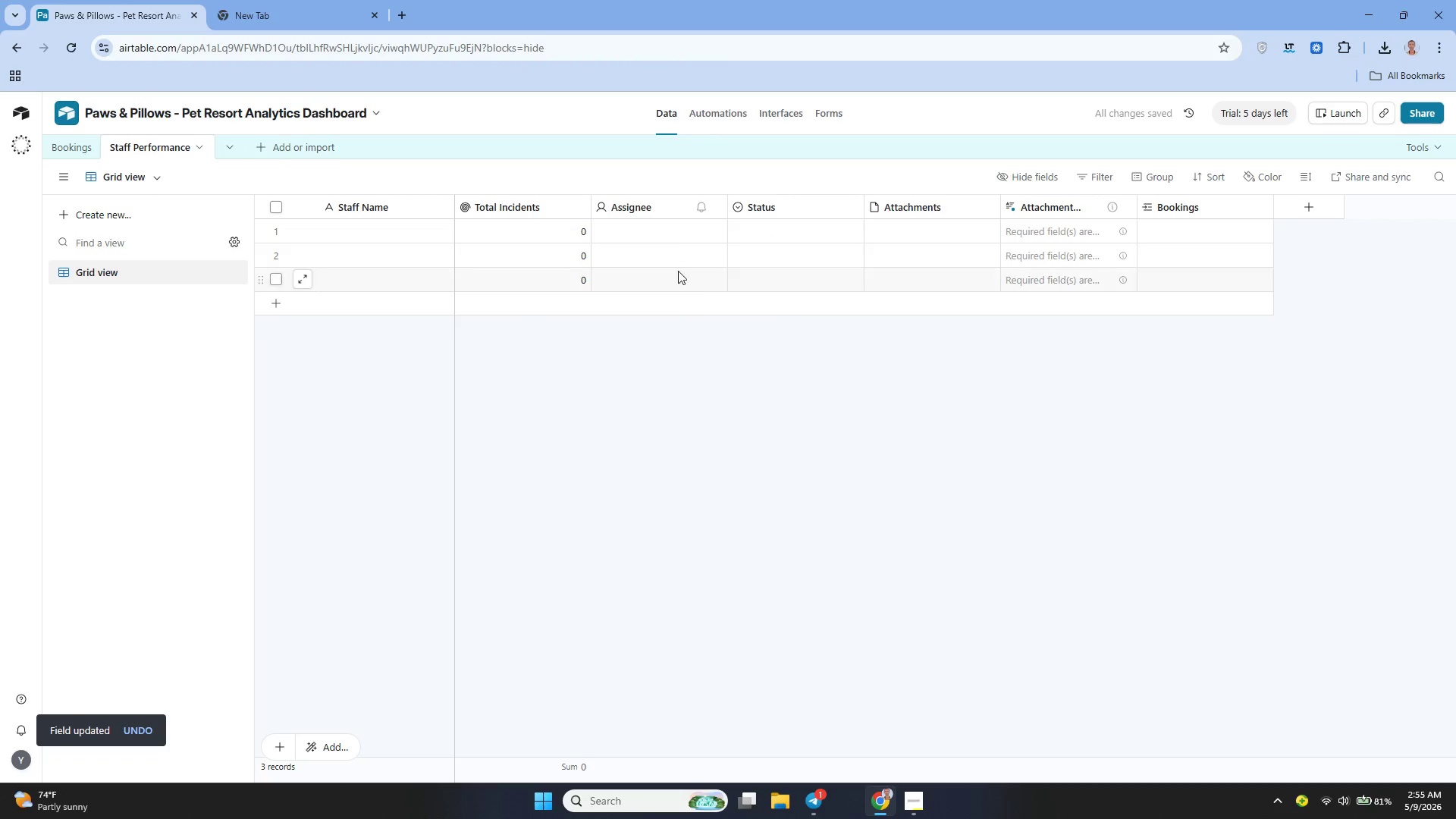 
wait(5.45)
 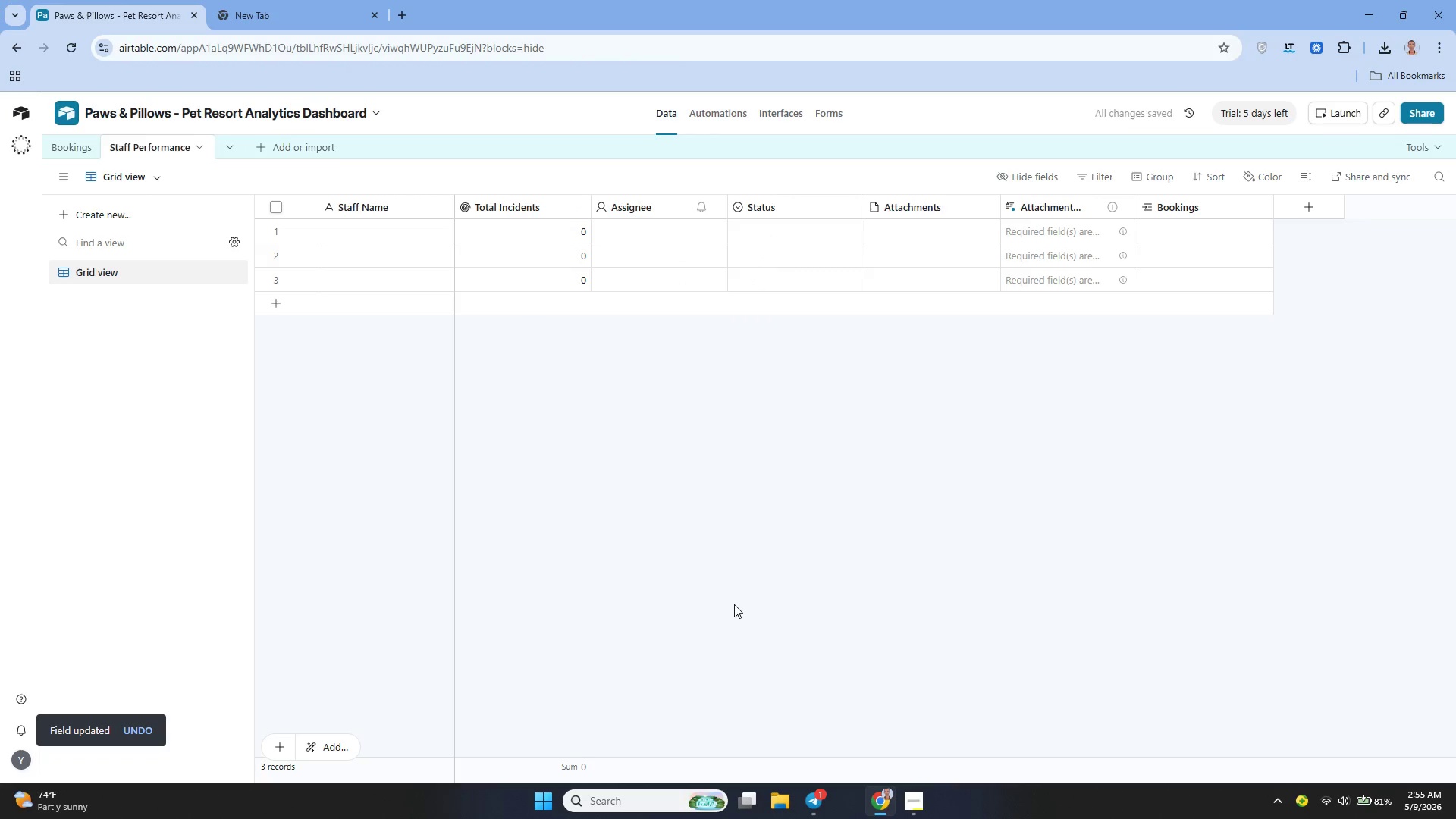 
left_click([708, 209])
 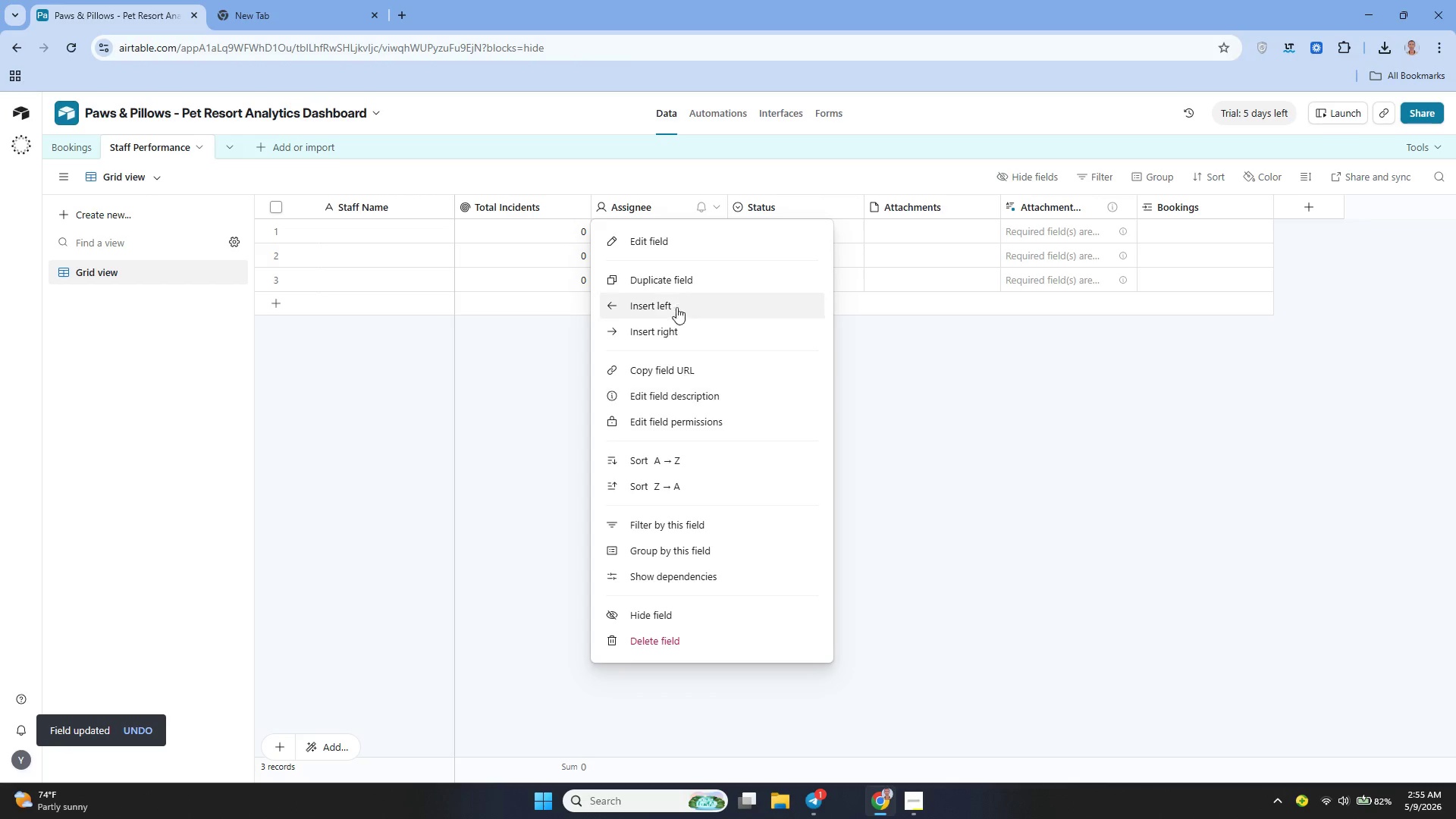 
left_click([661, 244])
 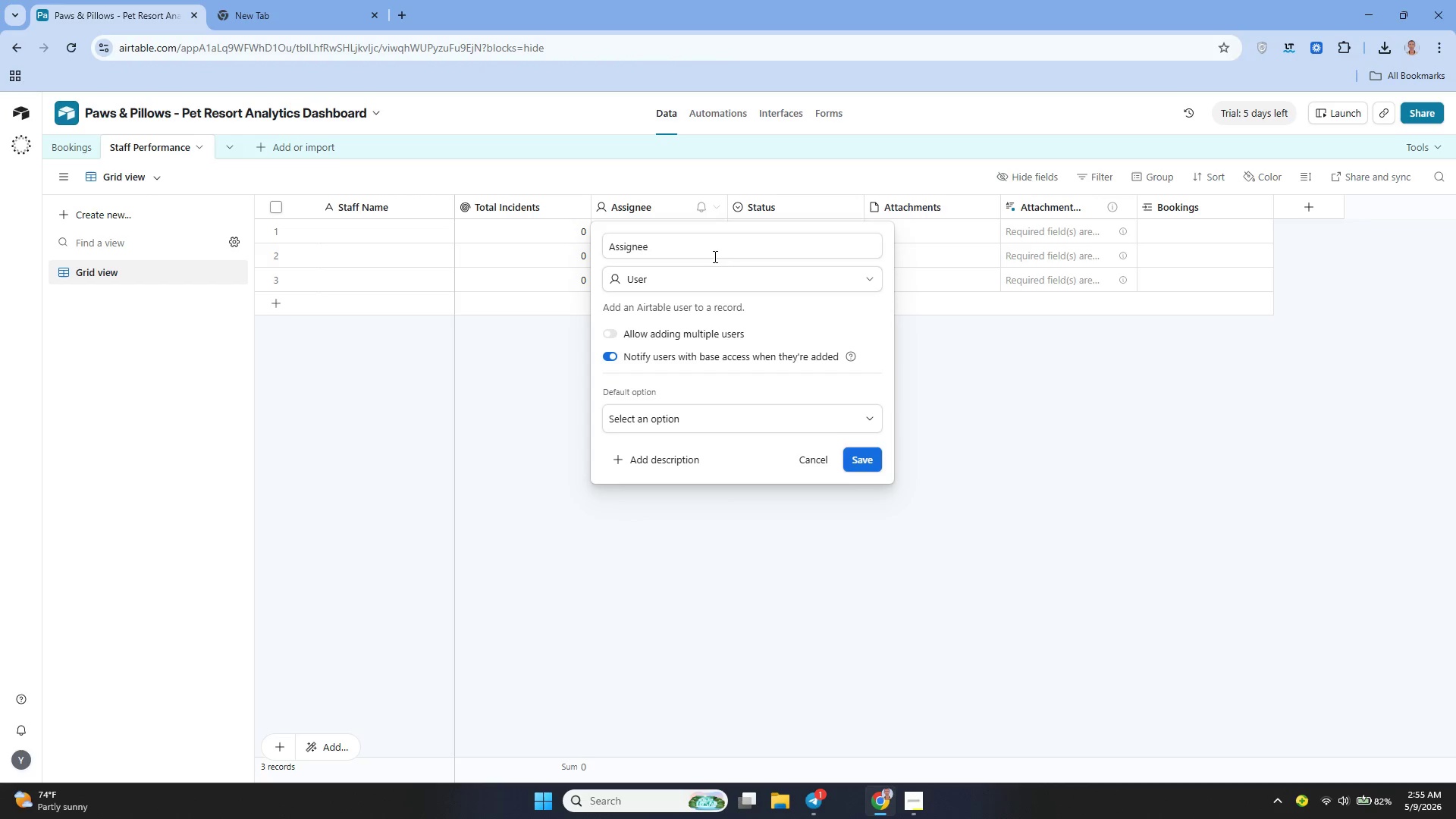 
left_click([708, 251])
 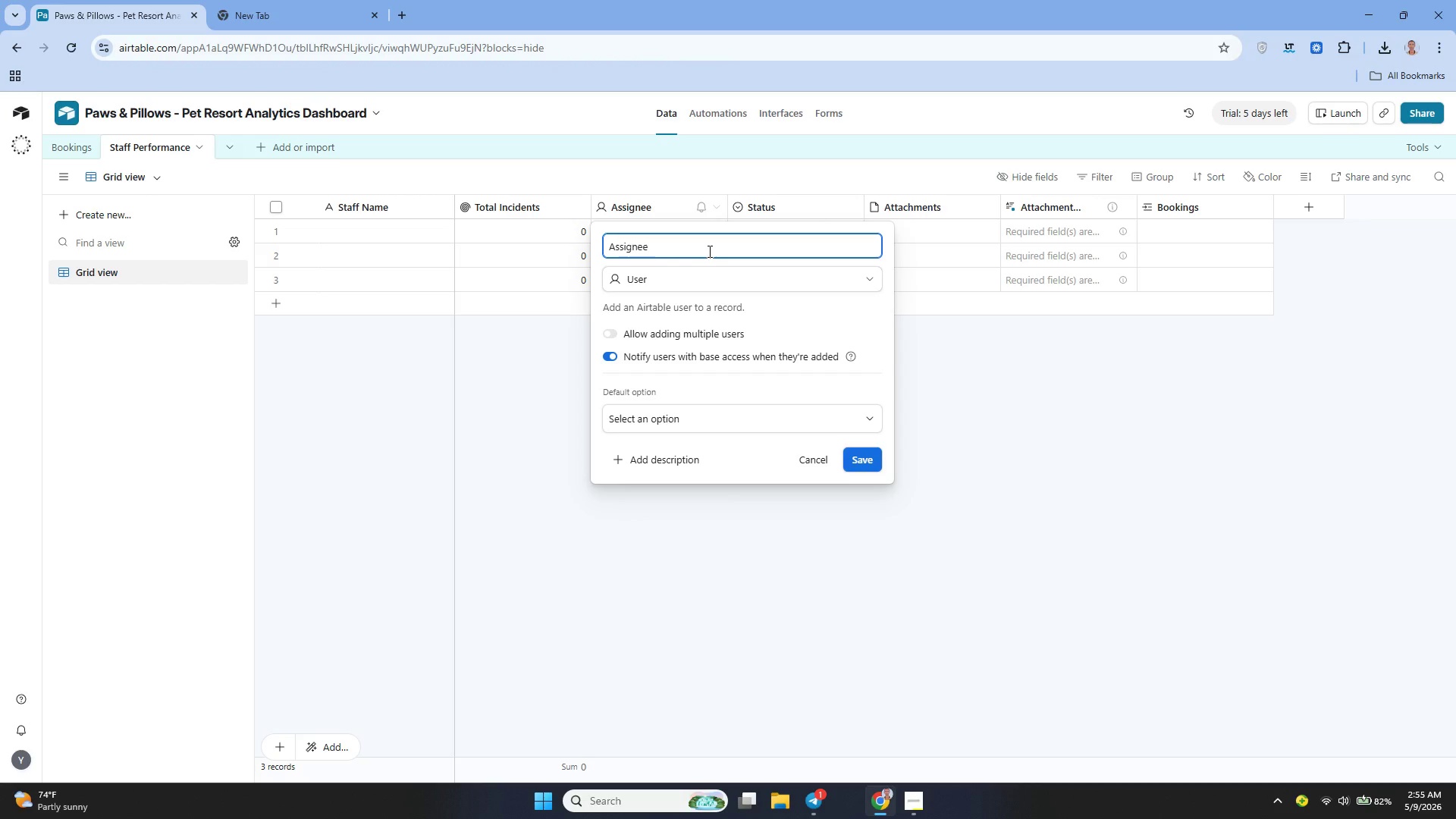 
key(Backspace)
key(Backspace)
key(Backspace)
key(Backspace)
key(Backspace)
key(Backspace)
key(Backspace)
key(Backspace)
key(Backspace)
type(Total Pets managed)
 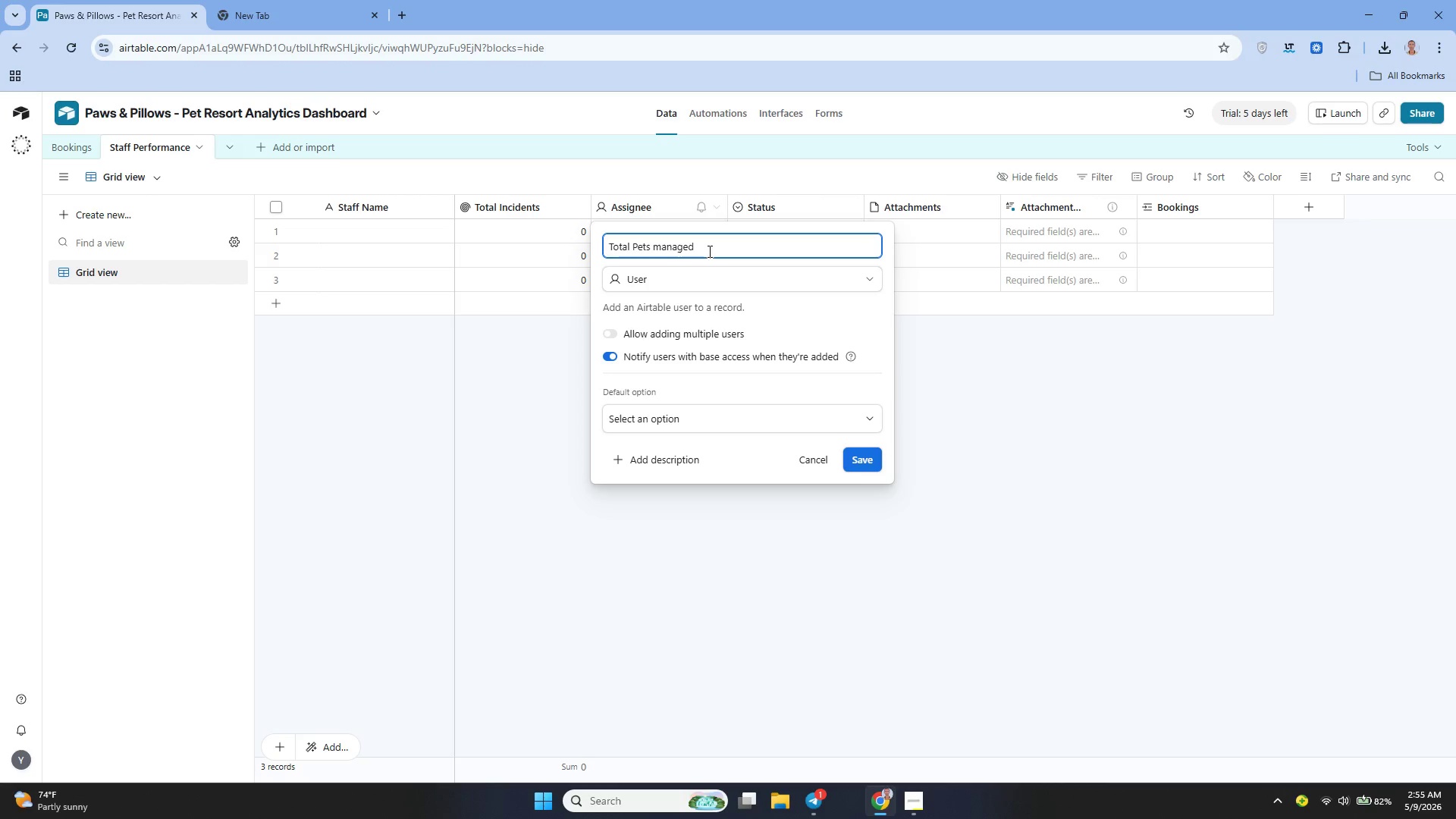 
key(Control+ControlRight)
 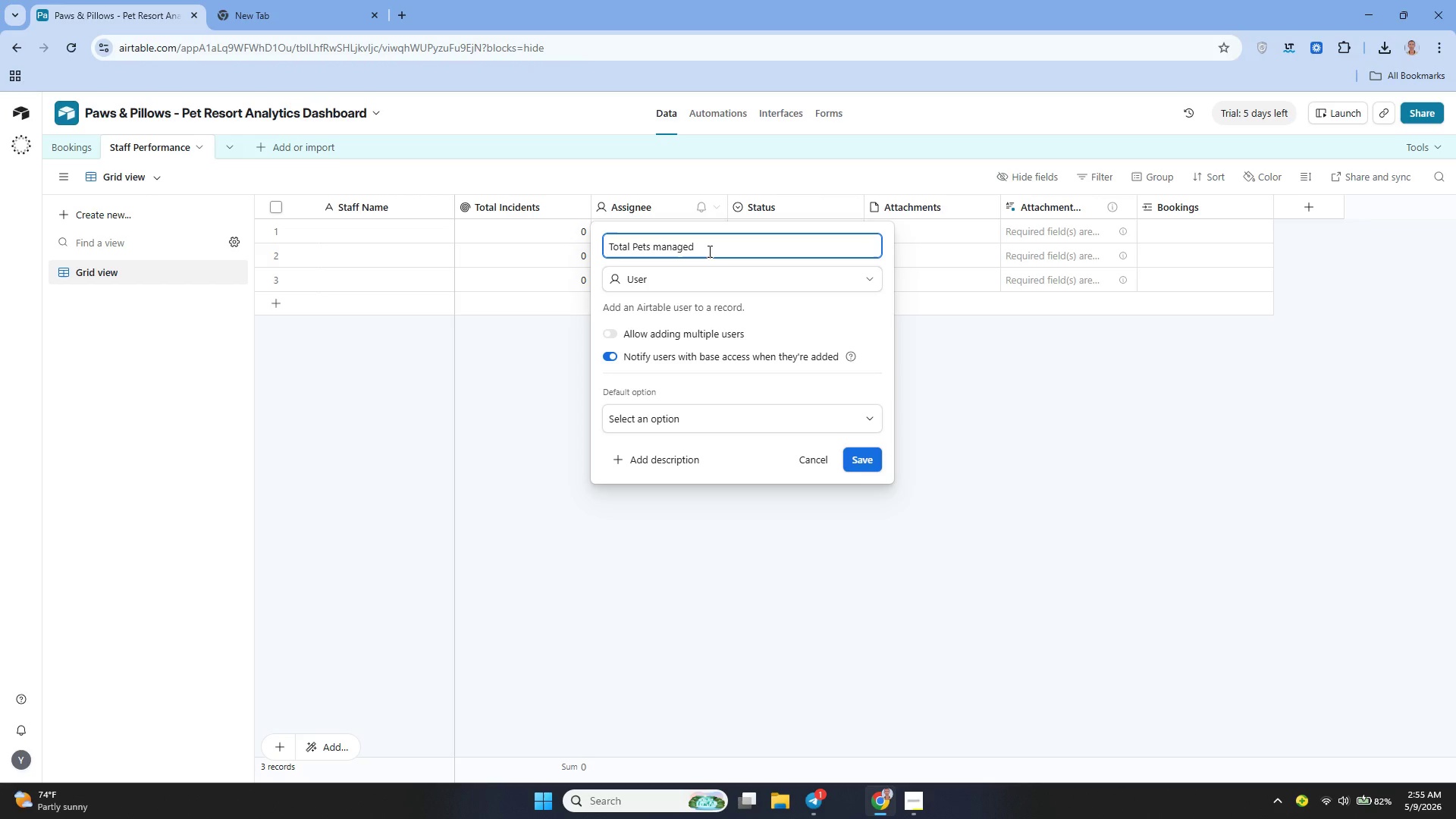 
key(Control+ControlRight)
 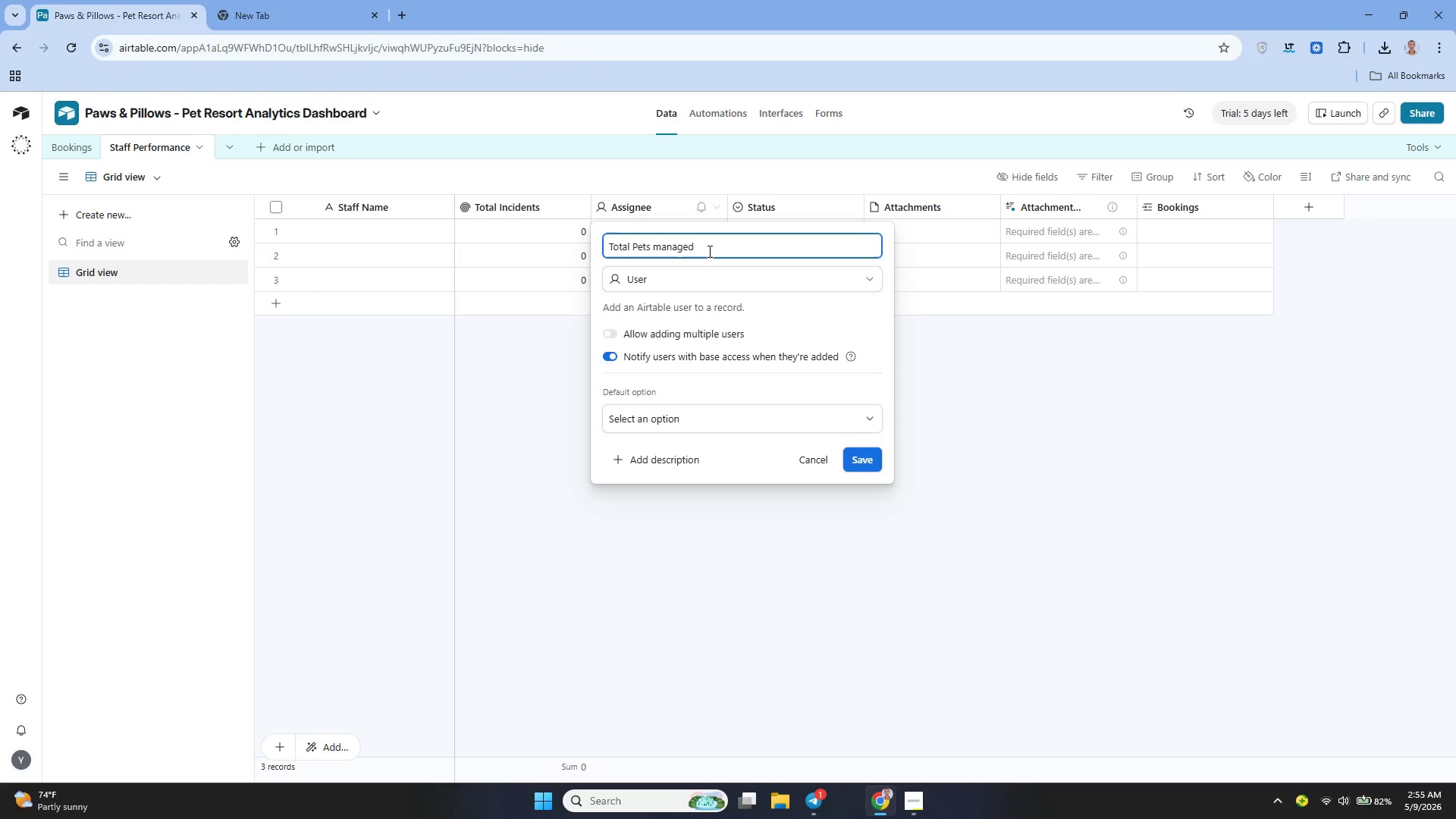 
key(Control+ControlRight)
 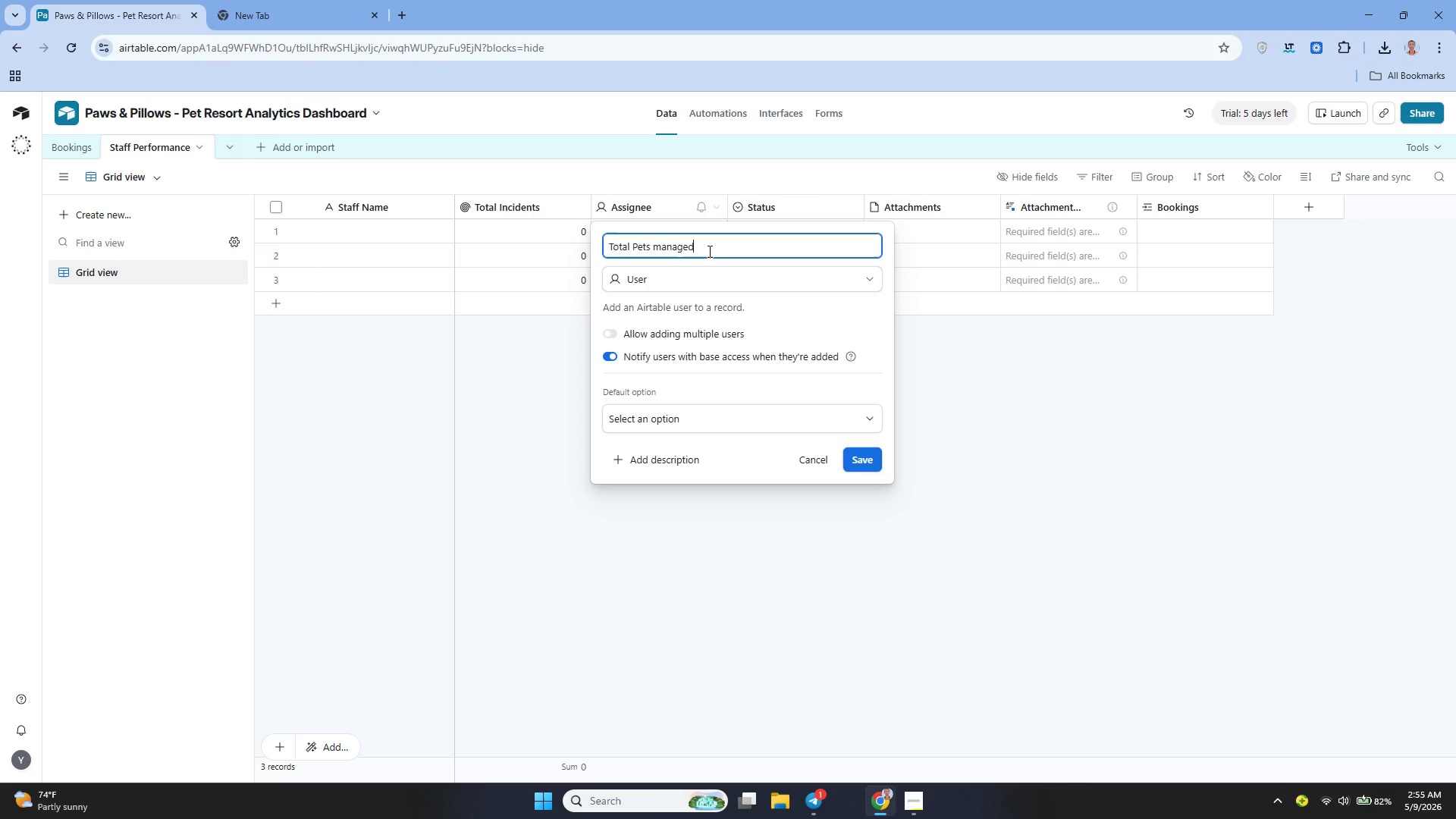 
key(Control+ControlRight)
 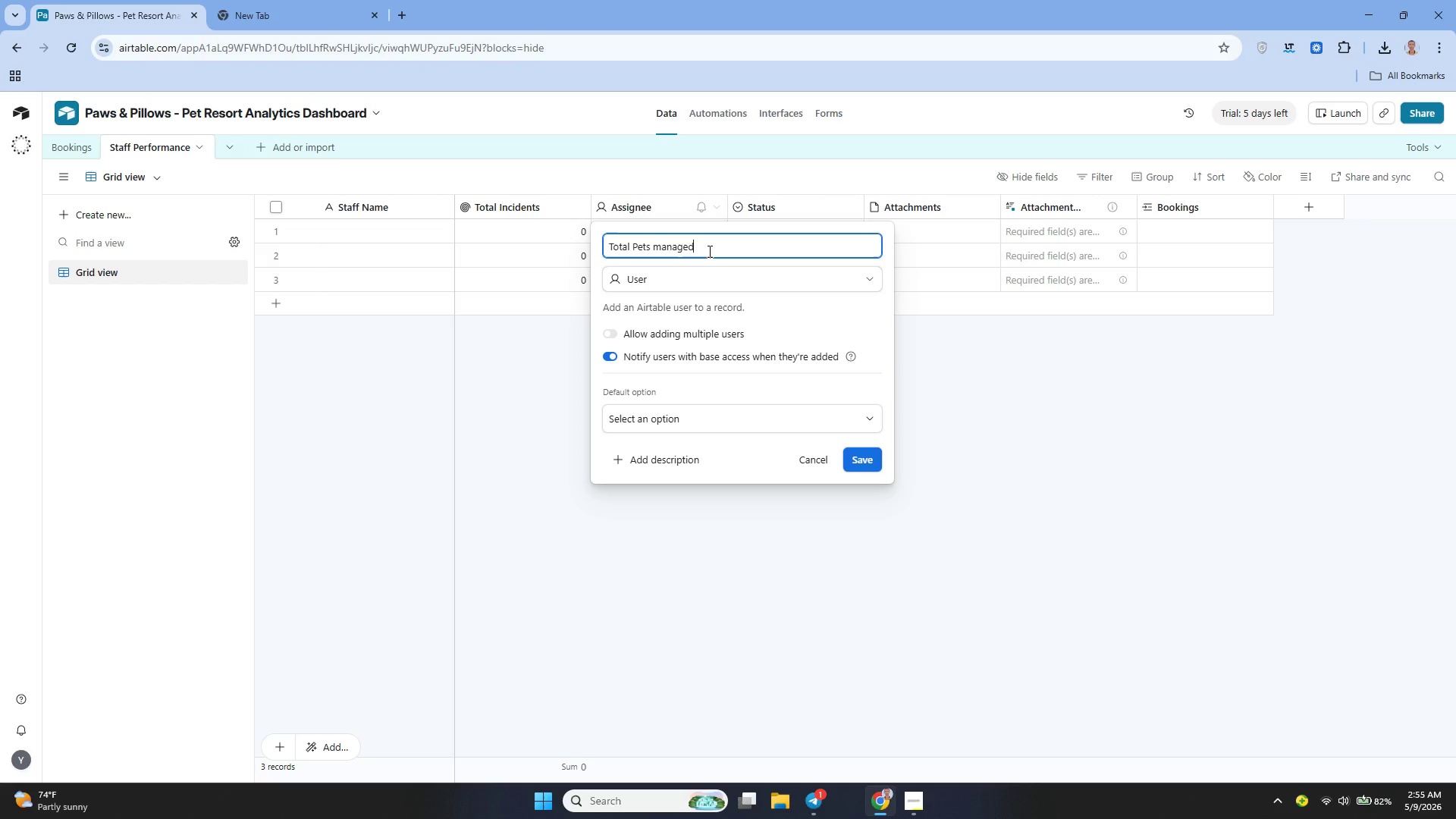 
key(Control+ControlRight)
 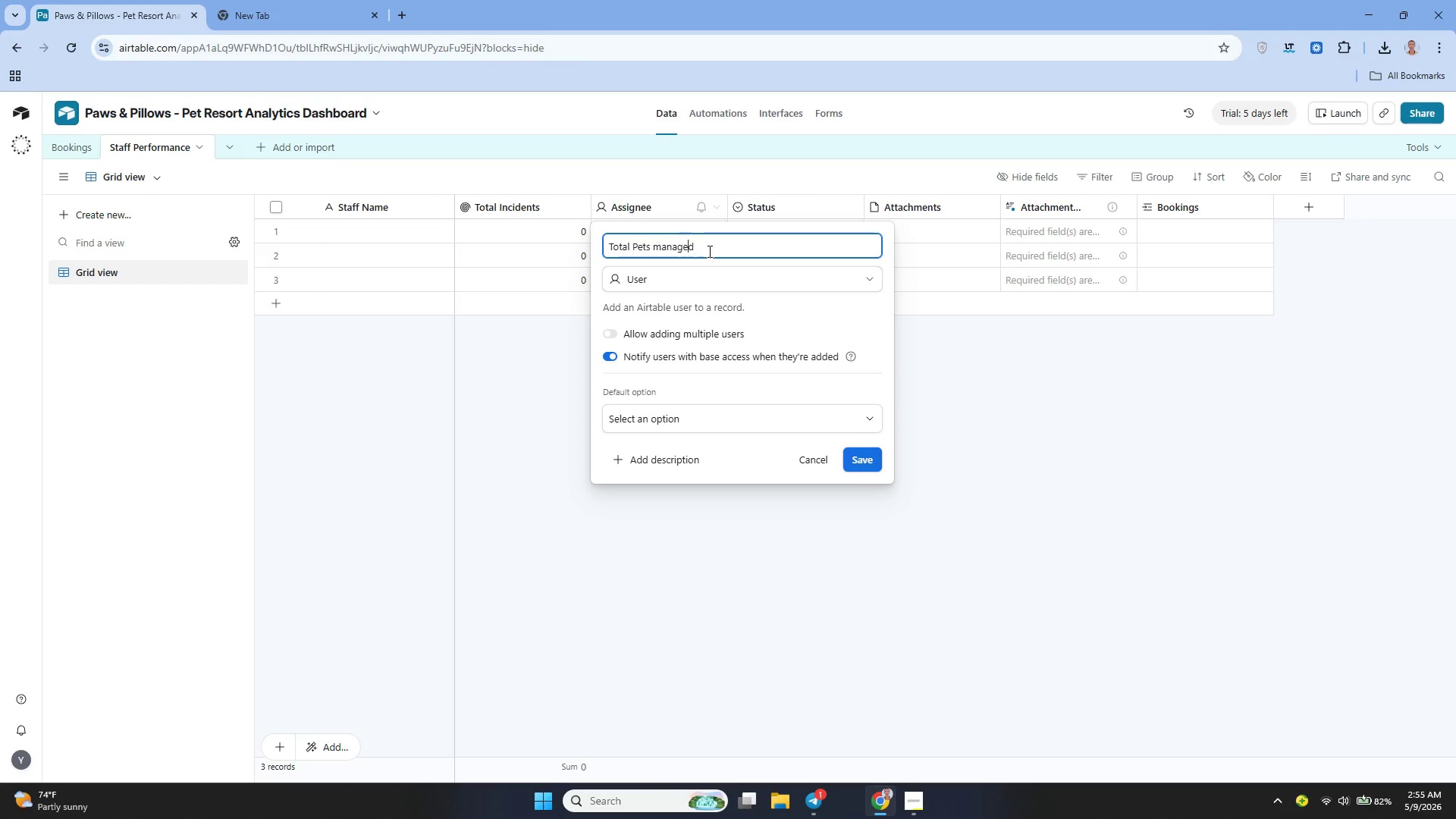 
key(ArrowLeft)
 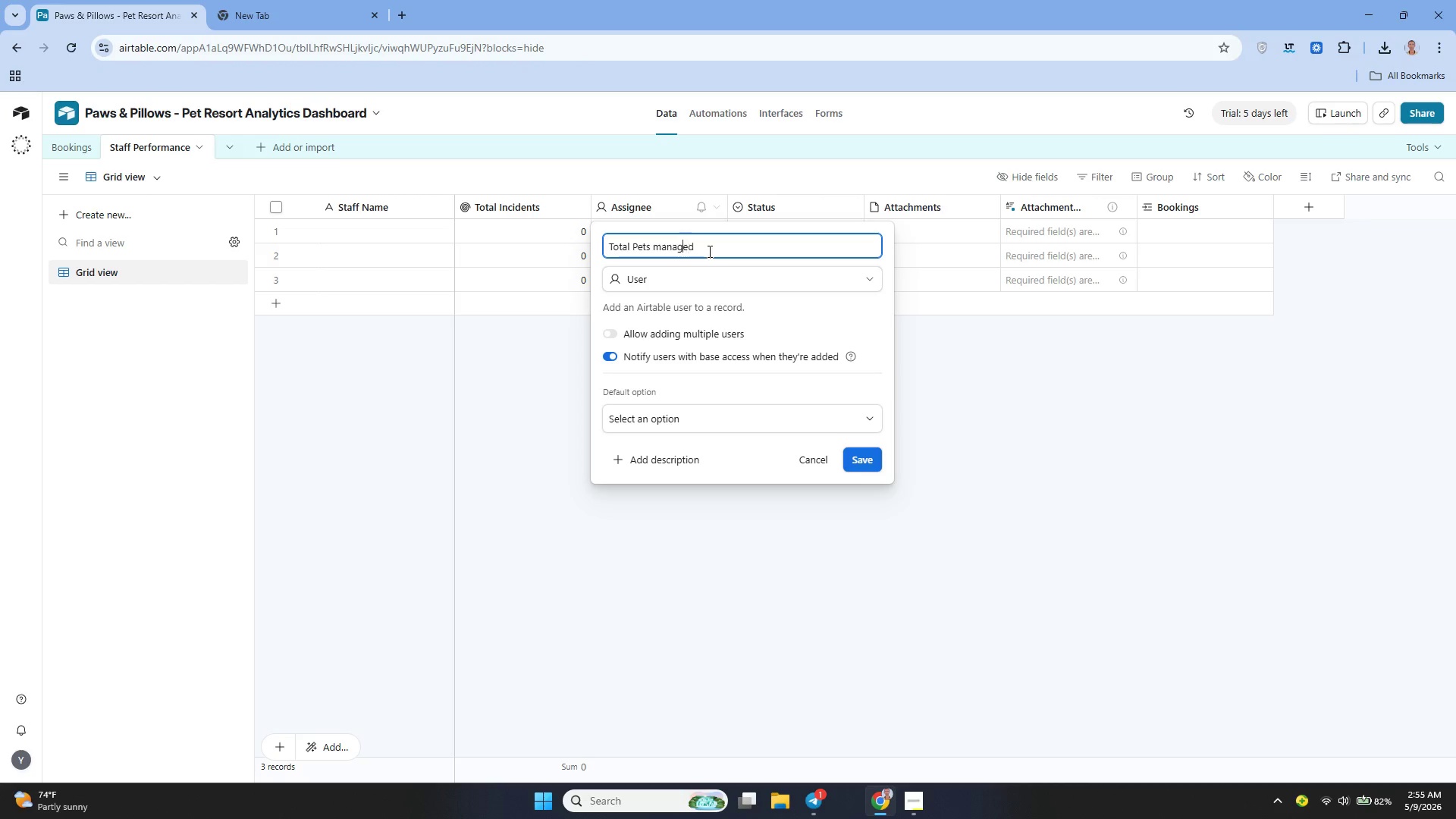 
key(ArrowLeft)
 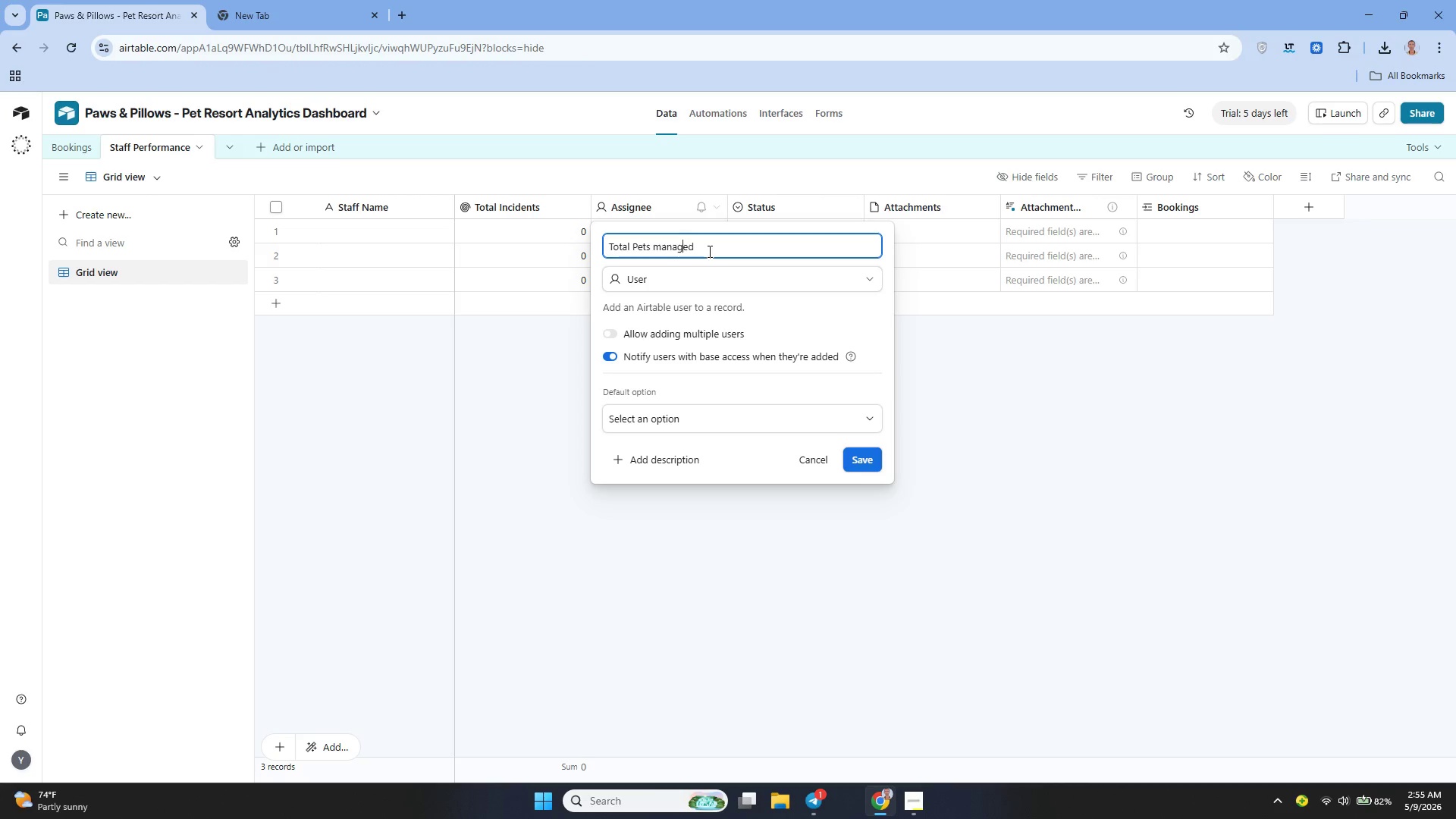 
key(ArrowLeft)
 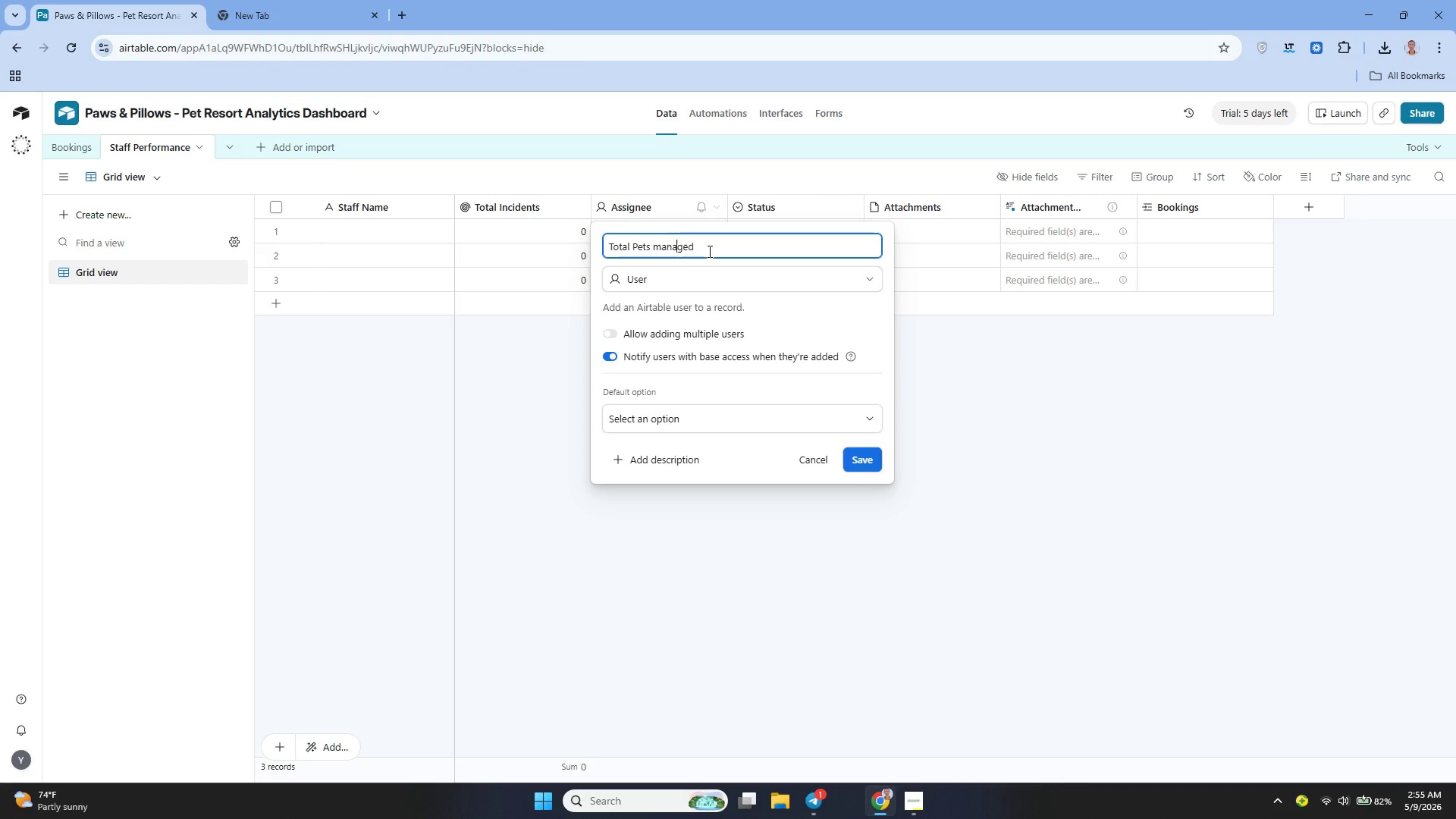 
key(ArrowLeft)
 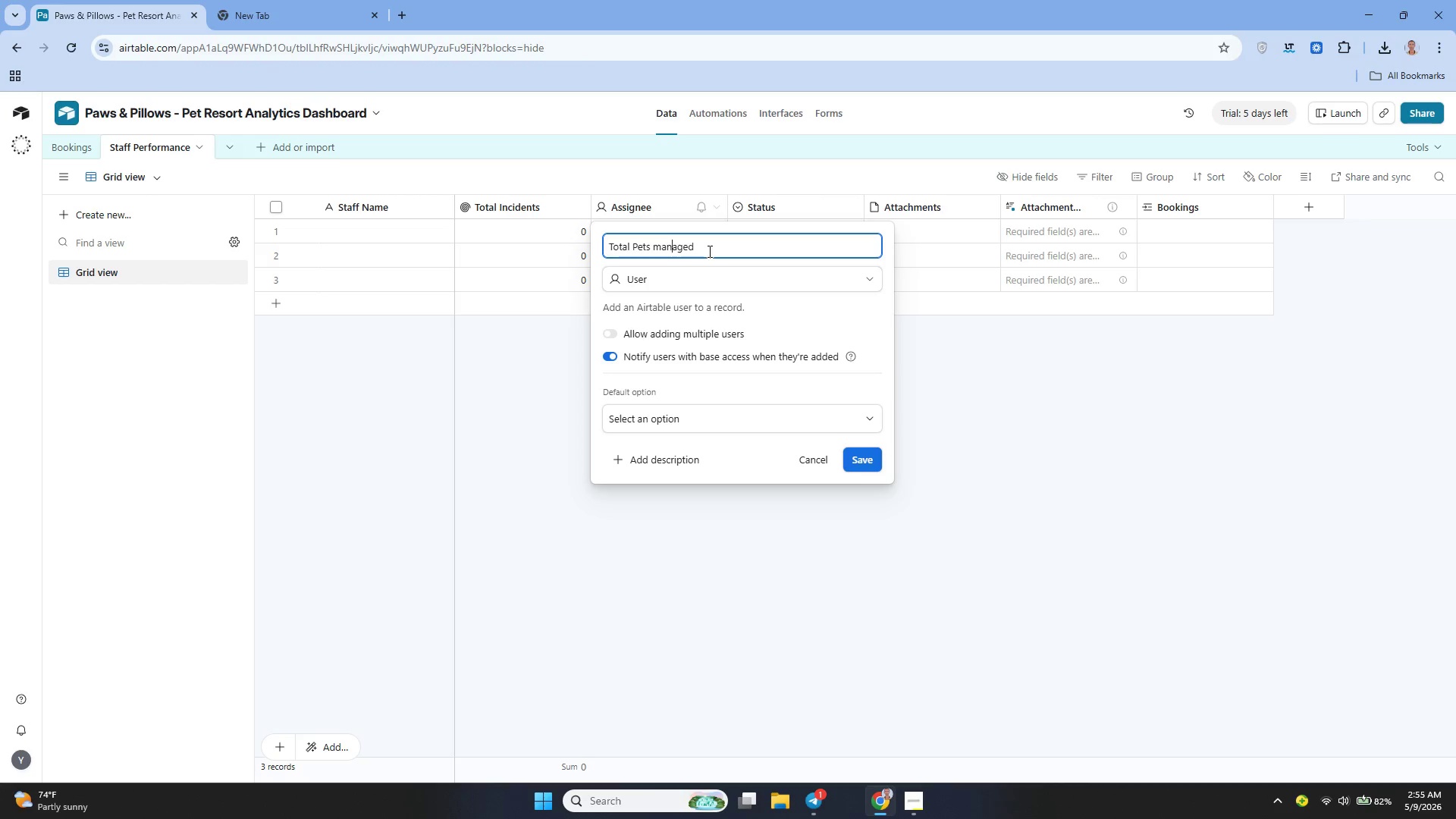 
key(ArrowLeft)
 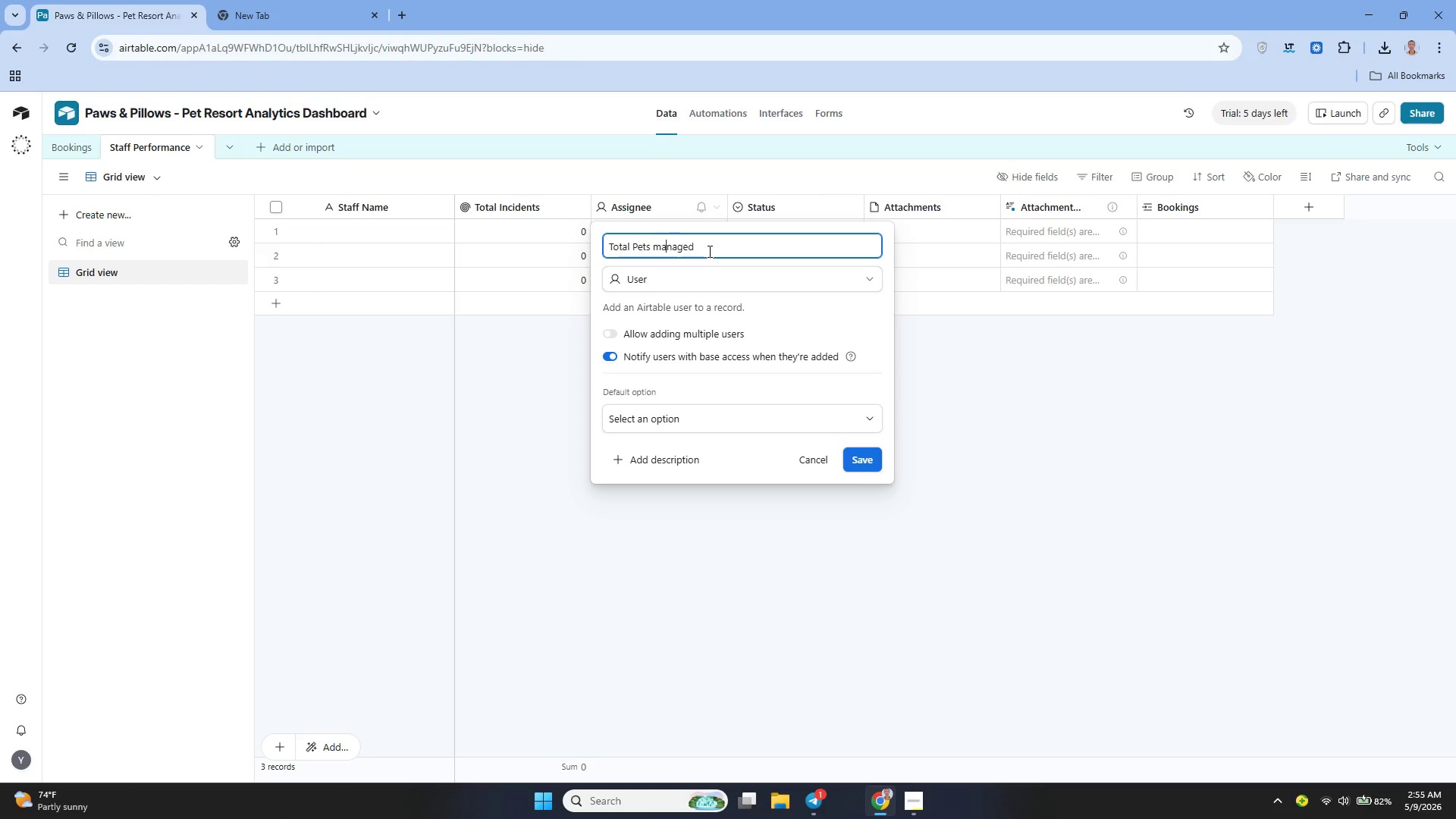 
key(ArrowLeft)
 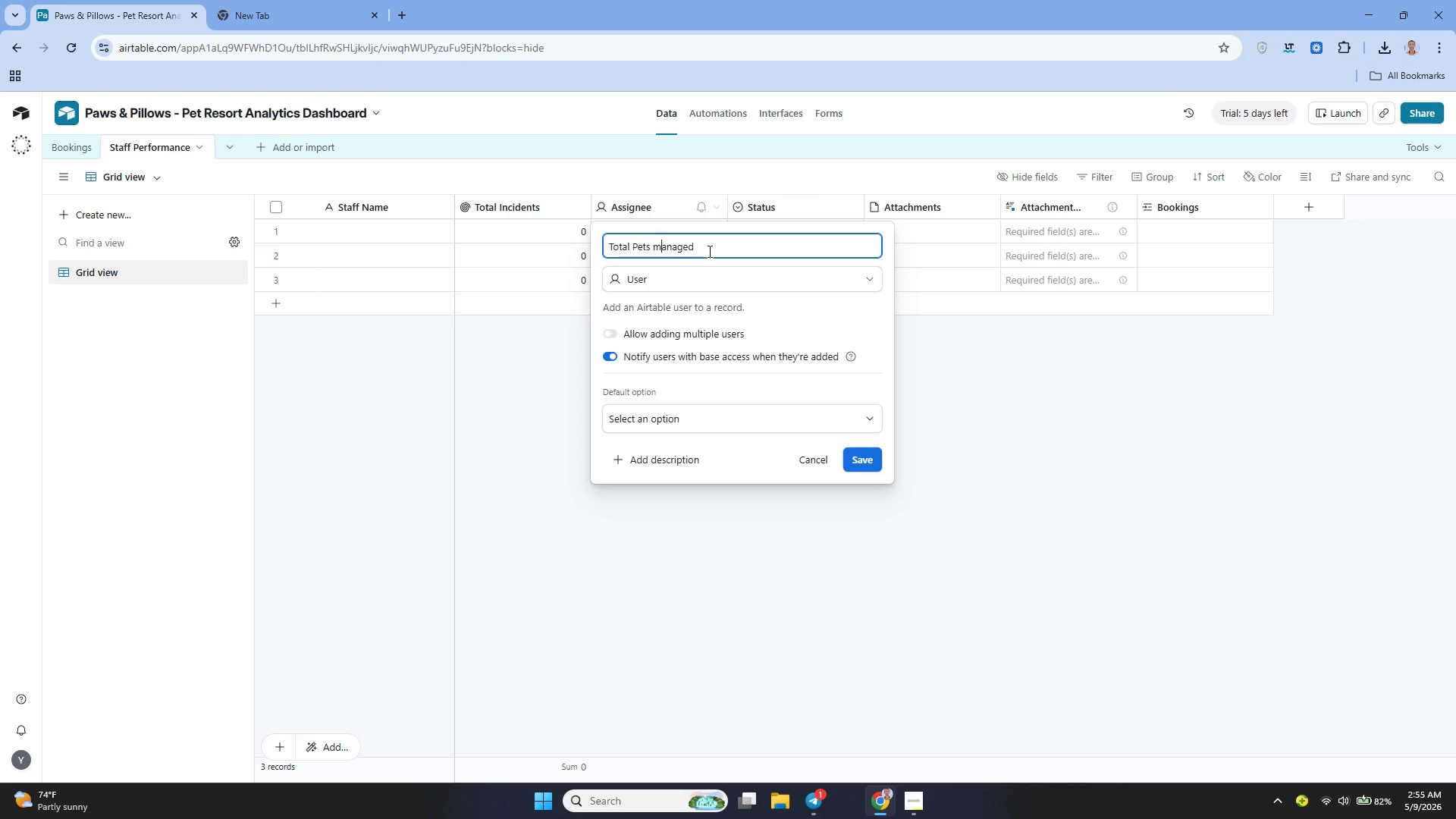 
key(Shift+Backspace)
 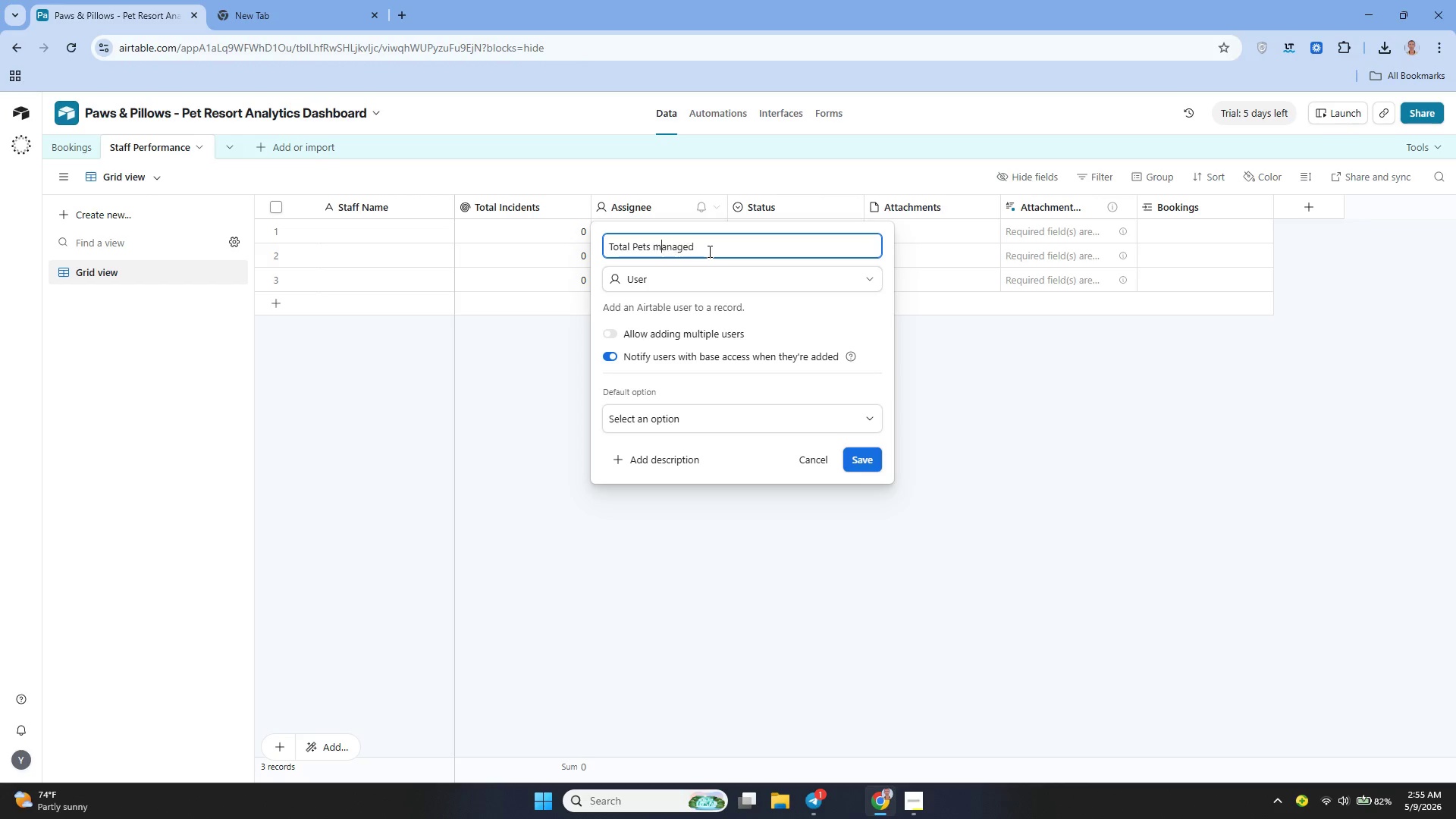 
key(M)
 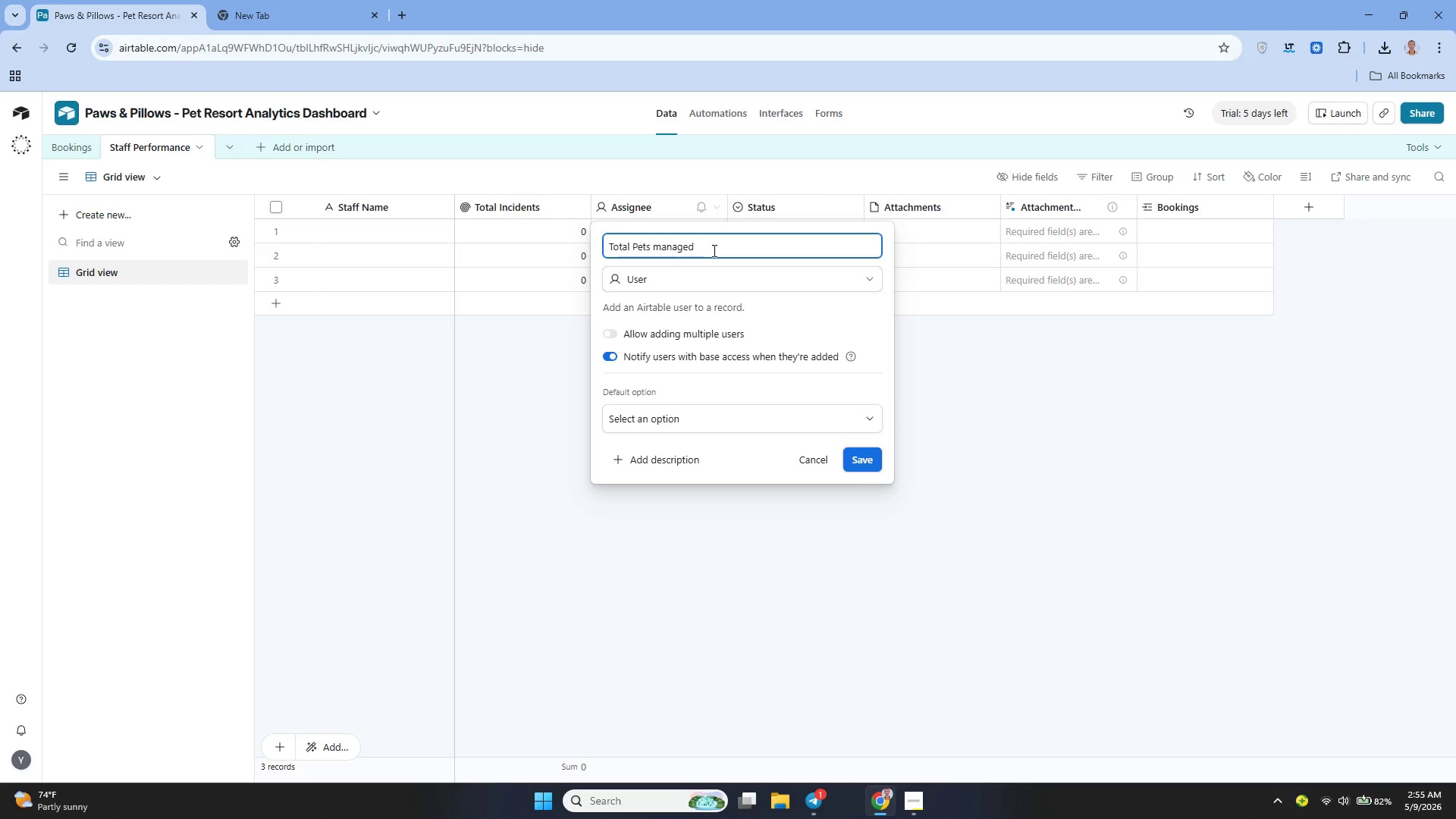 
key(Backspace)
 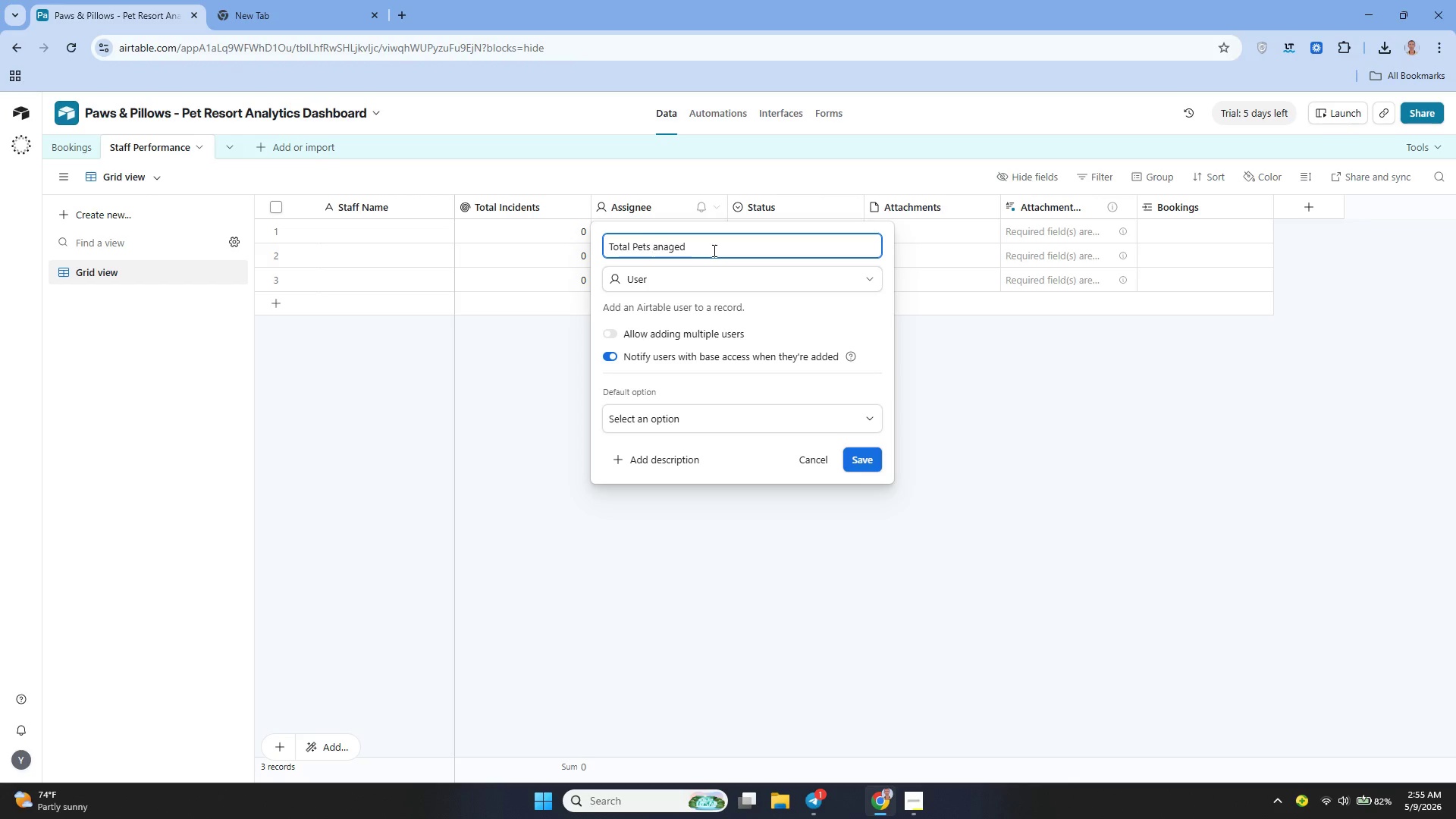 
key(Shift+M)
 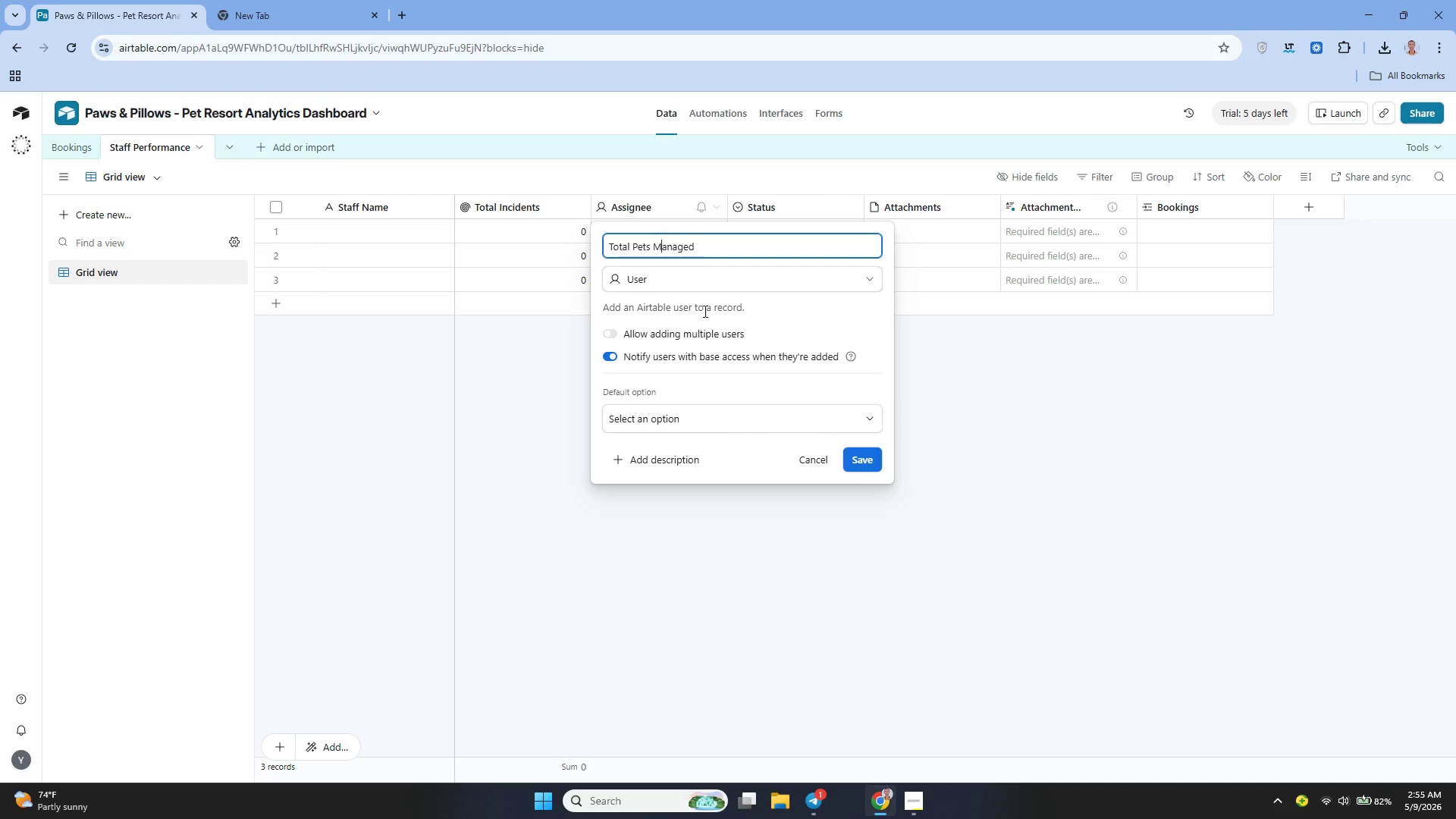 
wait(6.14)
 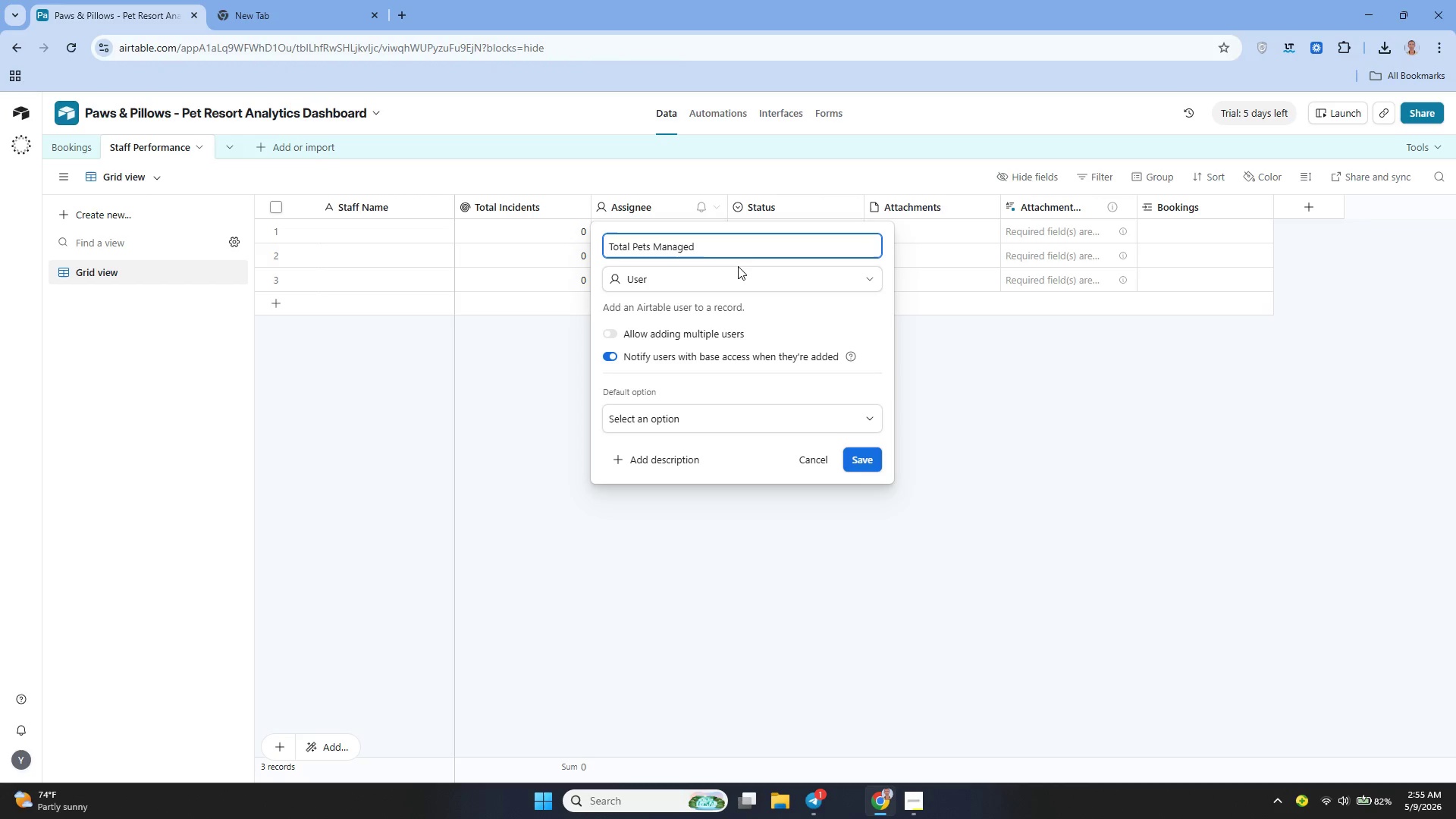 
left_click([690, 279])
 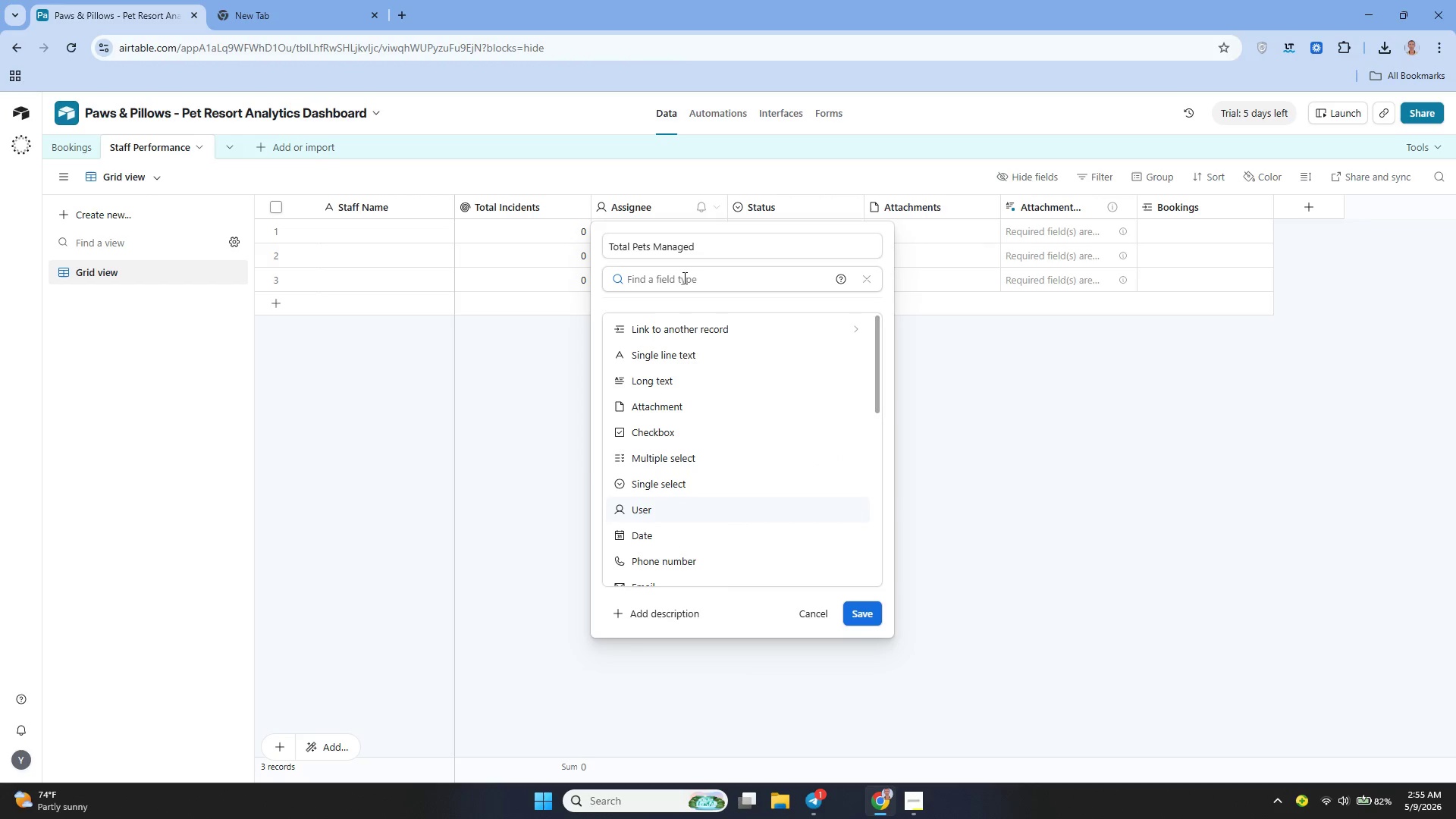 
wait(10.33)
 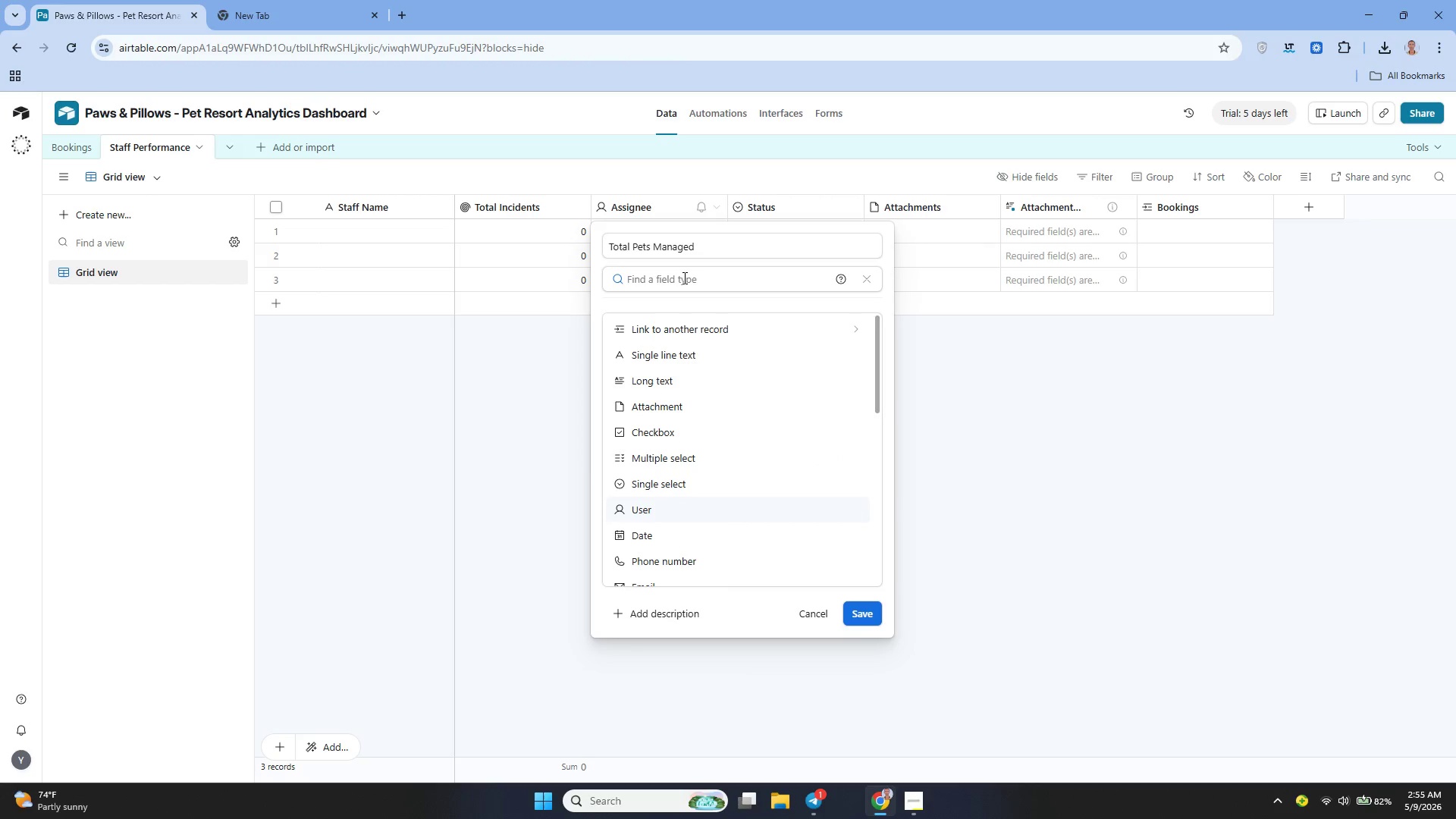 
type(ro)
 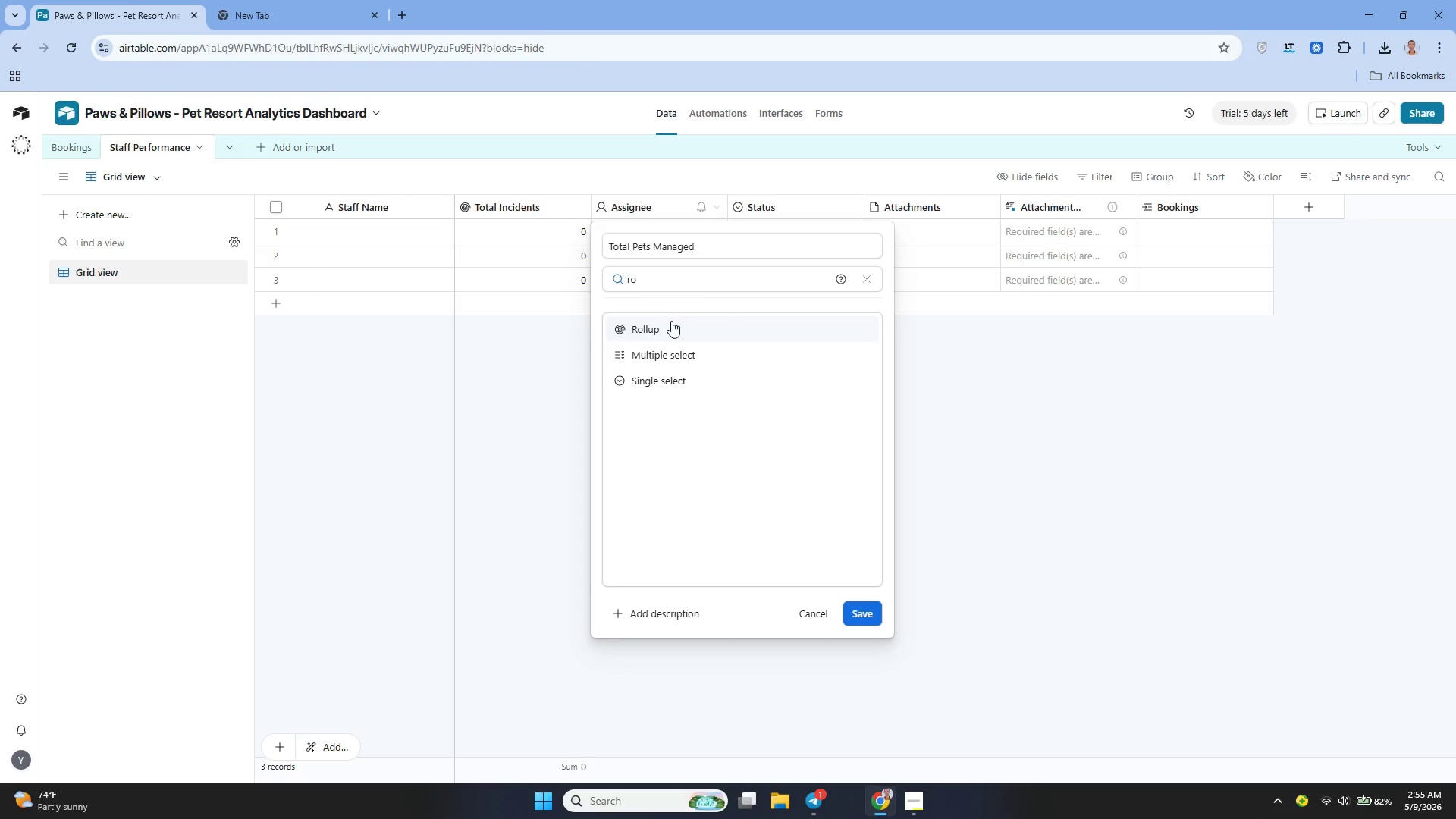 
left_click([671, 321])
 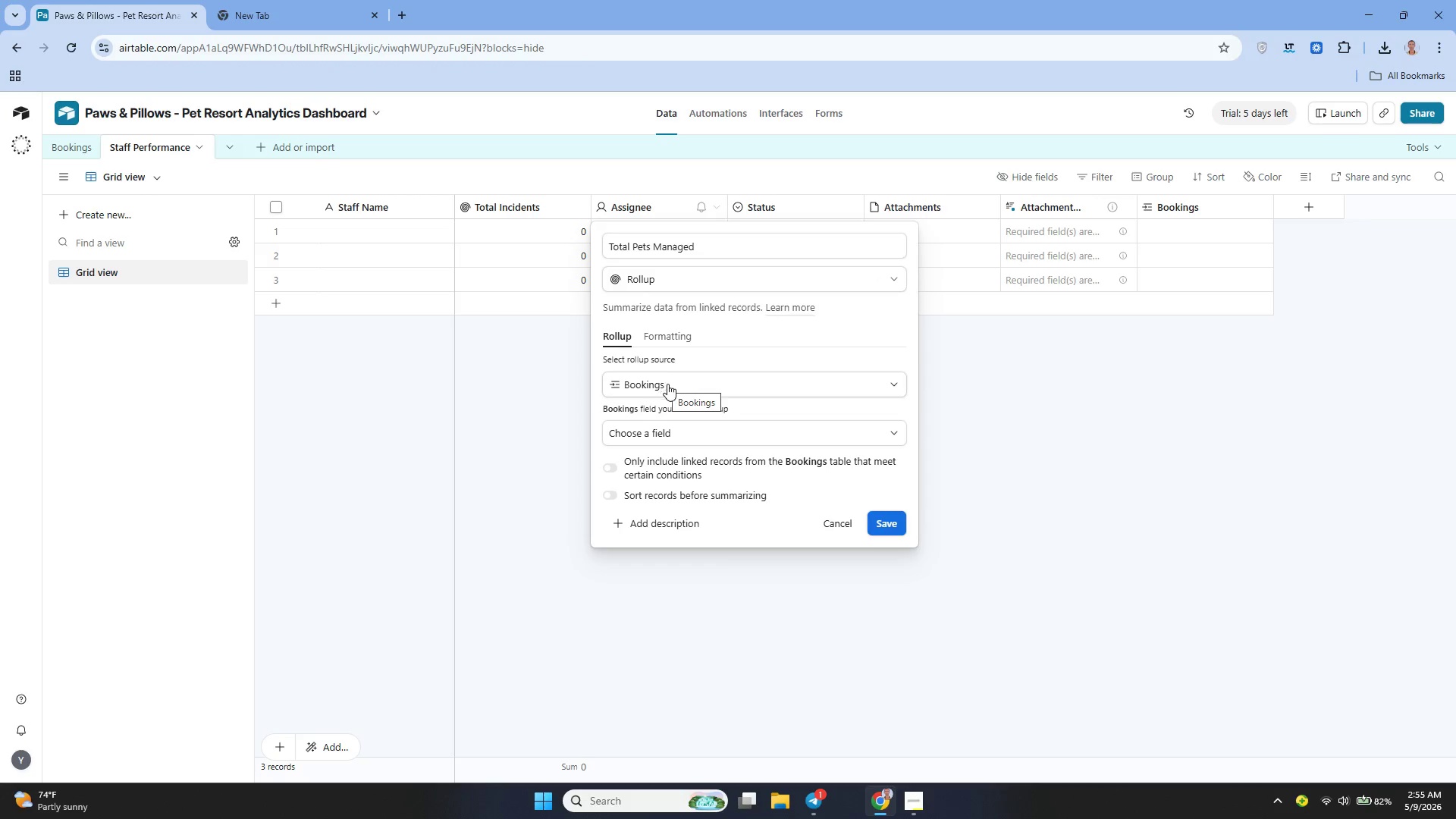 
left_click([670, 430])
 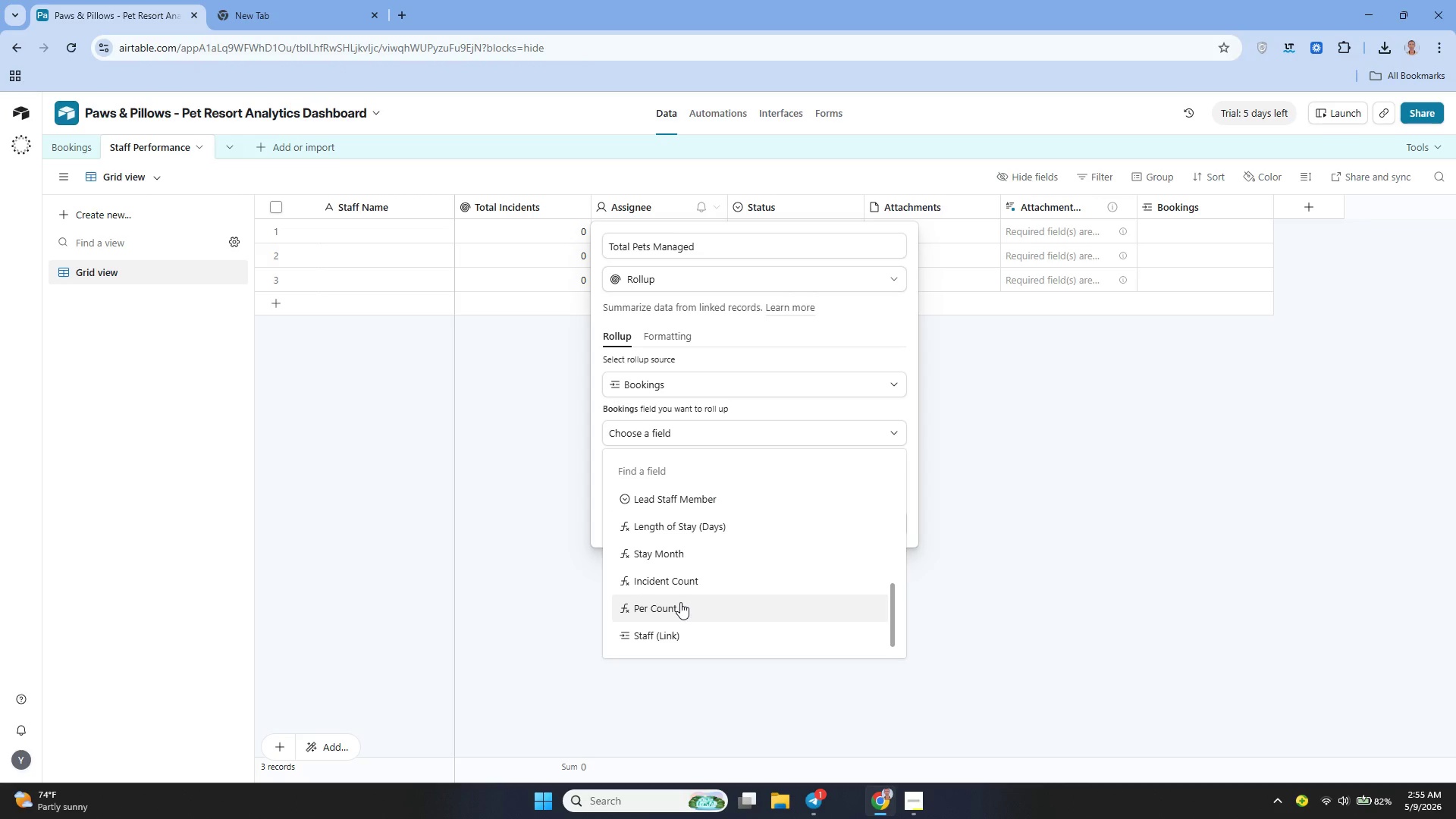 
wait(5.23)
 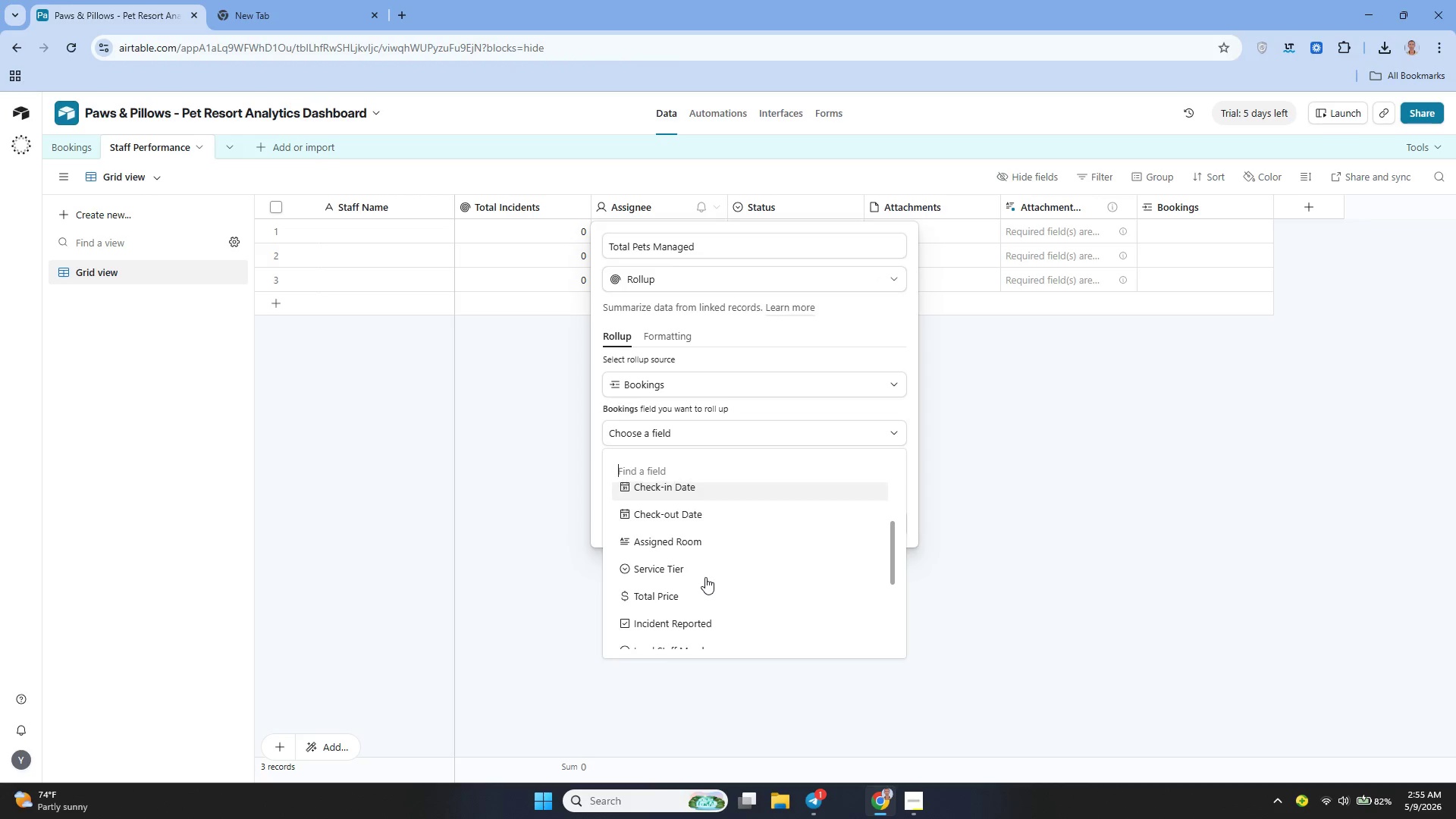 
left_click([680, 602])
 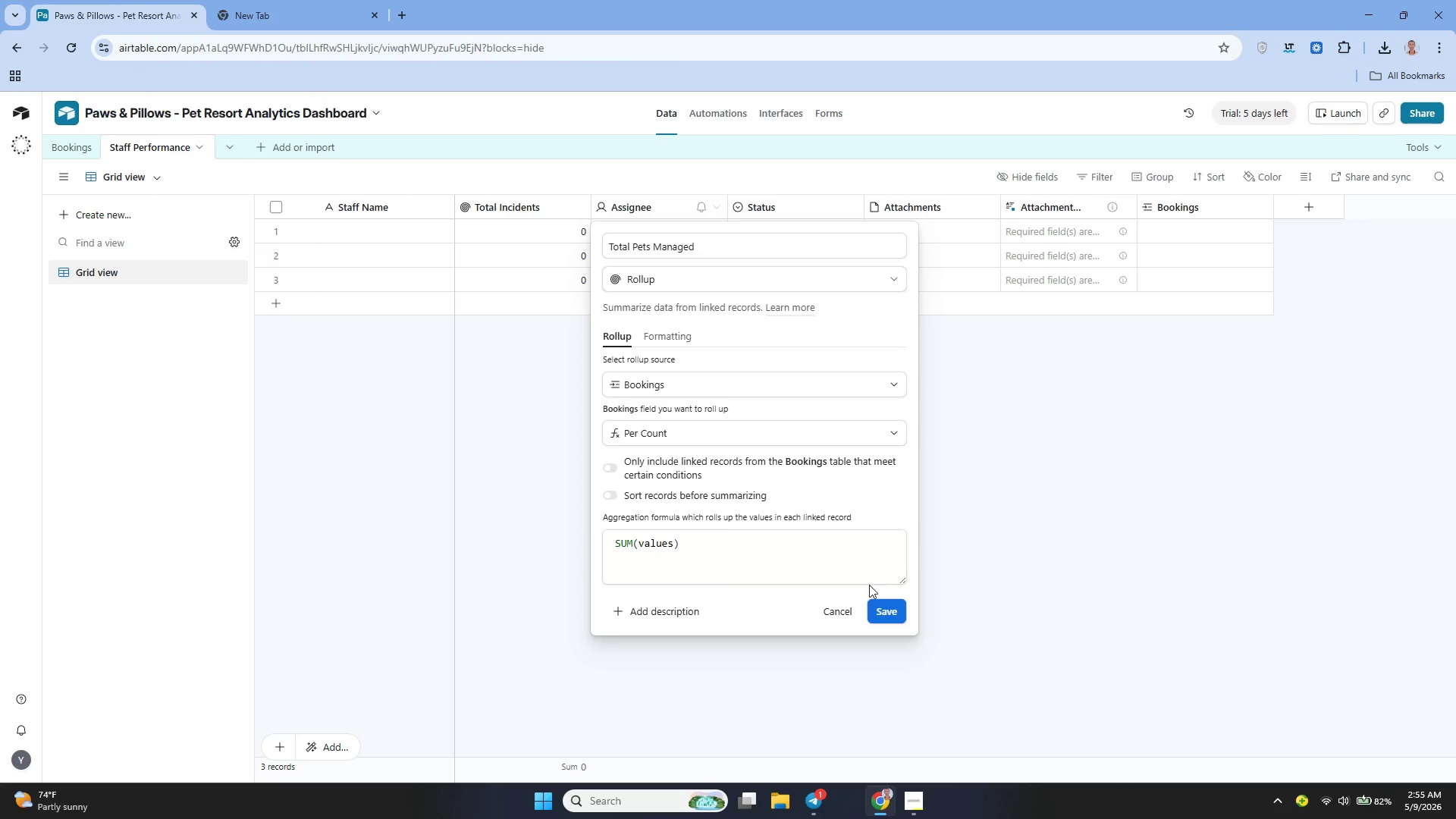 
left_click([887, 614])
 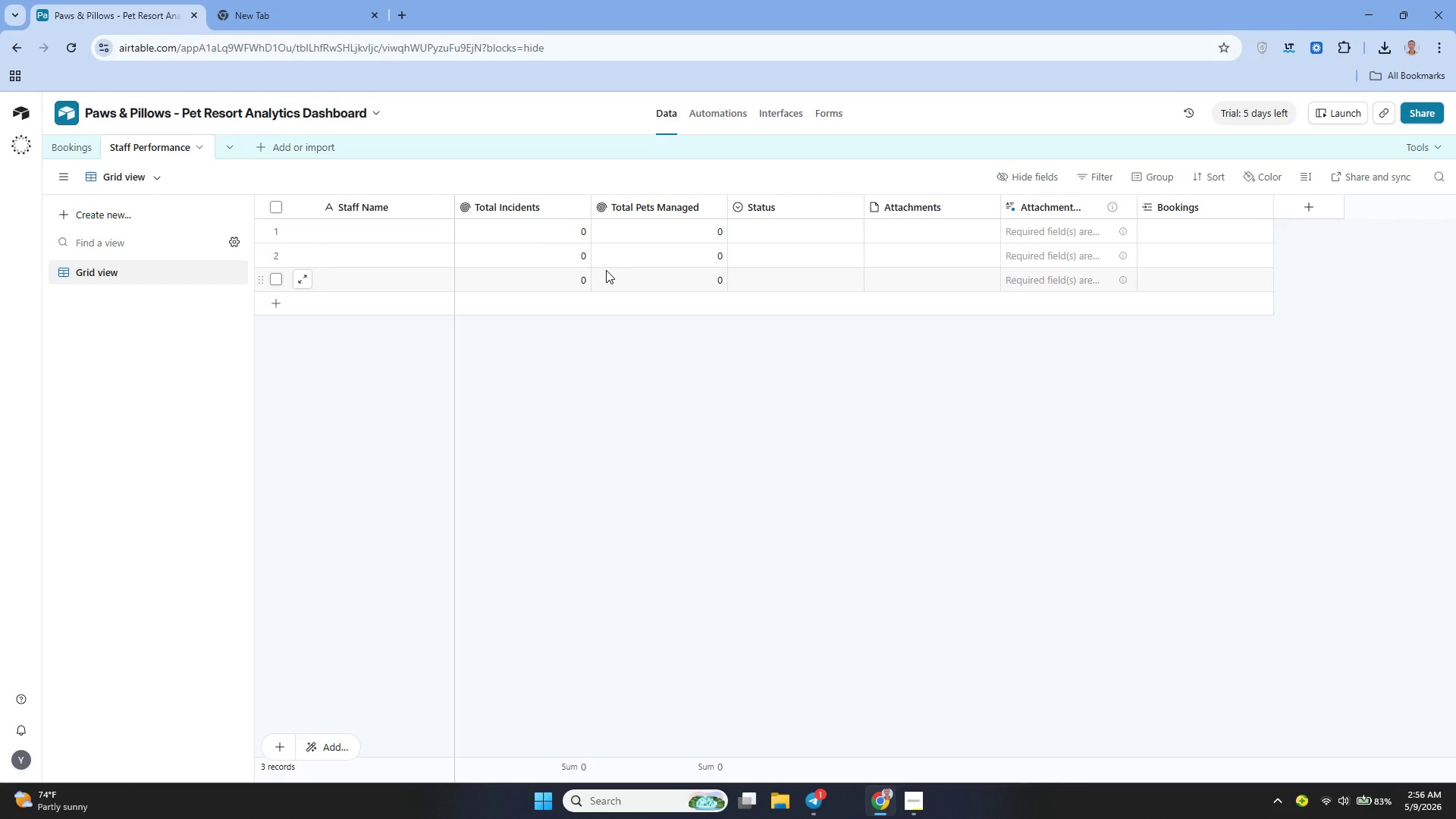 
wait(31.05)
 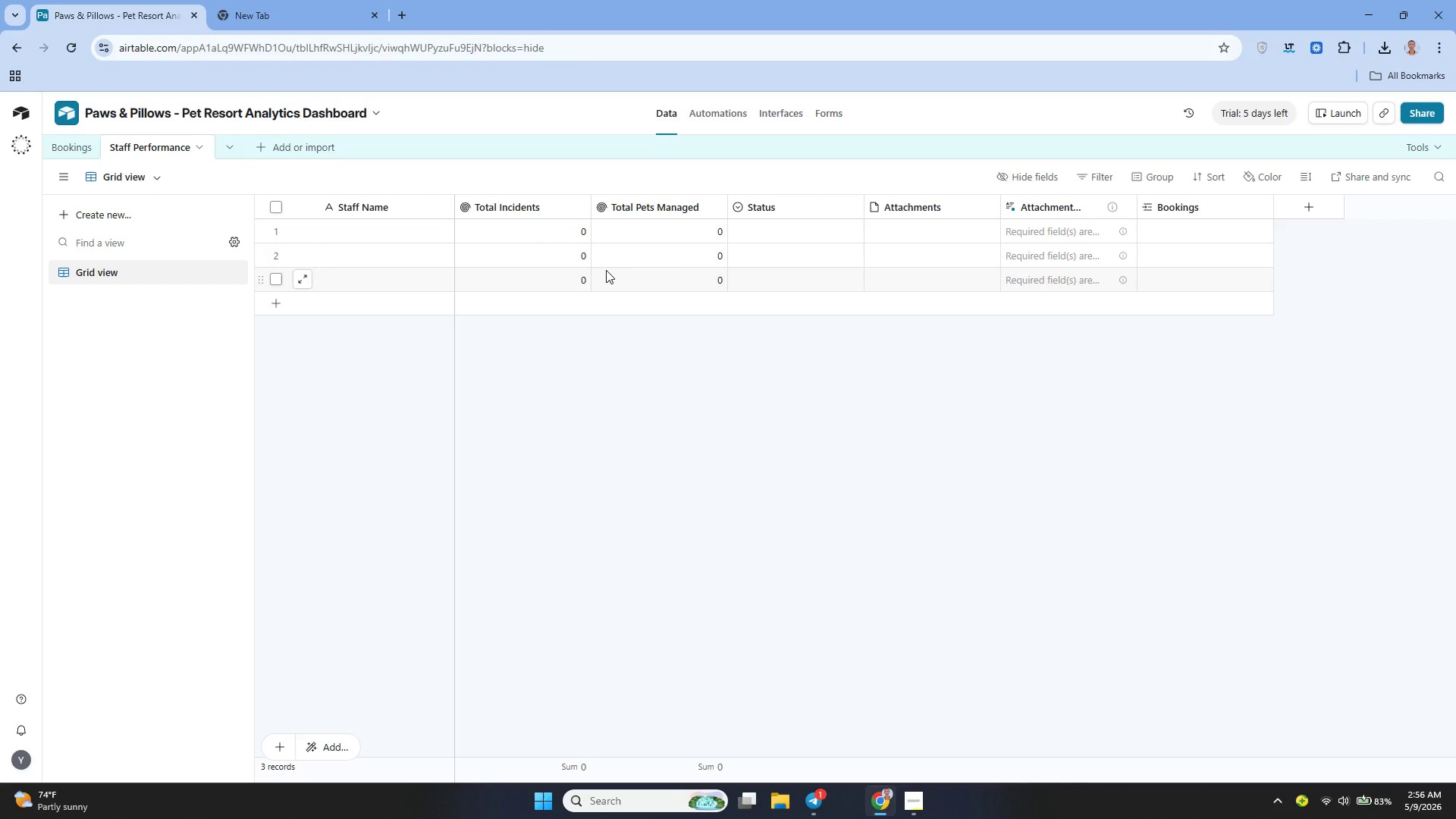 
left_click([851, 203])
 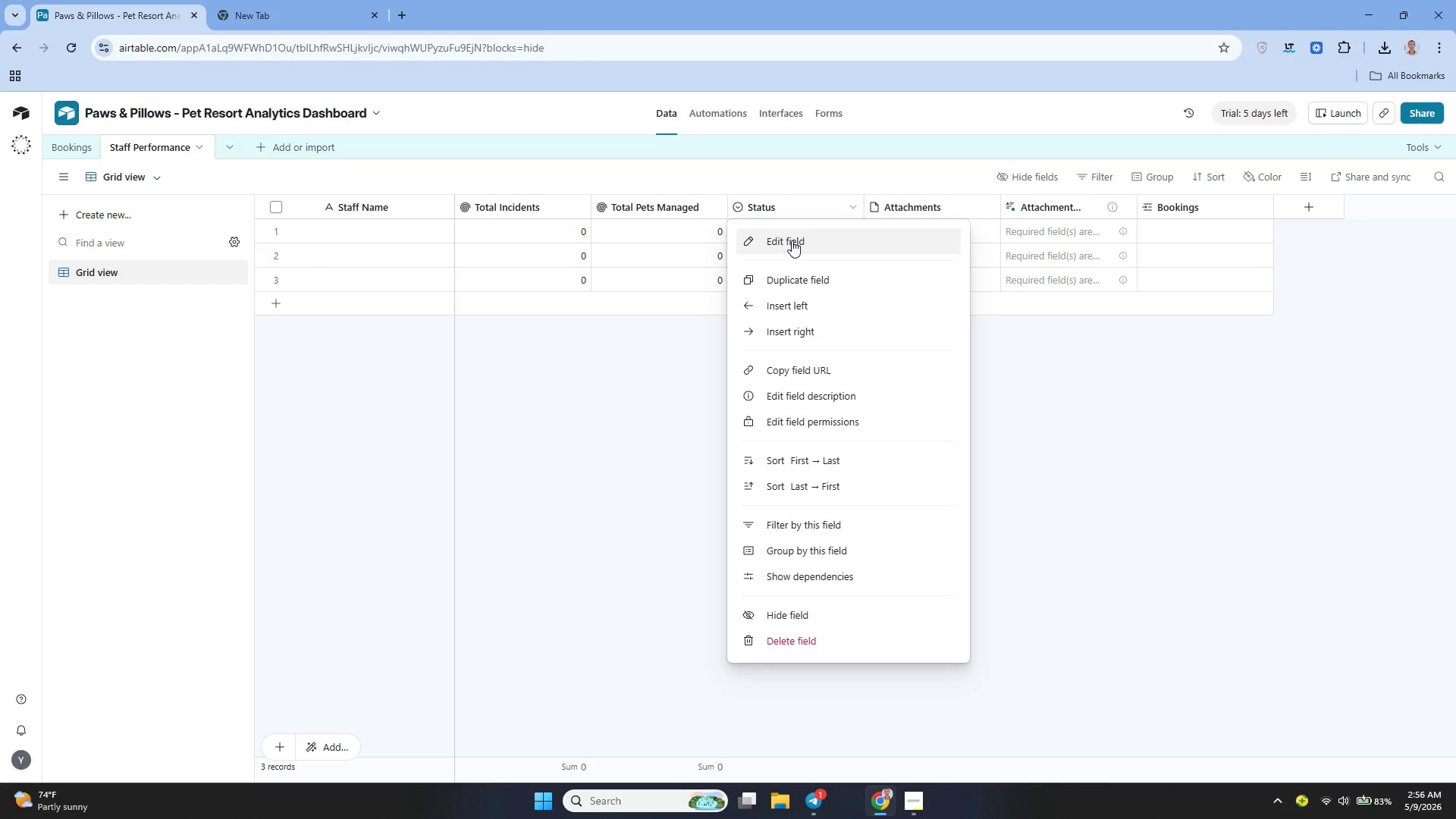 
left_click([792, 240])
 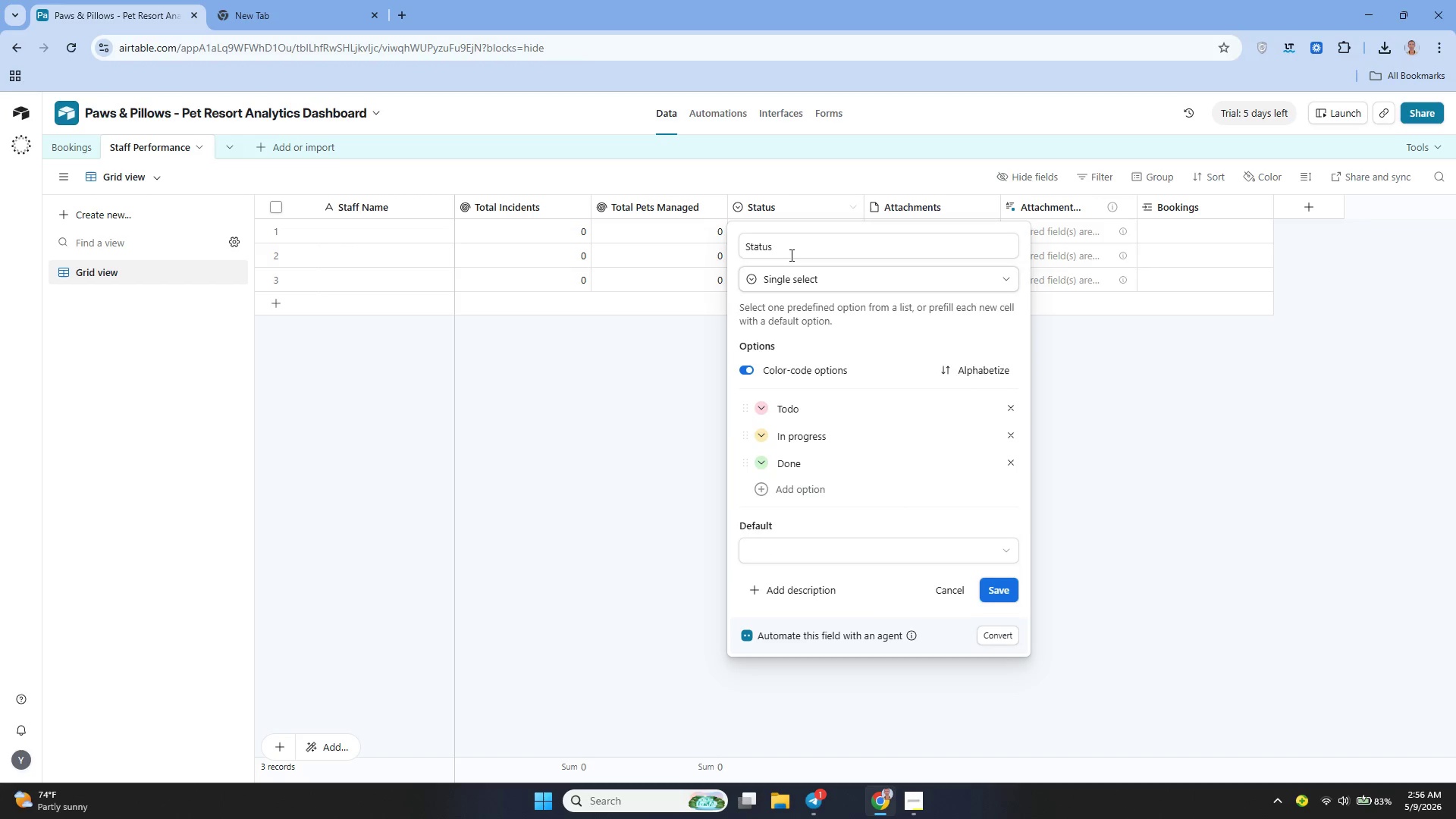 
left_click([790, 252])
 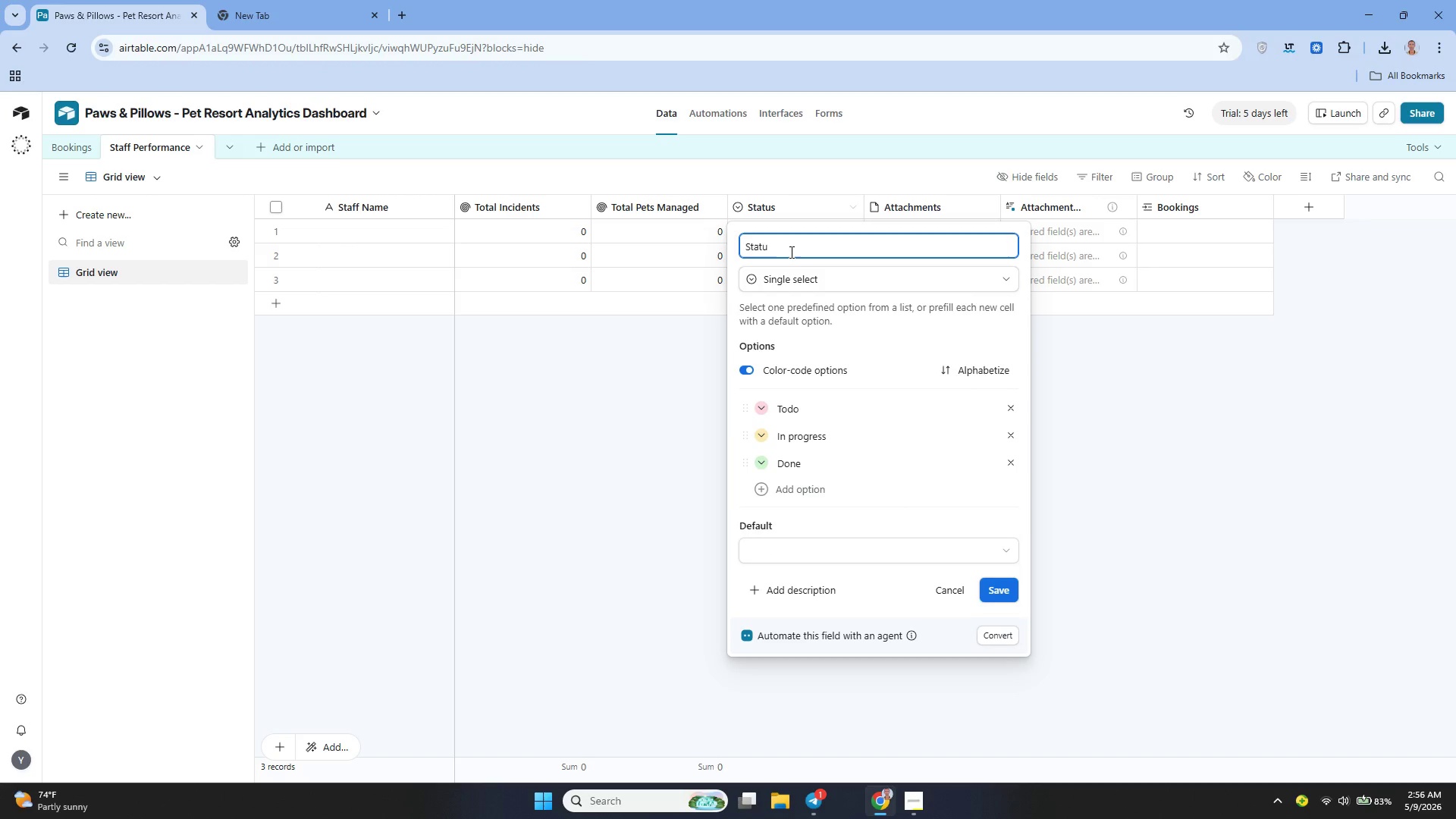 
key(Backspace)
key(Backspace)
key(Backspace)
key(Backspace)
key(Backspace)
type(Sa)
key(Backspace)
key(Backspace)
type(afety Score)
 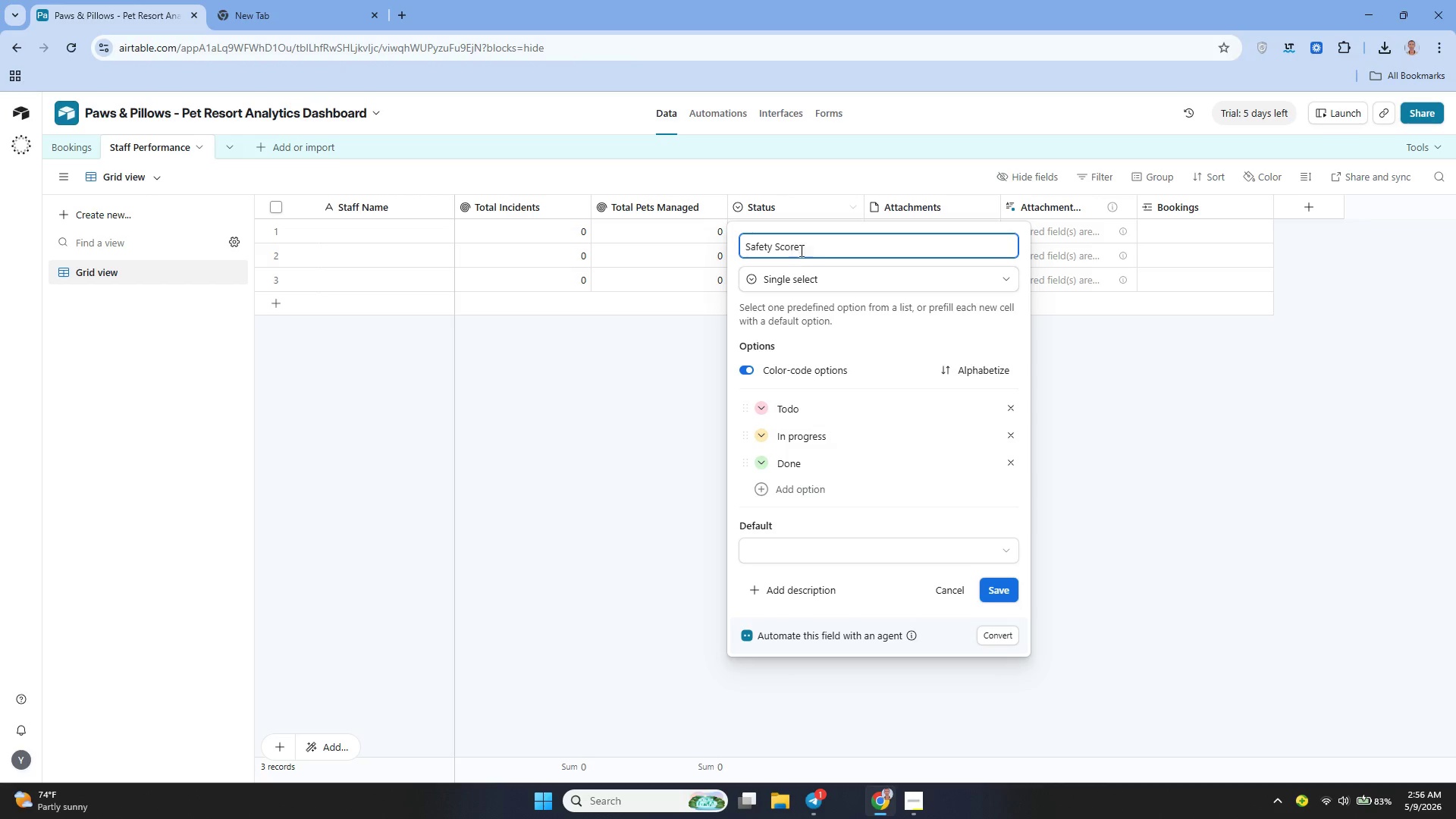 
left_click([819, 289])
 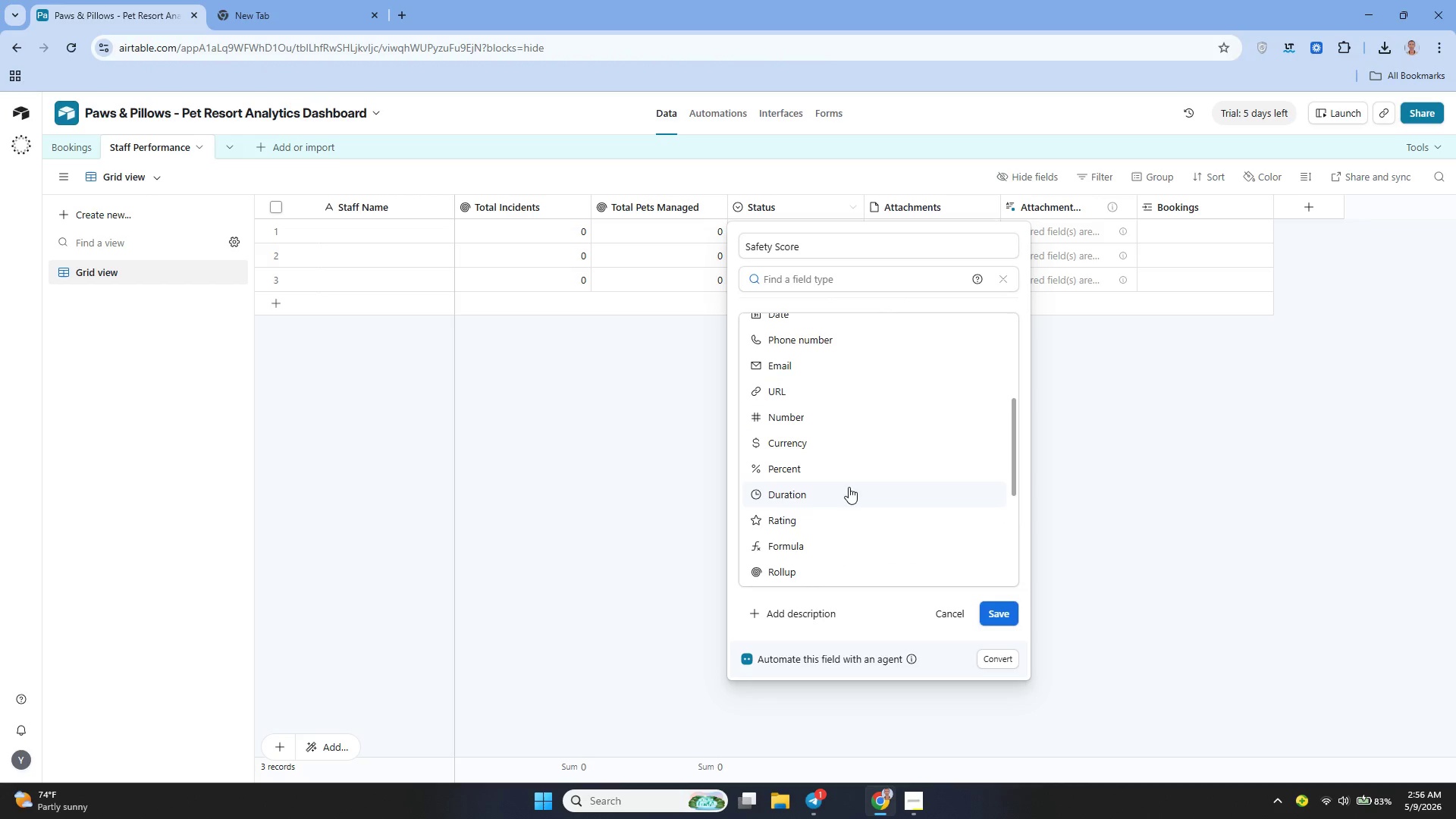 
left_click([791, 540])
 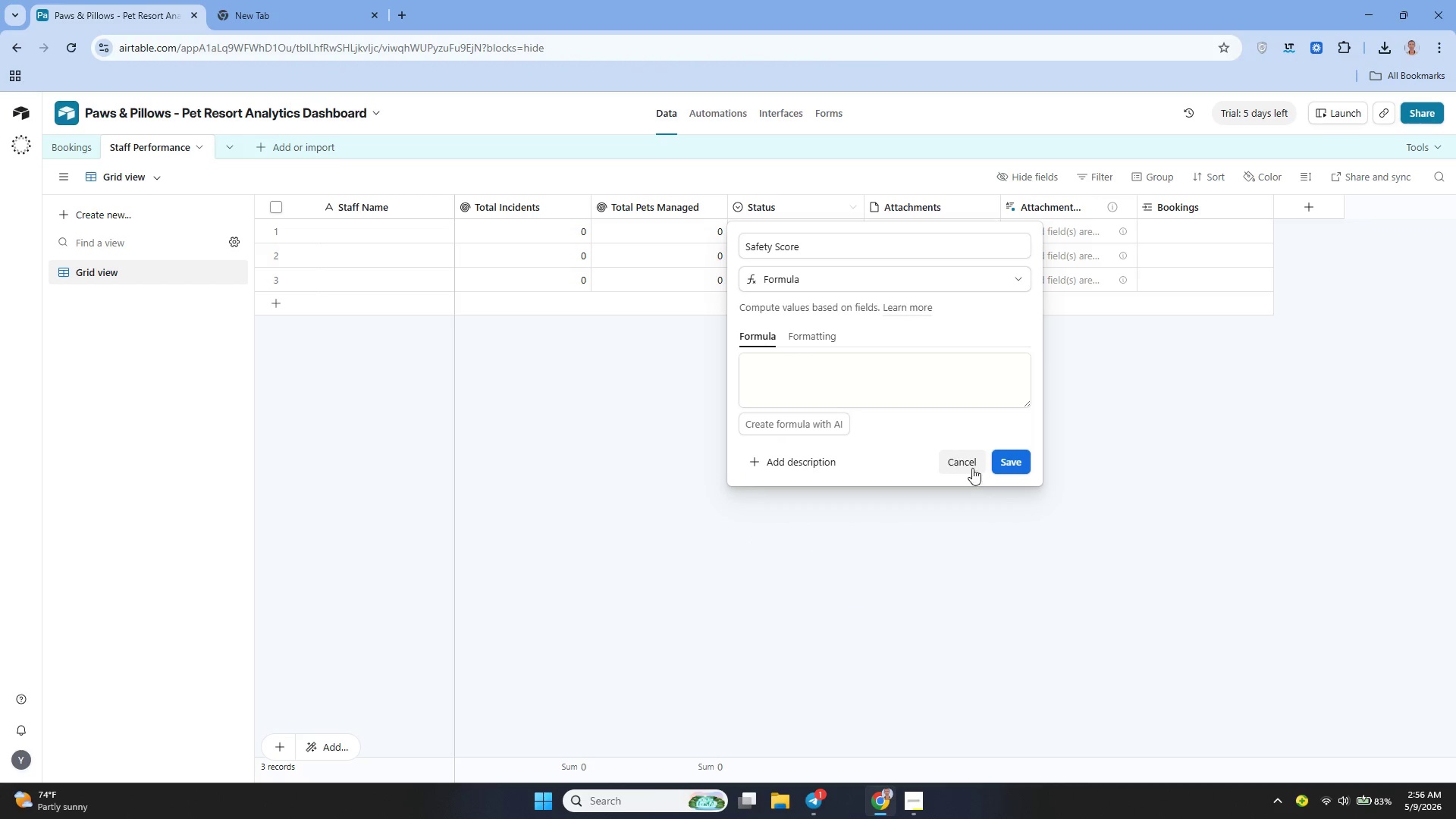 
left_click([1006, 460])
 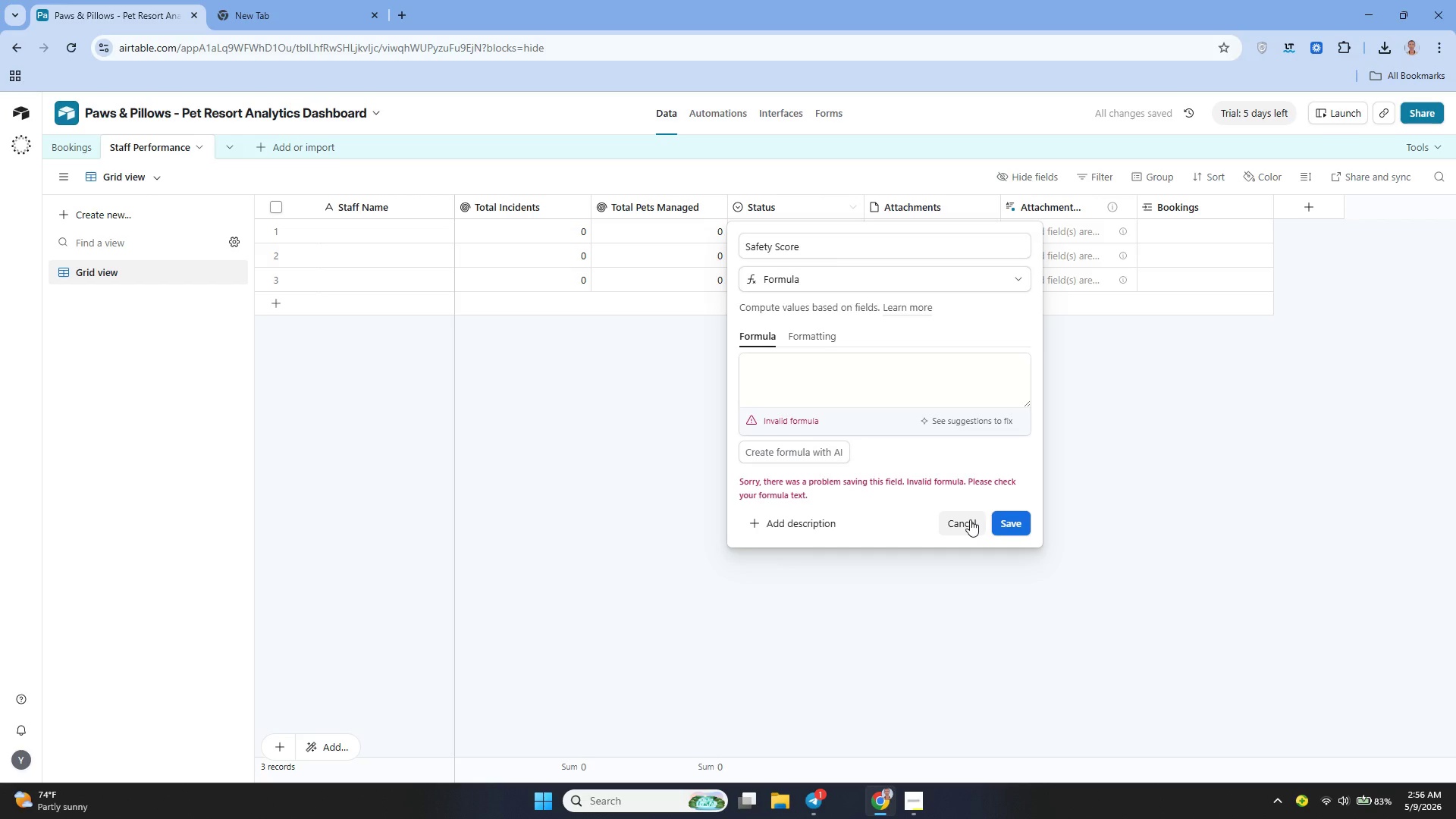 
left_click([970, 519])
 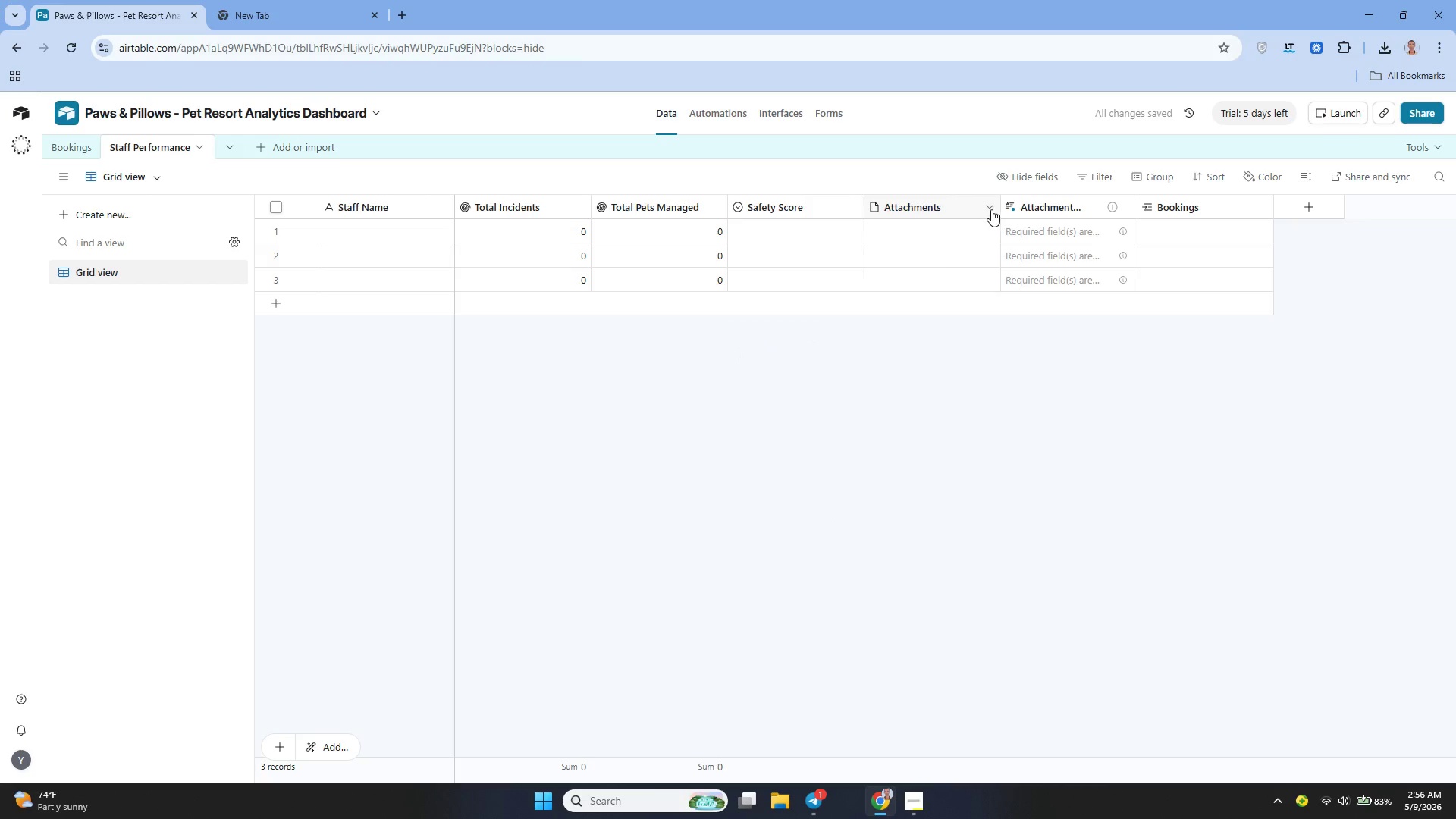 
left_click([993, 208])
 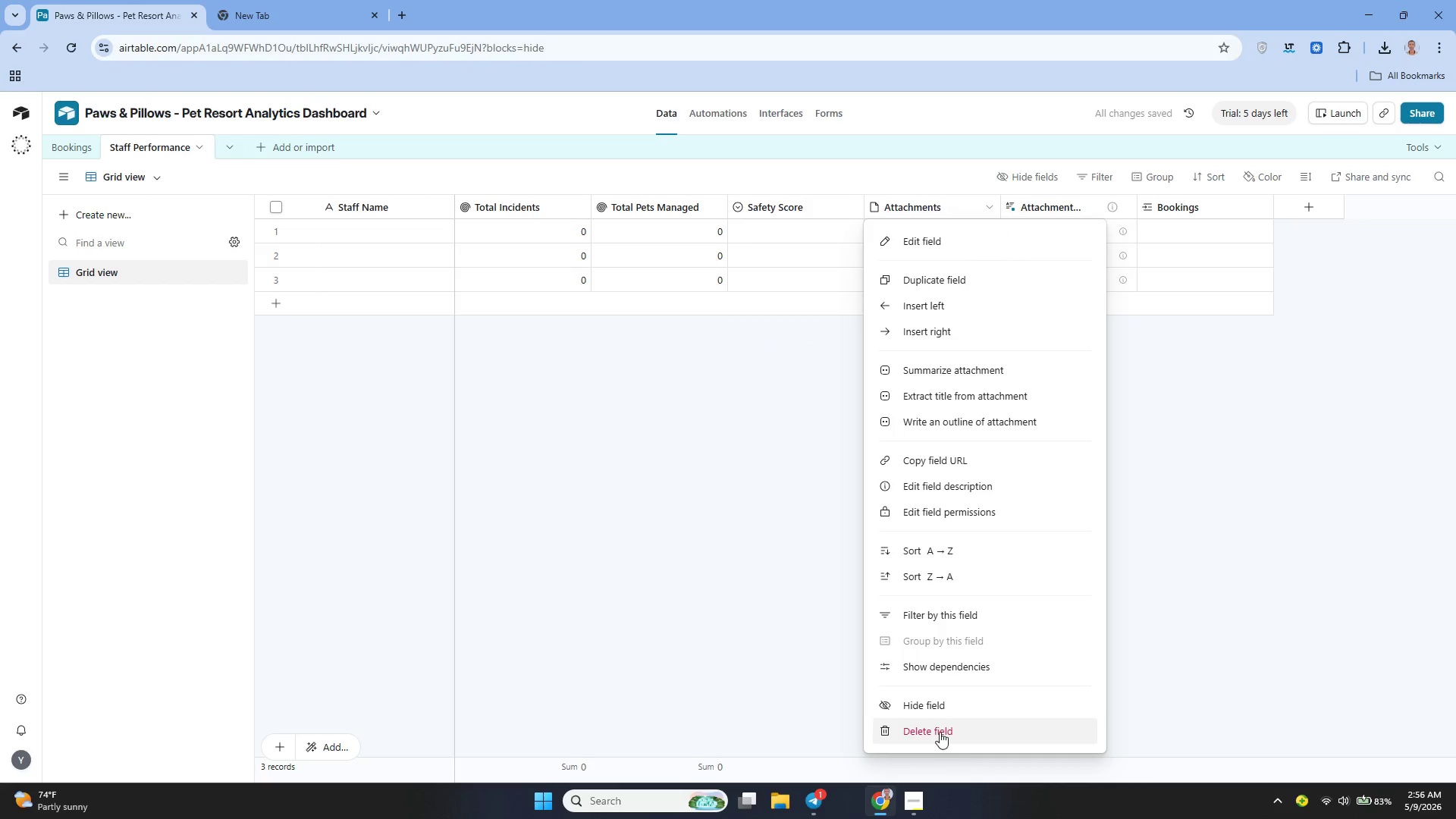 
left_click([939, 730])
 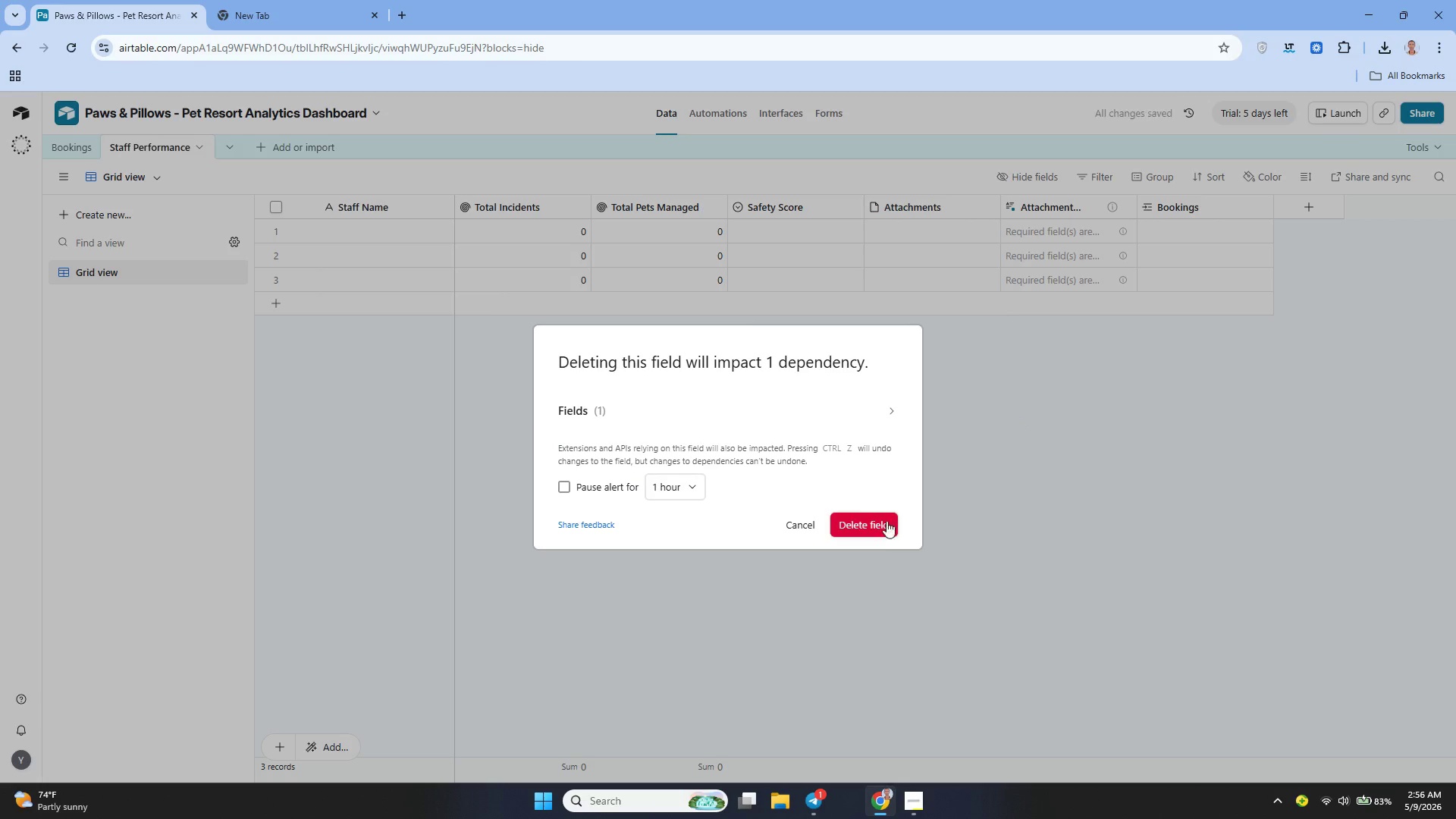 
left_click([878, 531])
 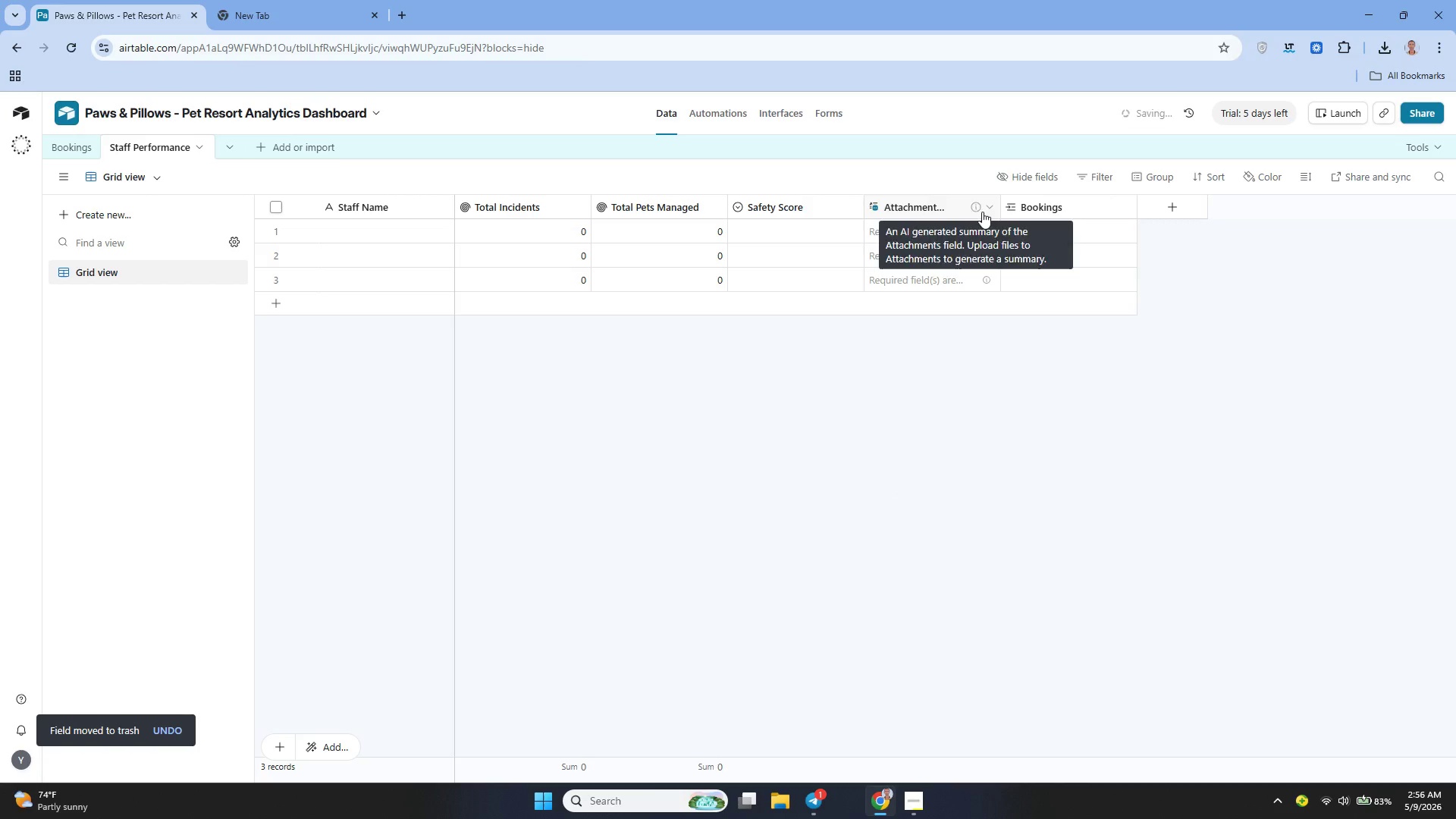 
left_click([986, 211])
 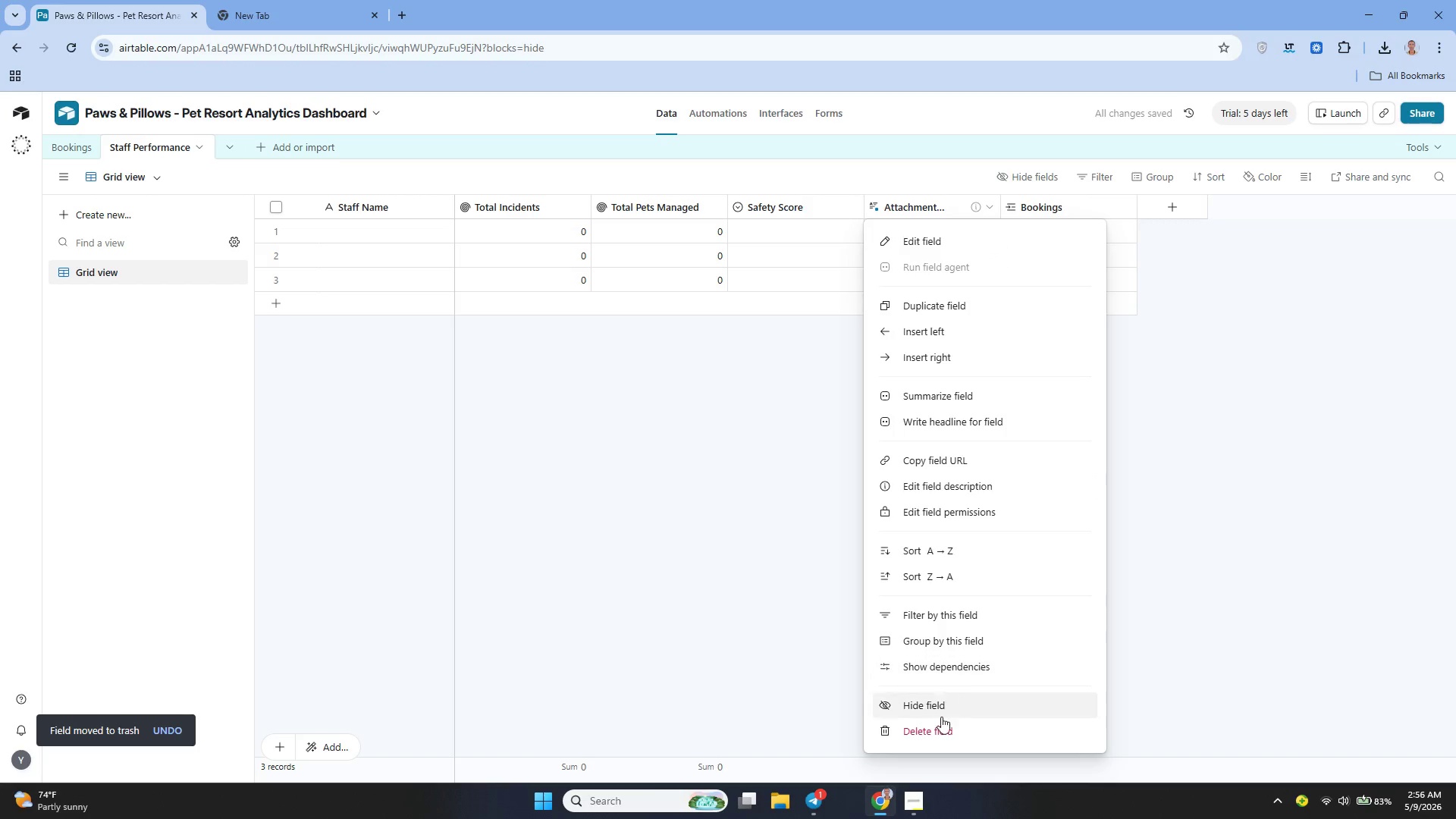 
left_click([940, 722])
 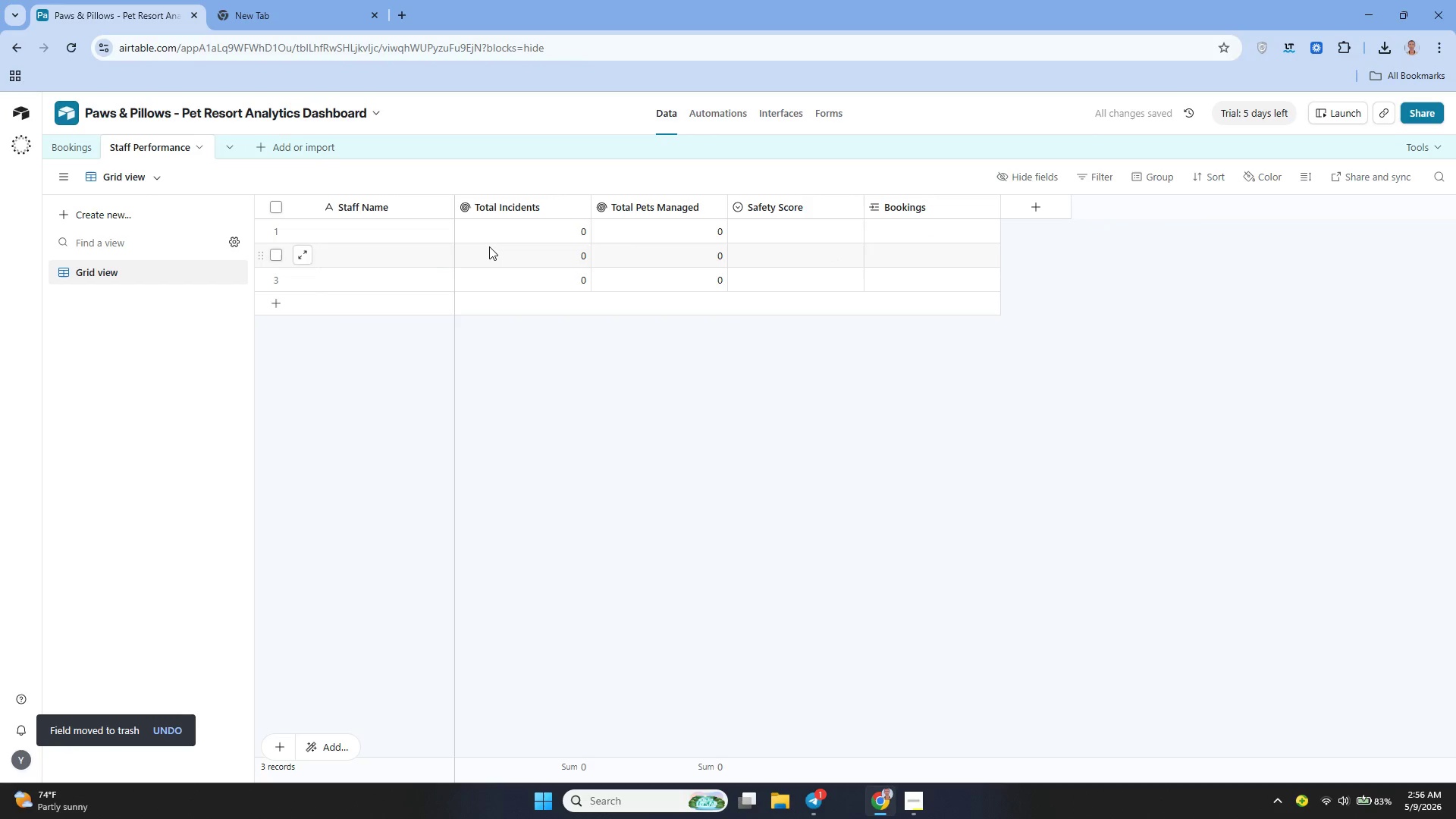 
left_click([398, 232])
 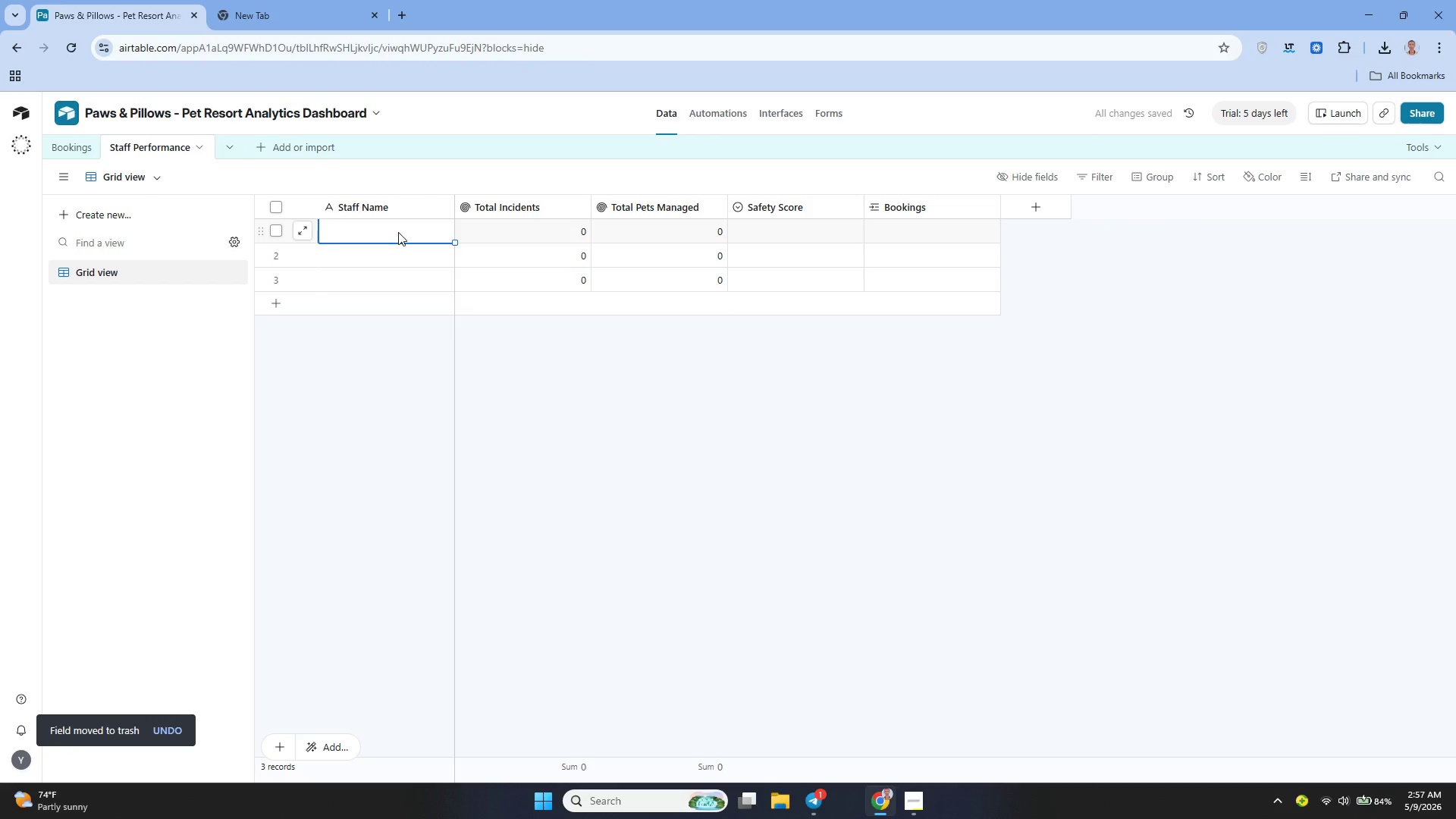 
type(Alex Rivera)
 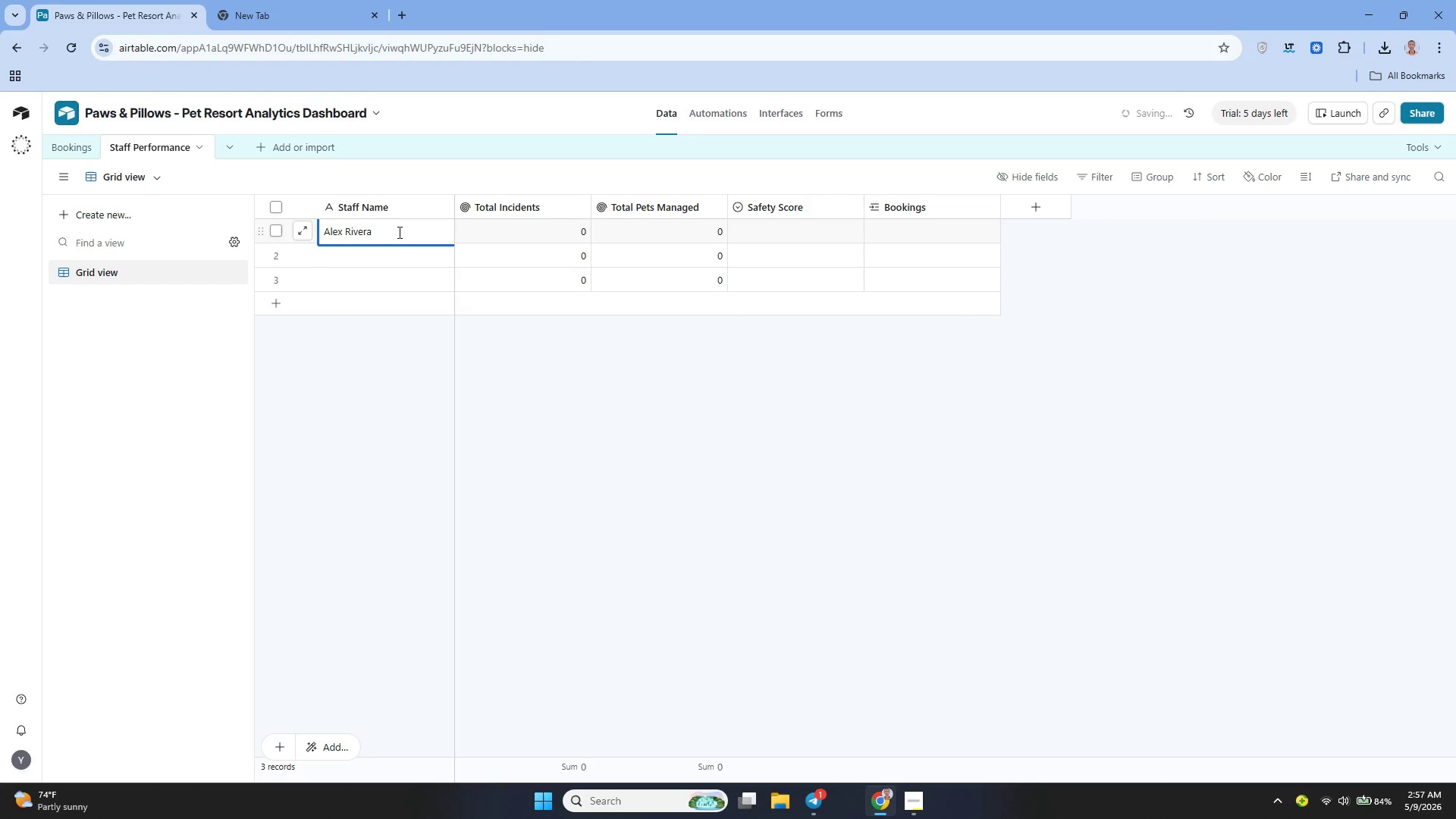 
left_click([384, 264])
 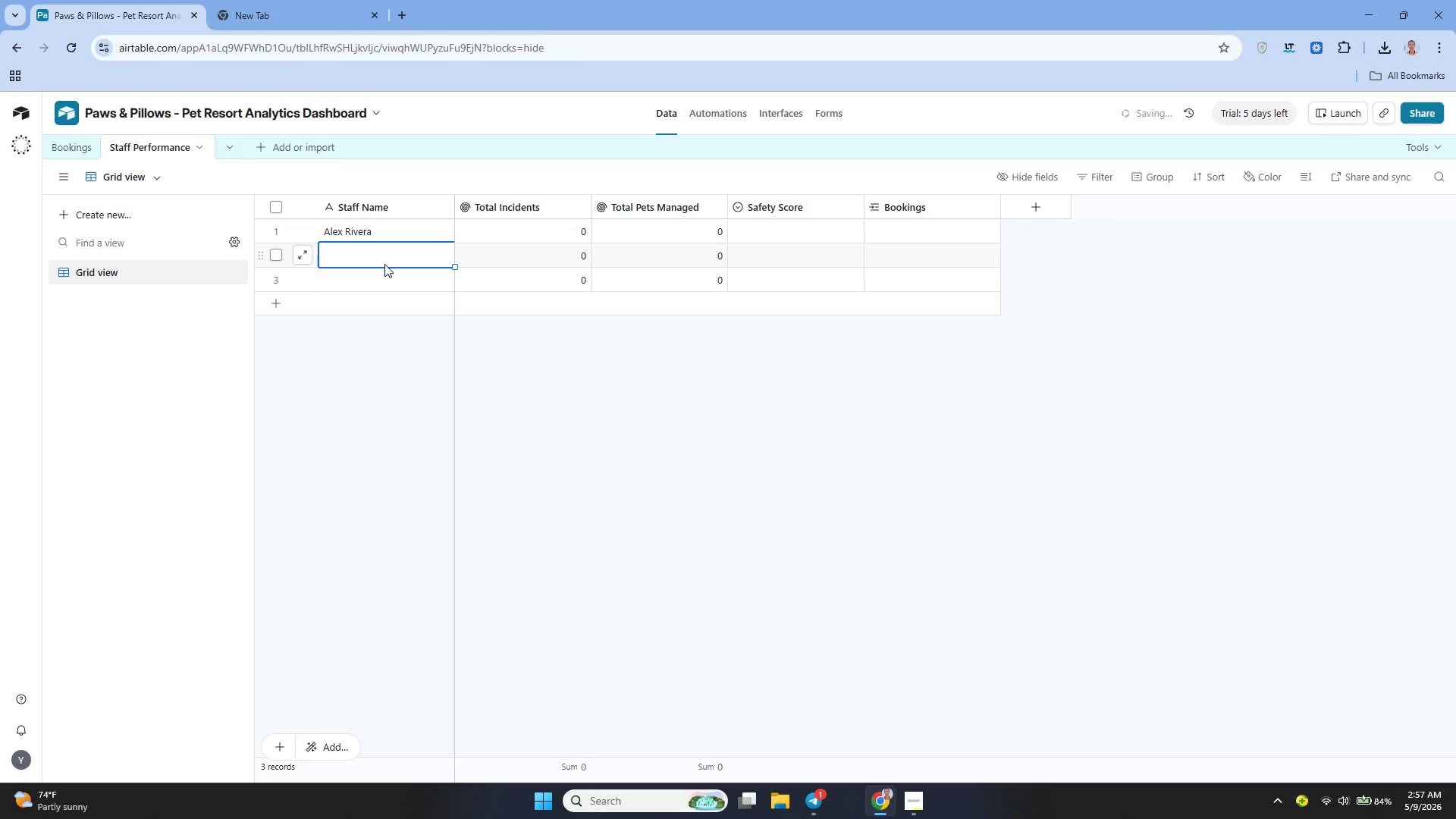 
type(Jordan Smith)
 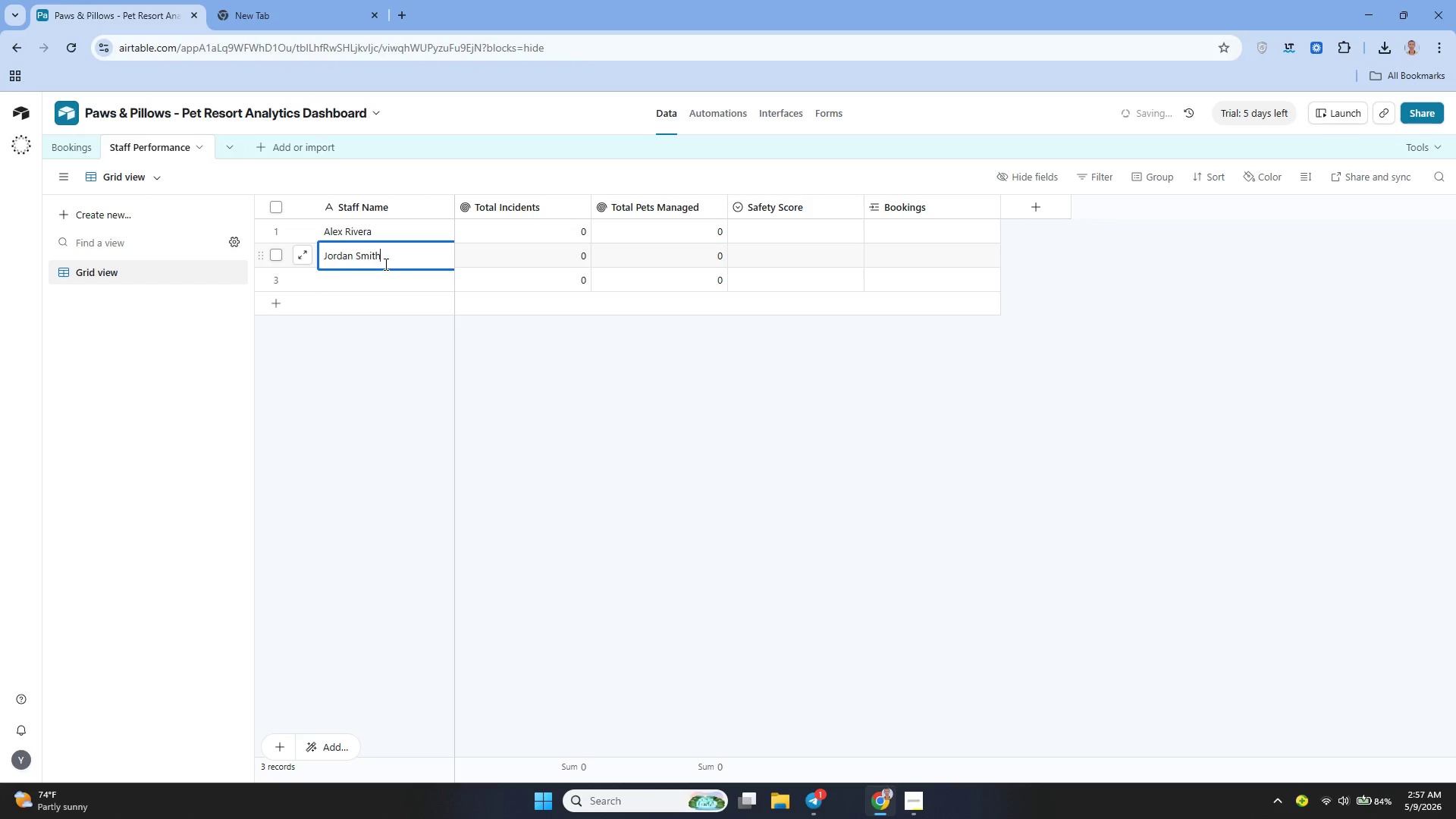 
left_click([366, 282])
 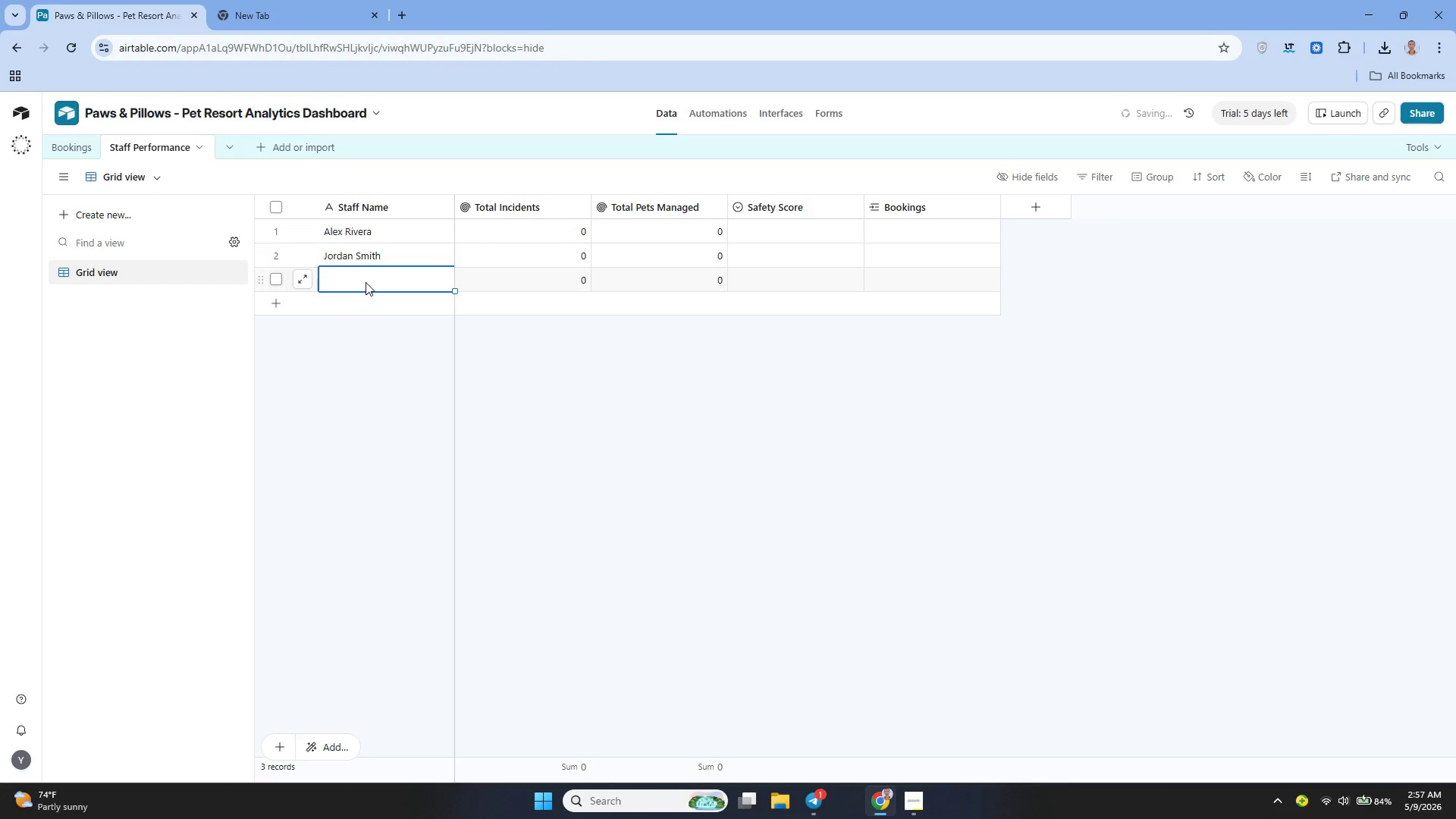 
type(Casey Brooks)
 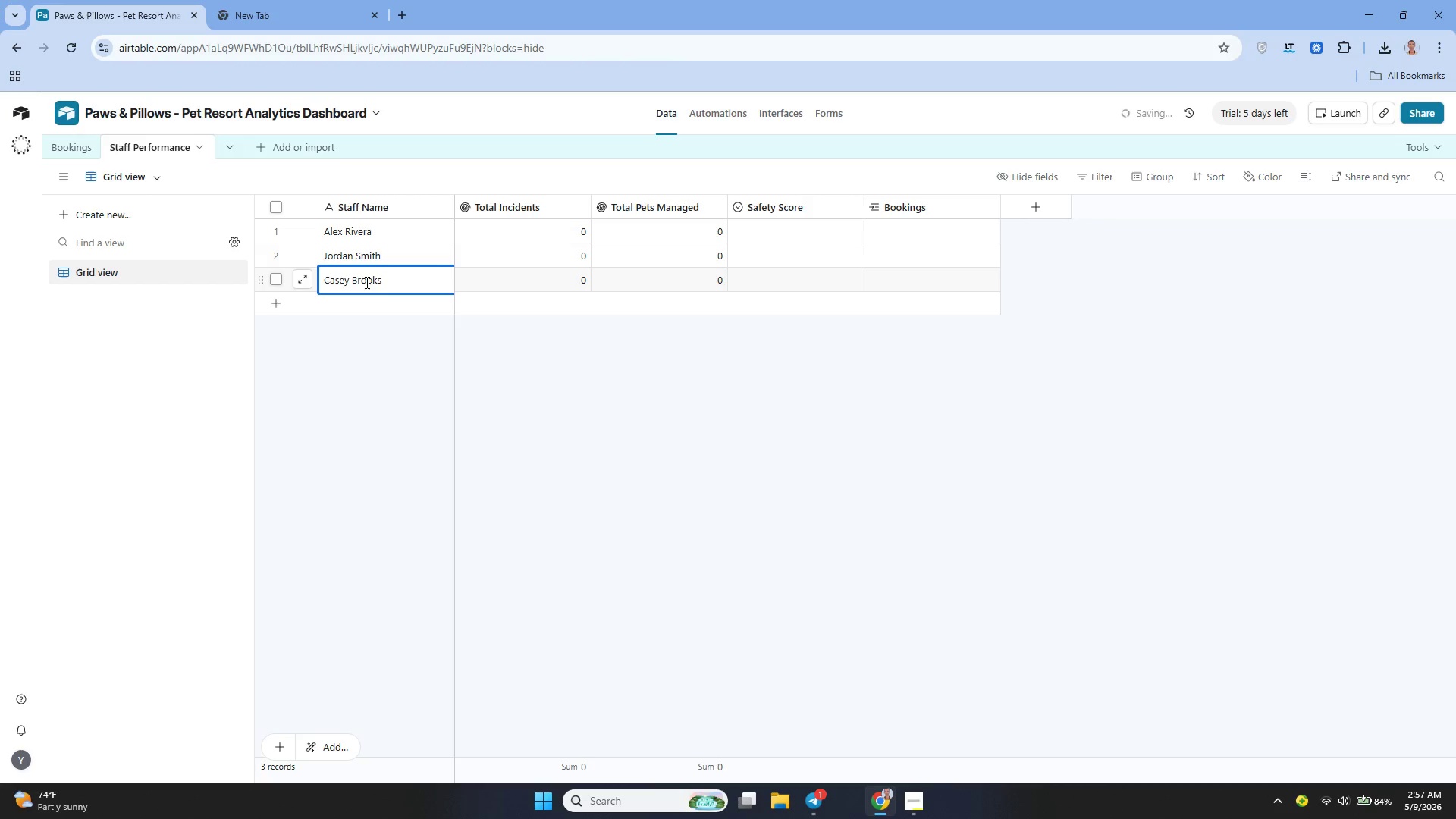 
left_click([388, 299])
 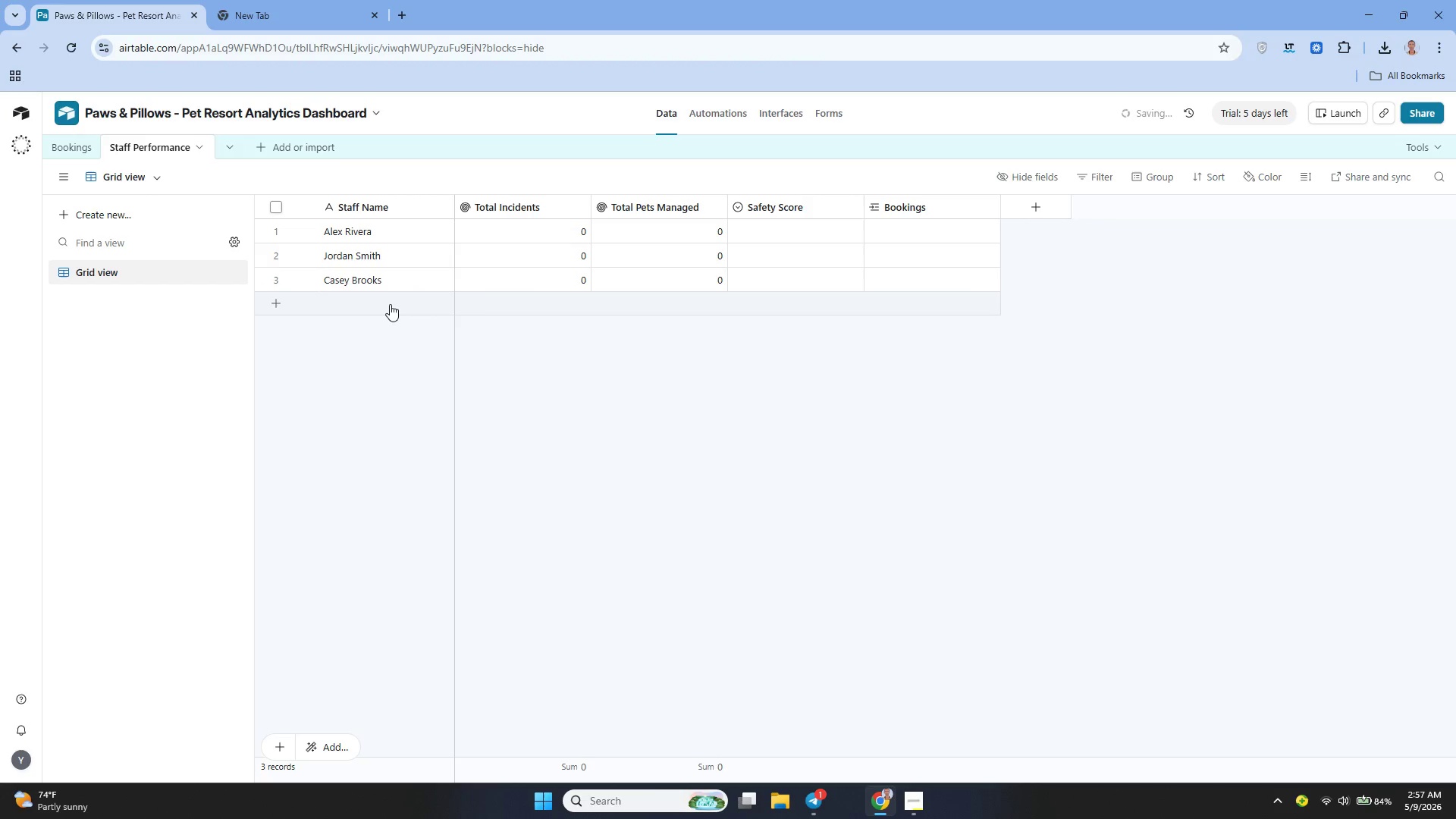 
left_click([389, 304])
 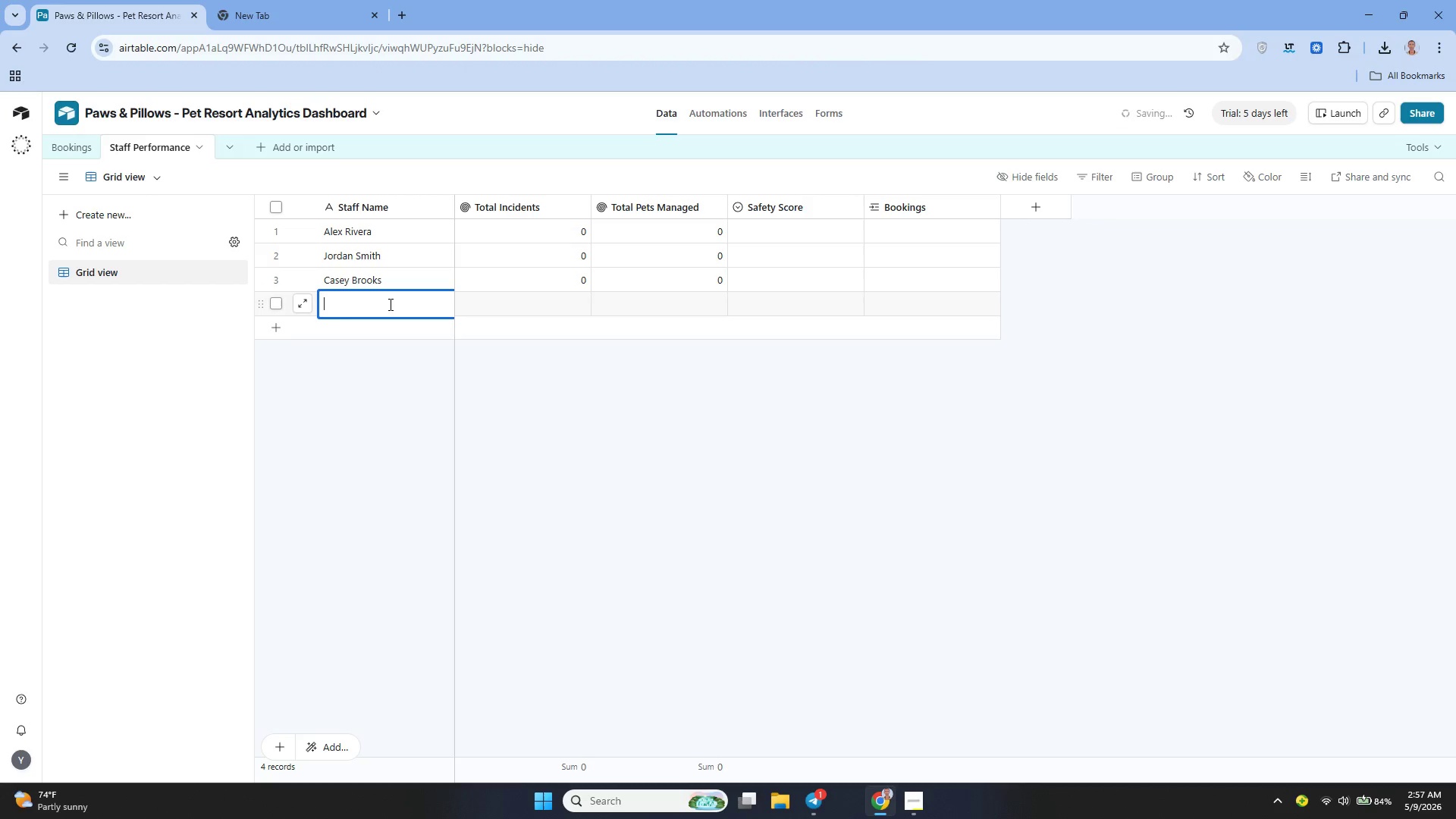 
type(Taylor )
 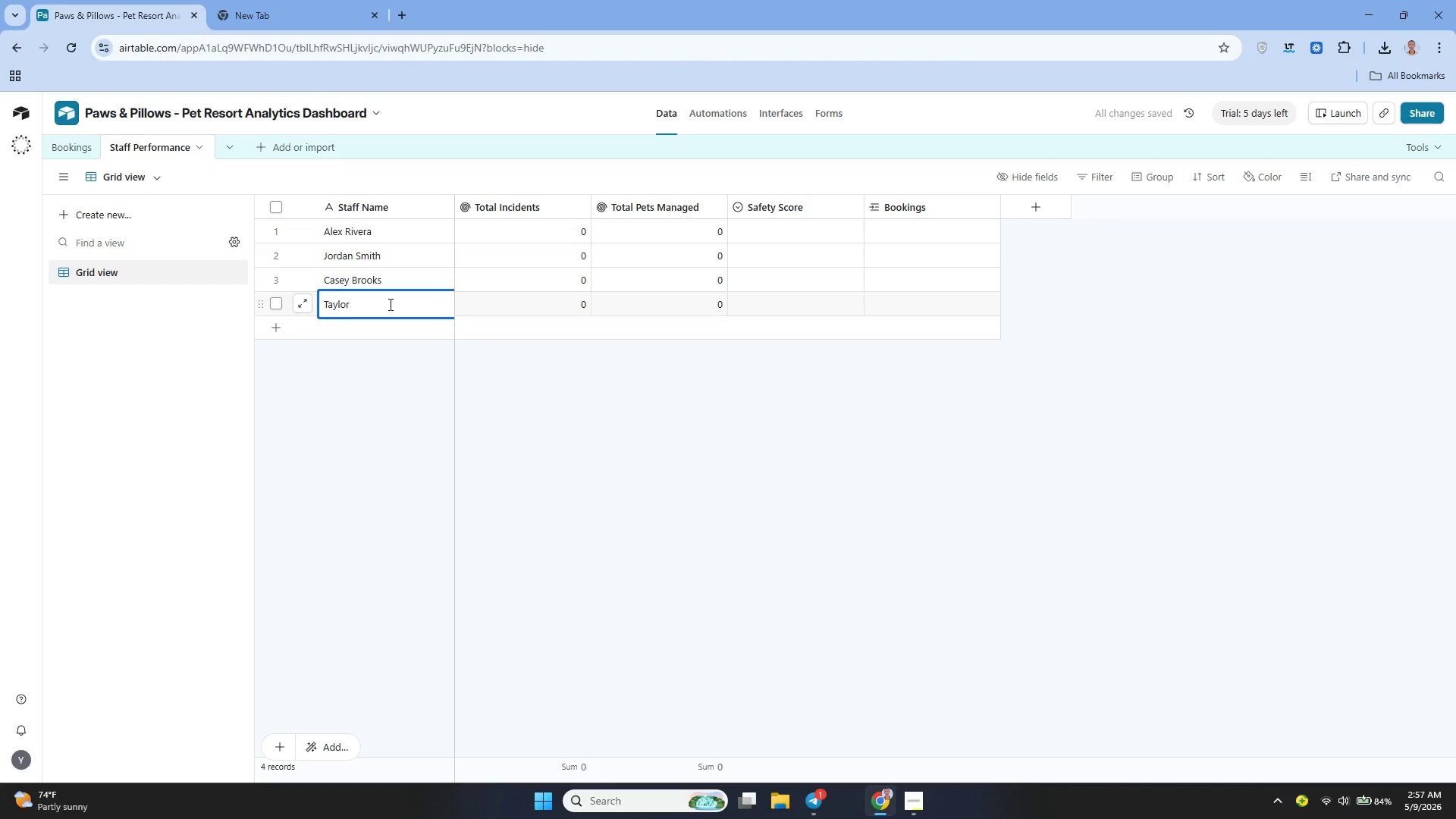 
hold_key(key=ShiftLeft, duration=1.3)
 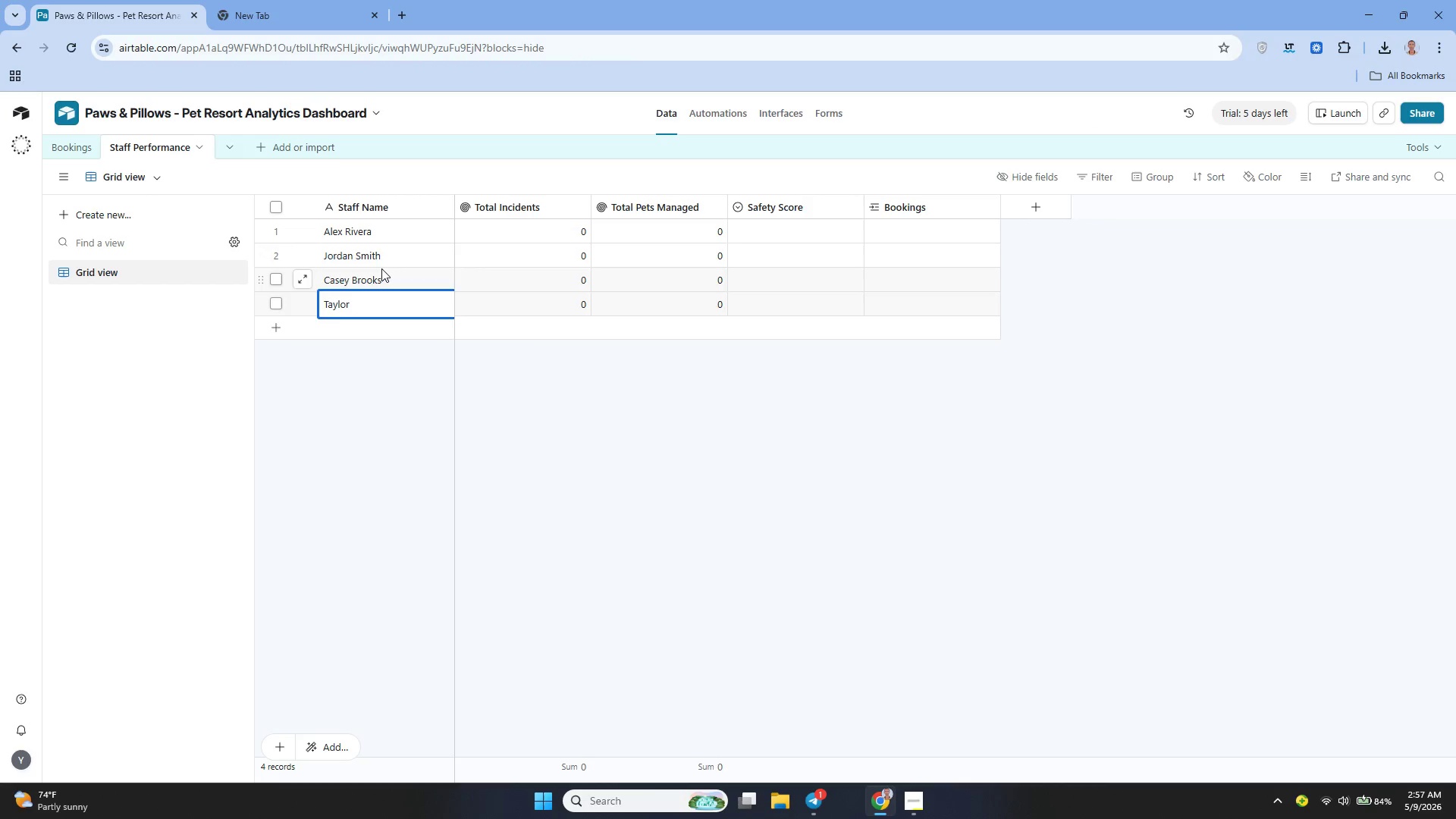 
double_click([381, 269])
 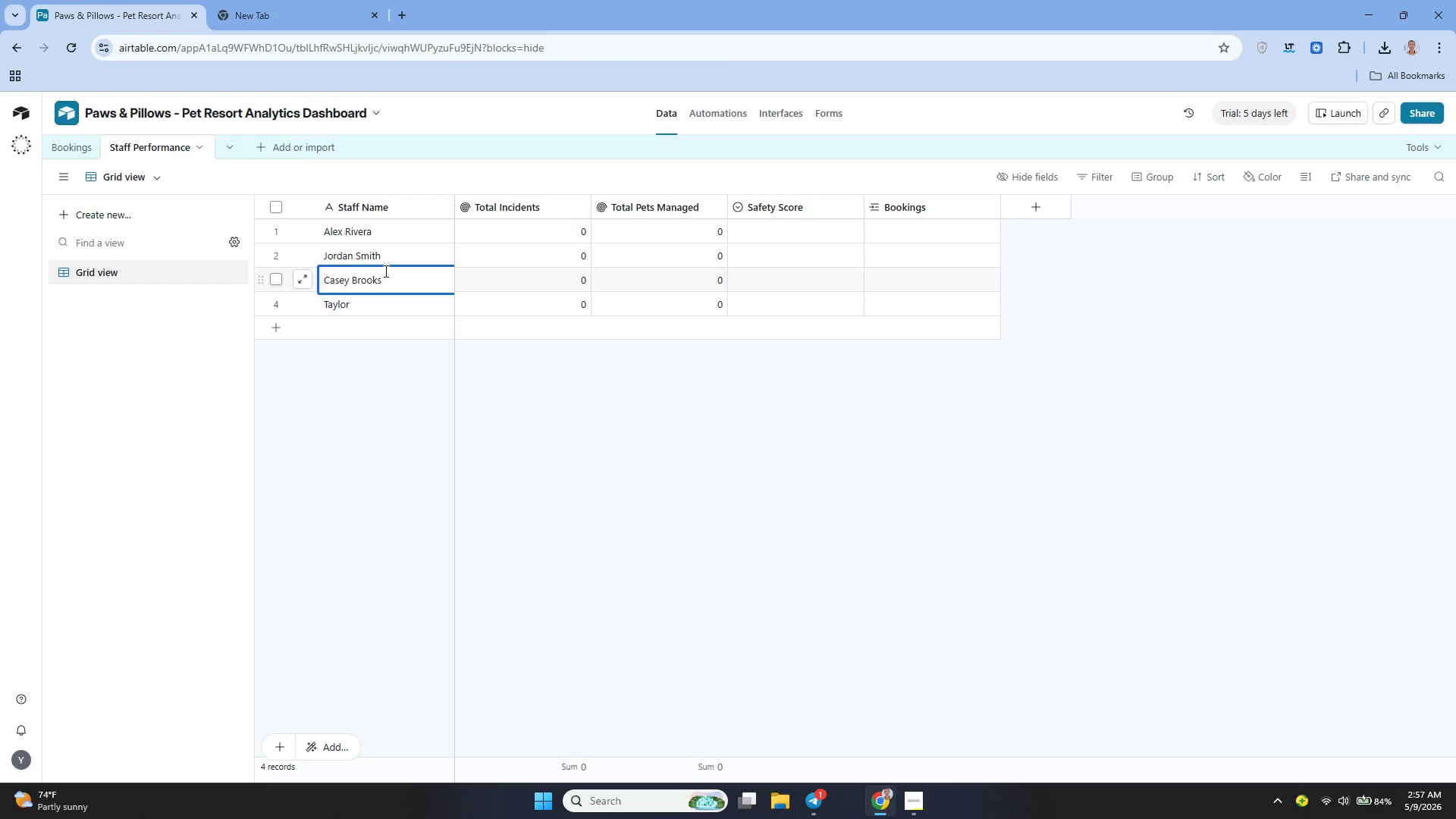 
key(Backspace)
key(Backspace)
key(Backspace)
key(Backspace)
key(Backspace)
key(Backspace)
type(Wong)
 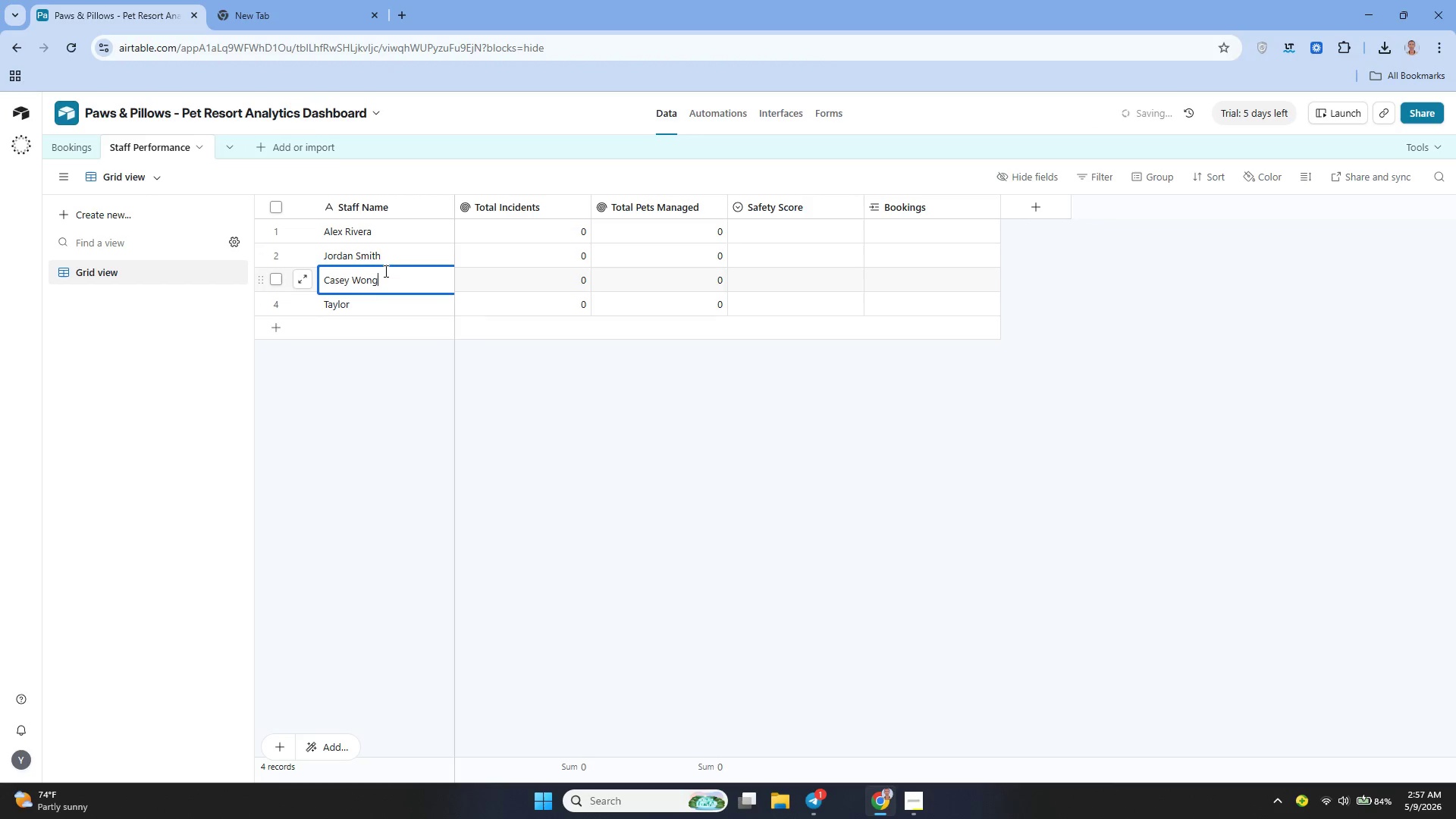 
double_click([372, 306])
 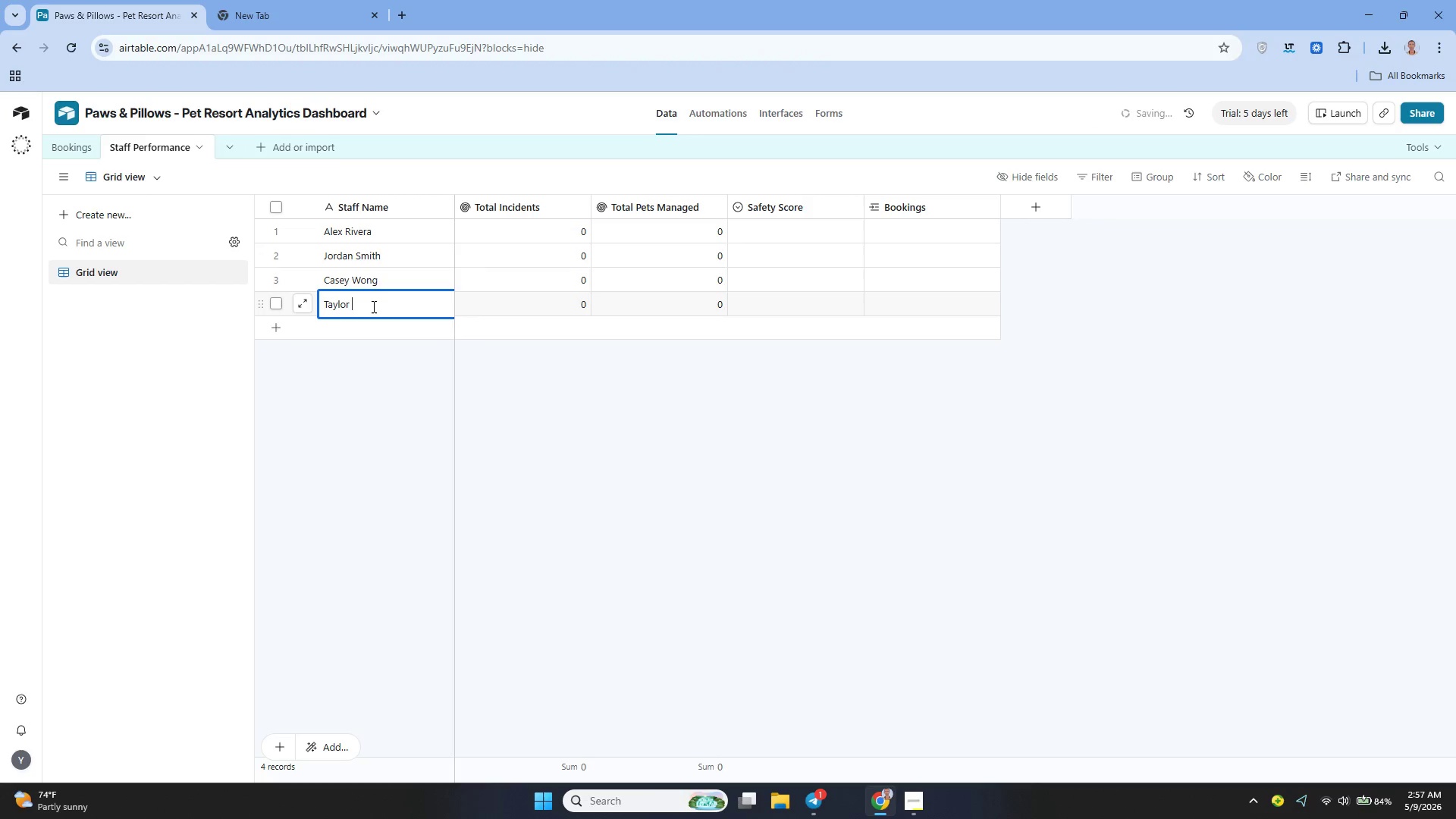 
type(Brooks)
 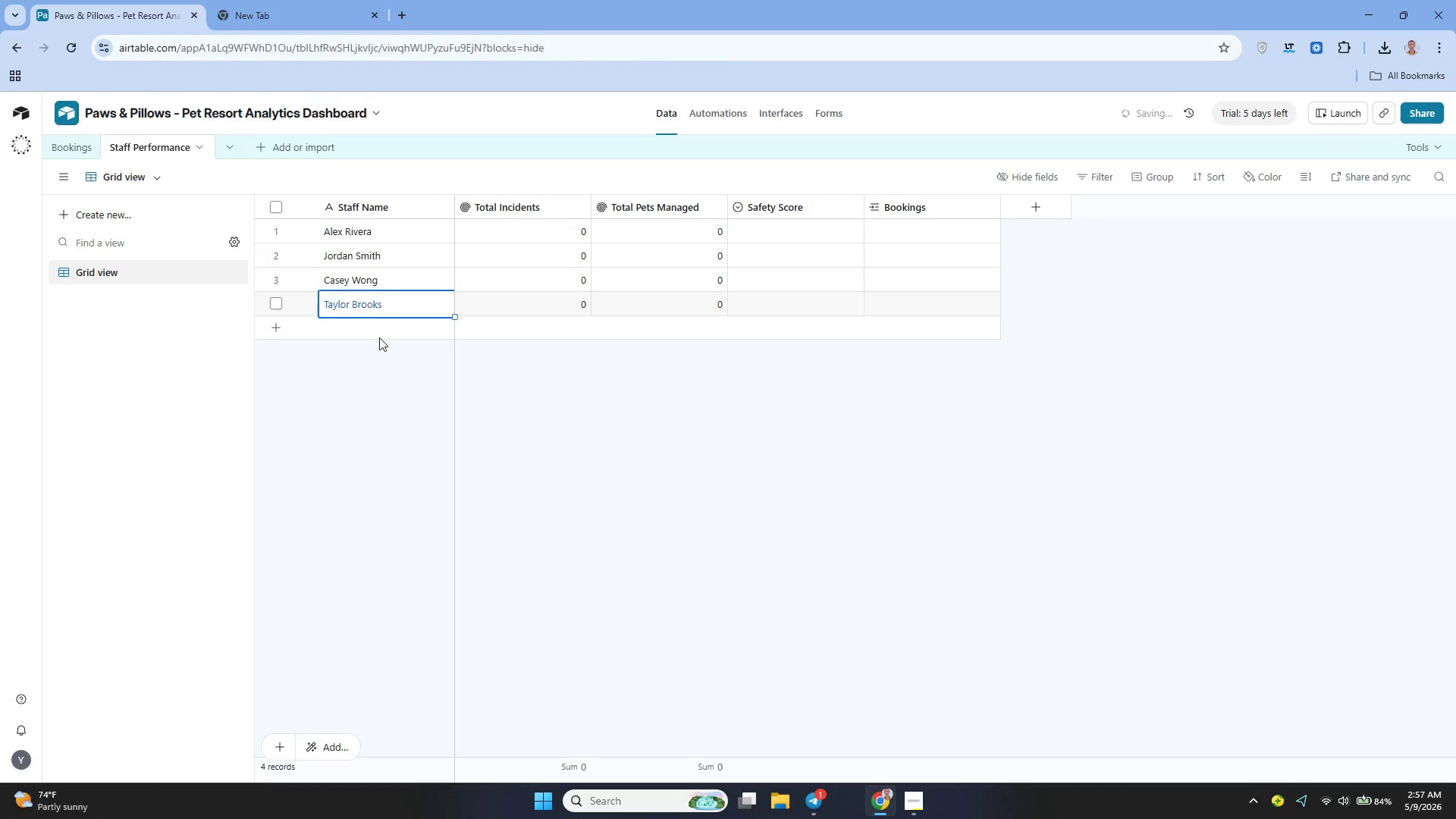 
double_click([379, 337])
 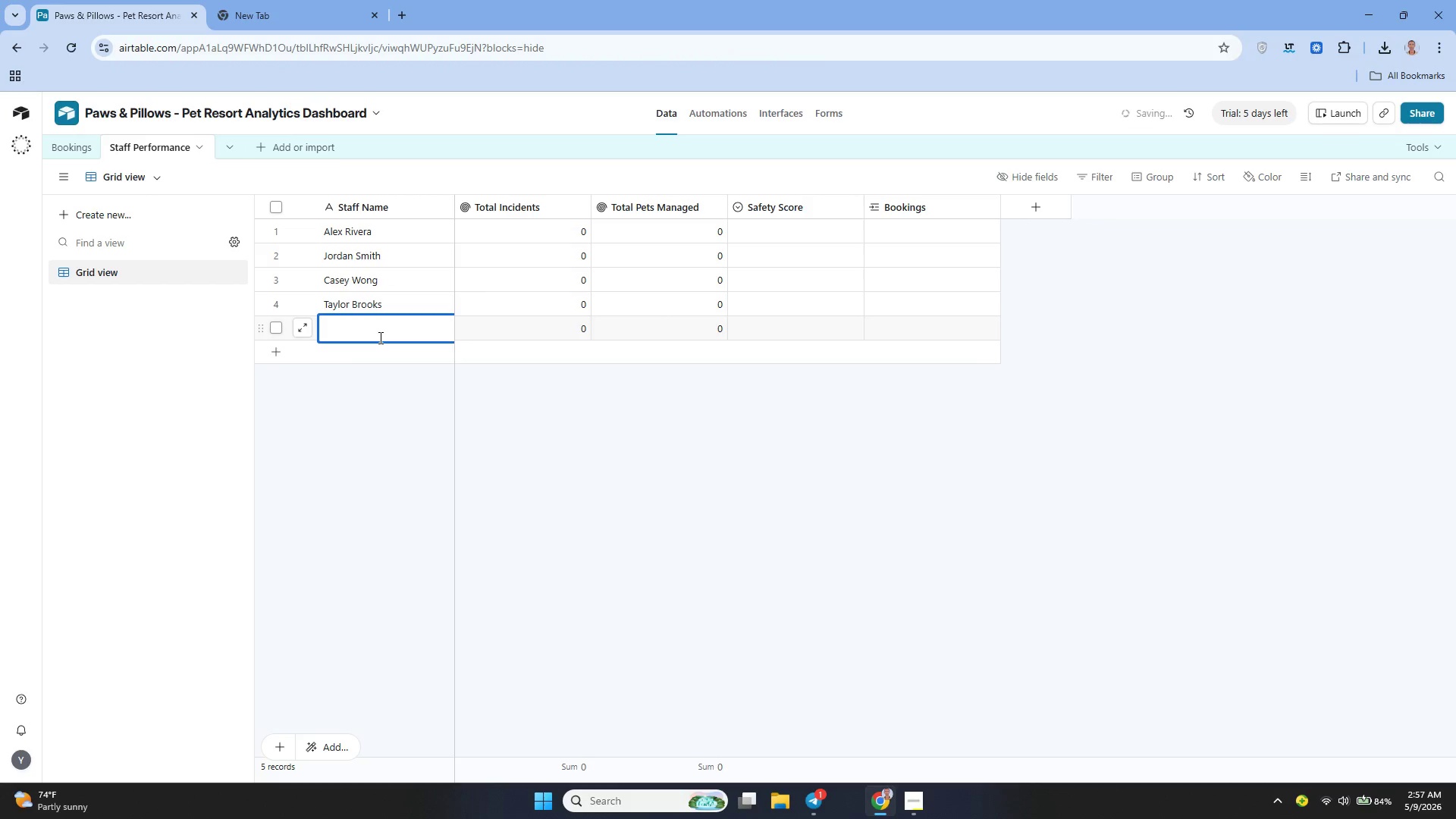 
type(Morgan Lee)
 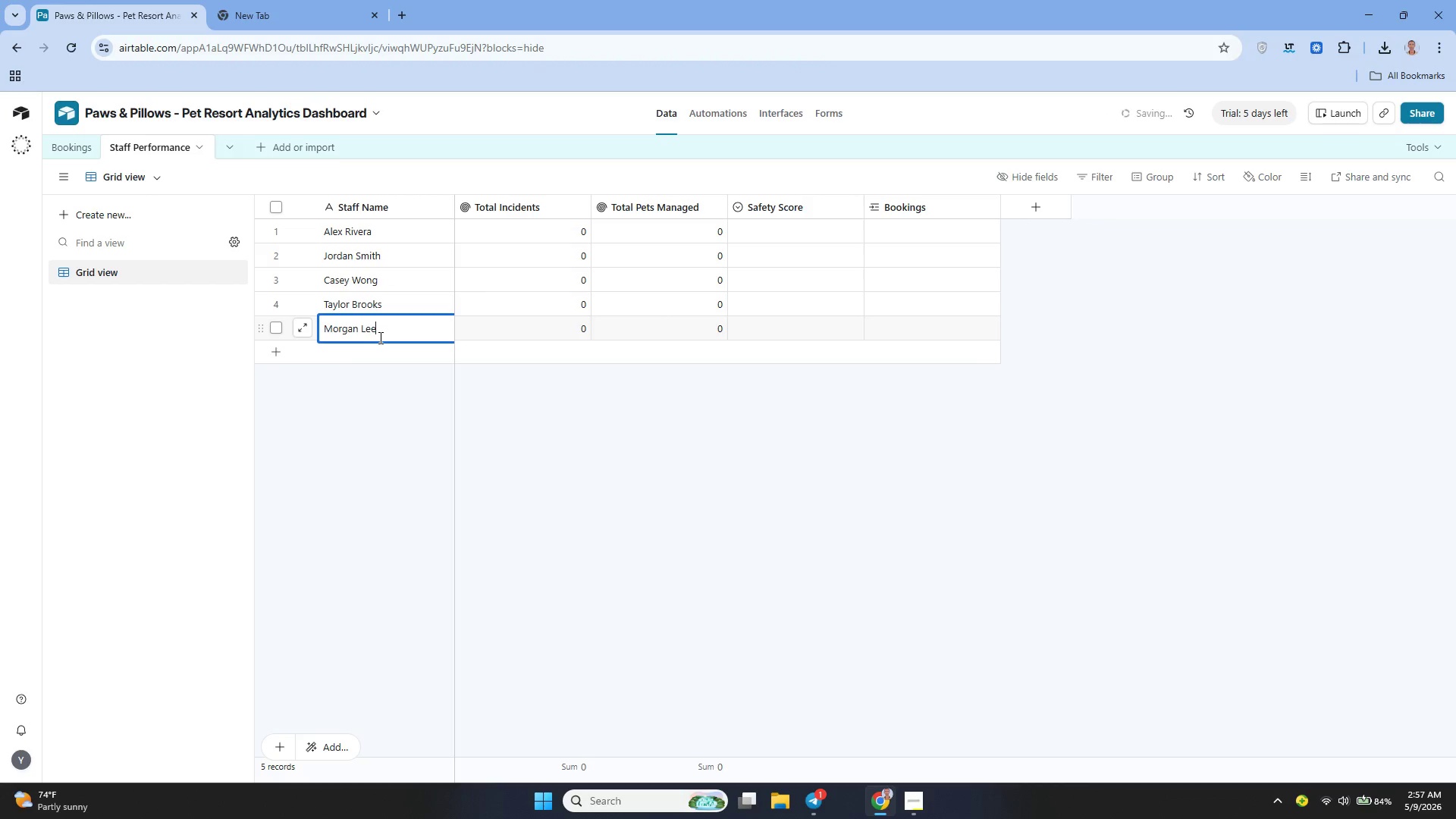 
left_click([383, 354])
 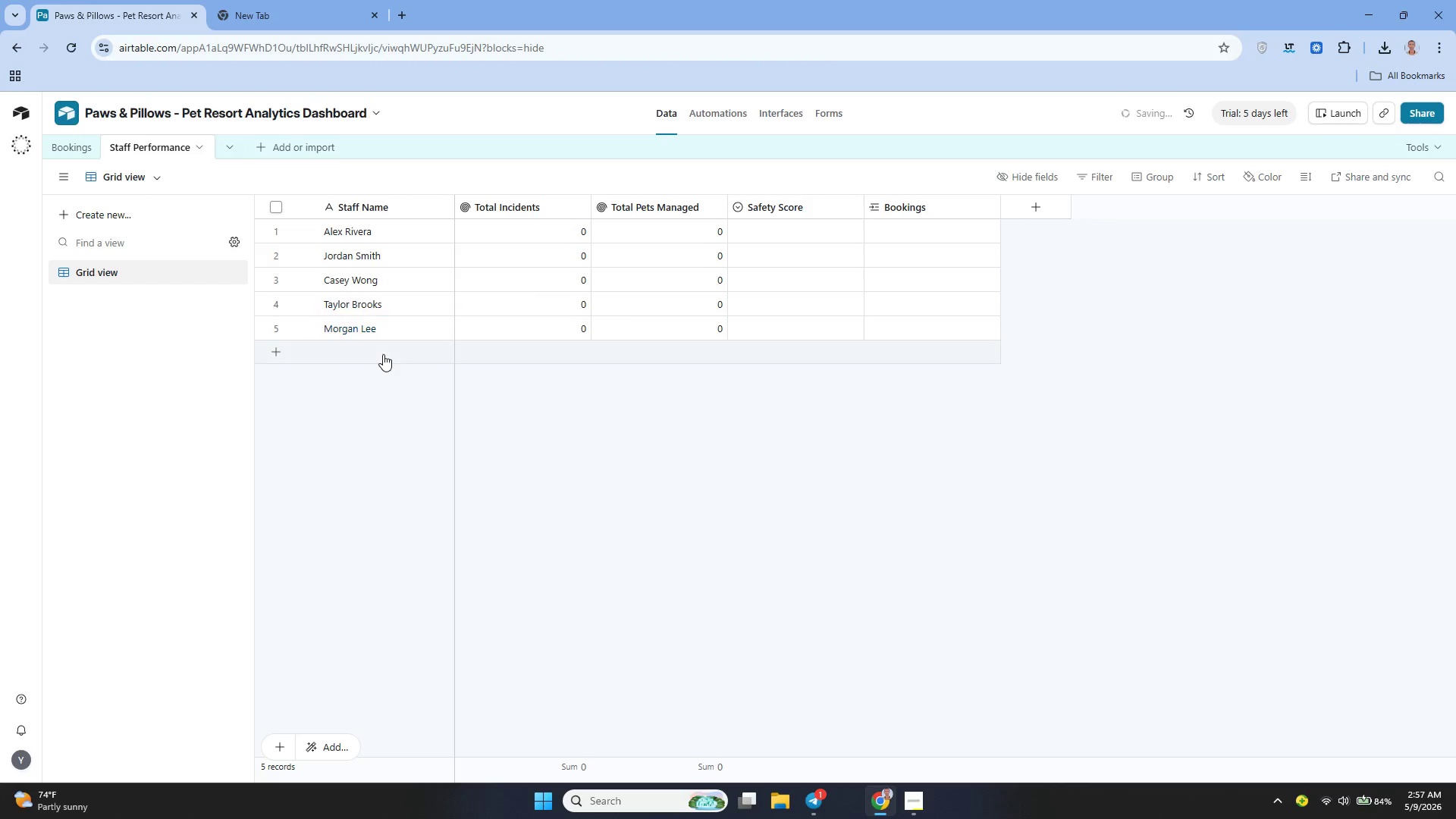 
double_click([383, 354])
 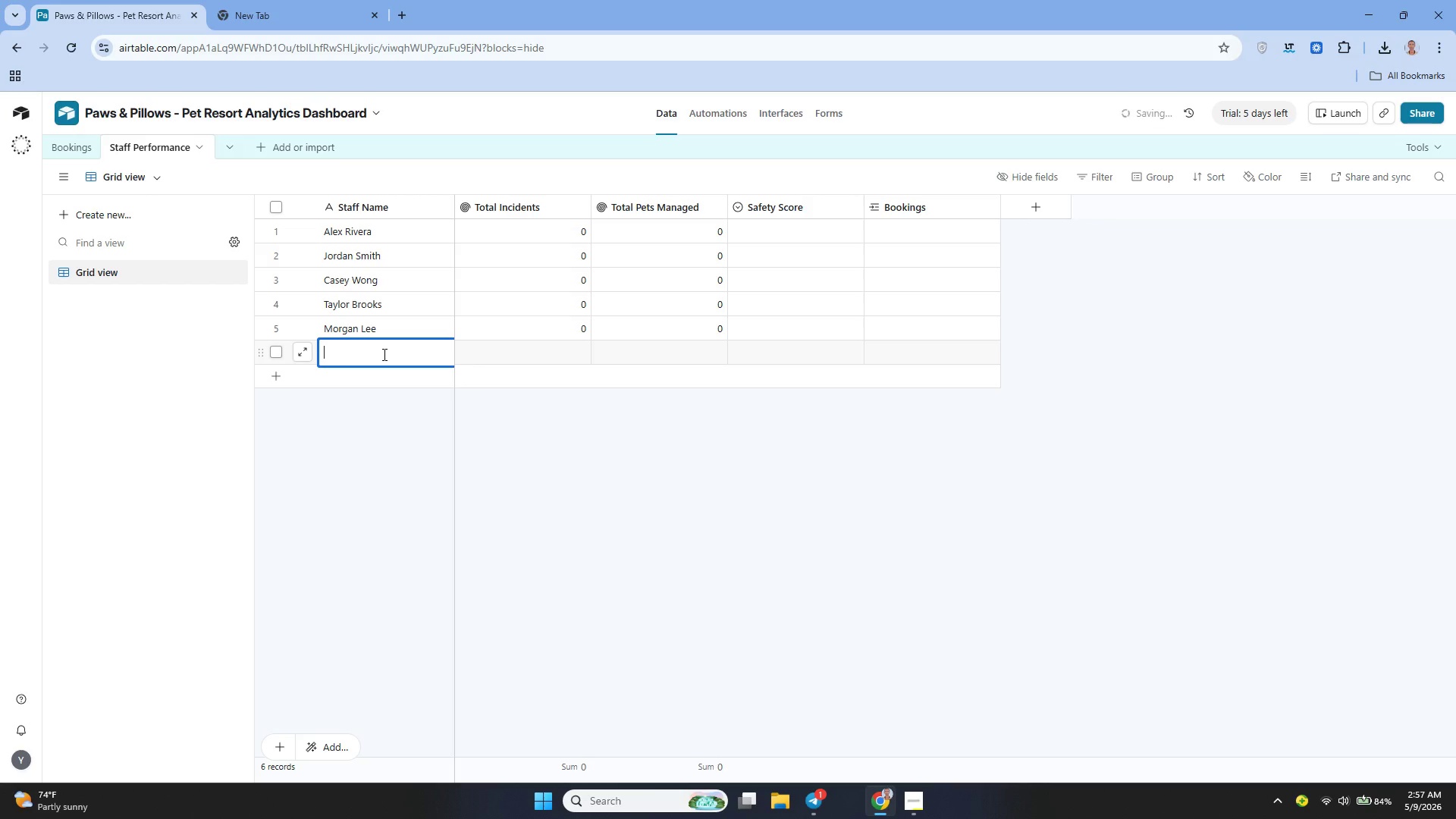 
type(Riley Quinn)
 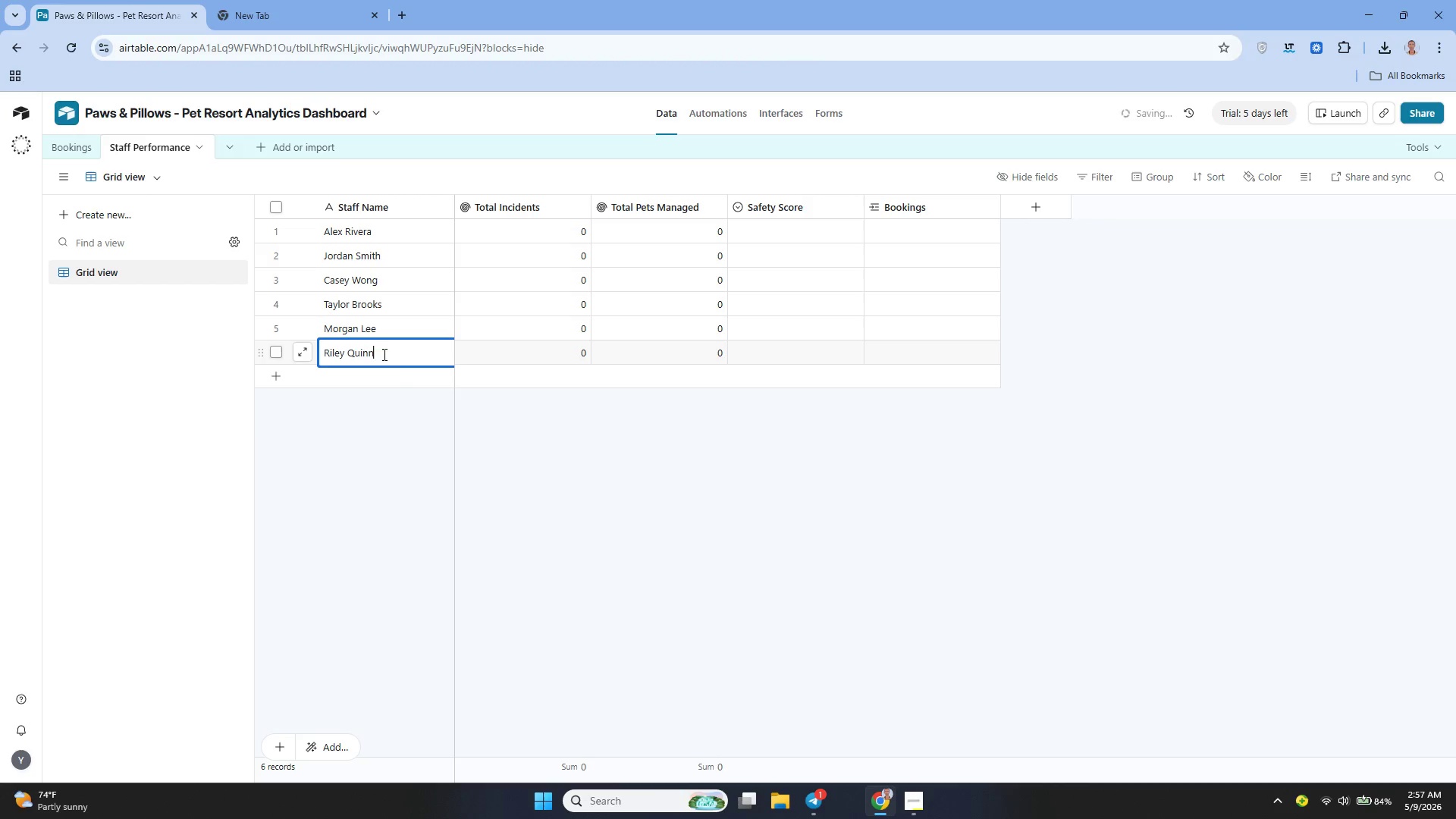 
left_click([394, 378])
 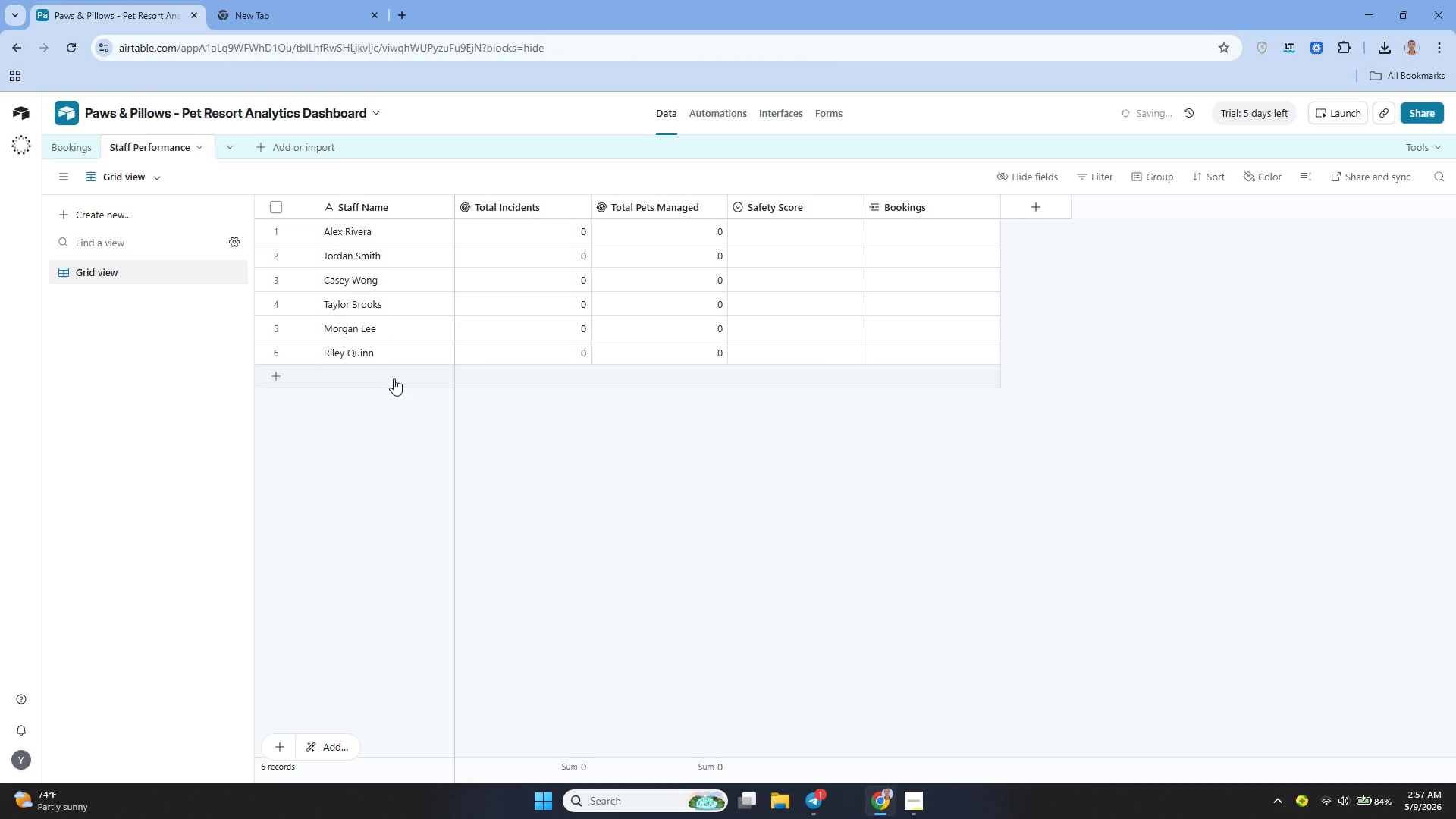 
left_click([394, 378])
 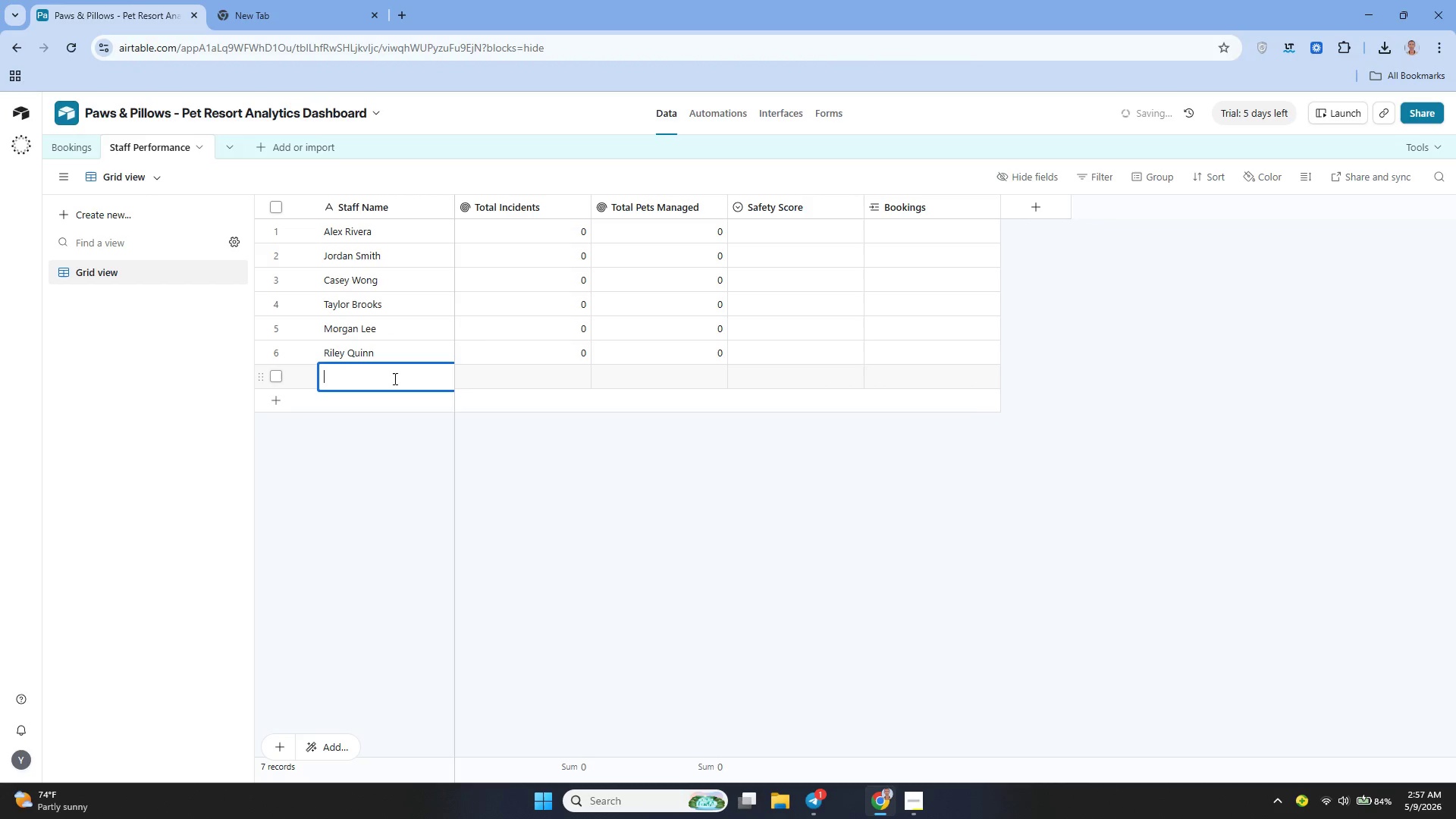 
type(Jamie Vance)
 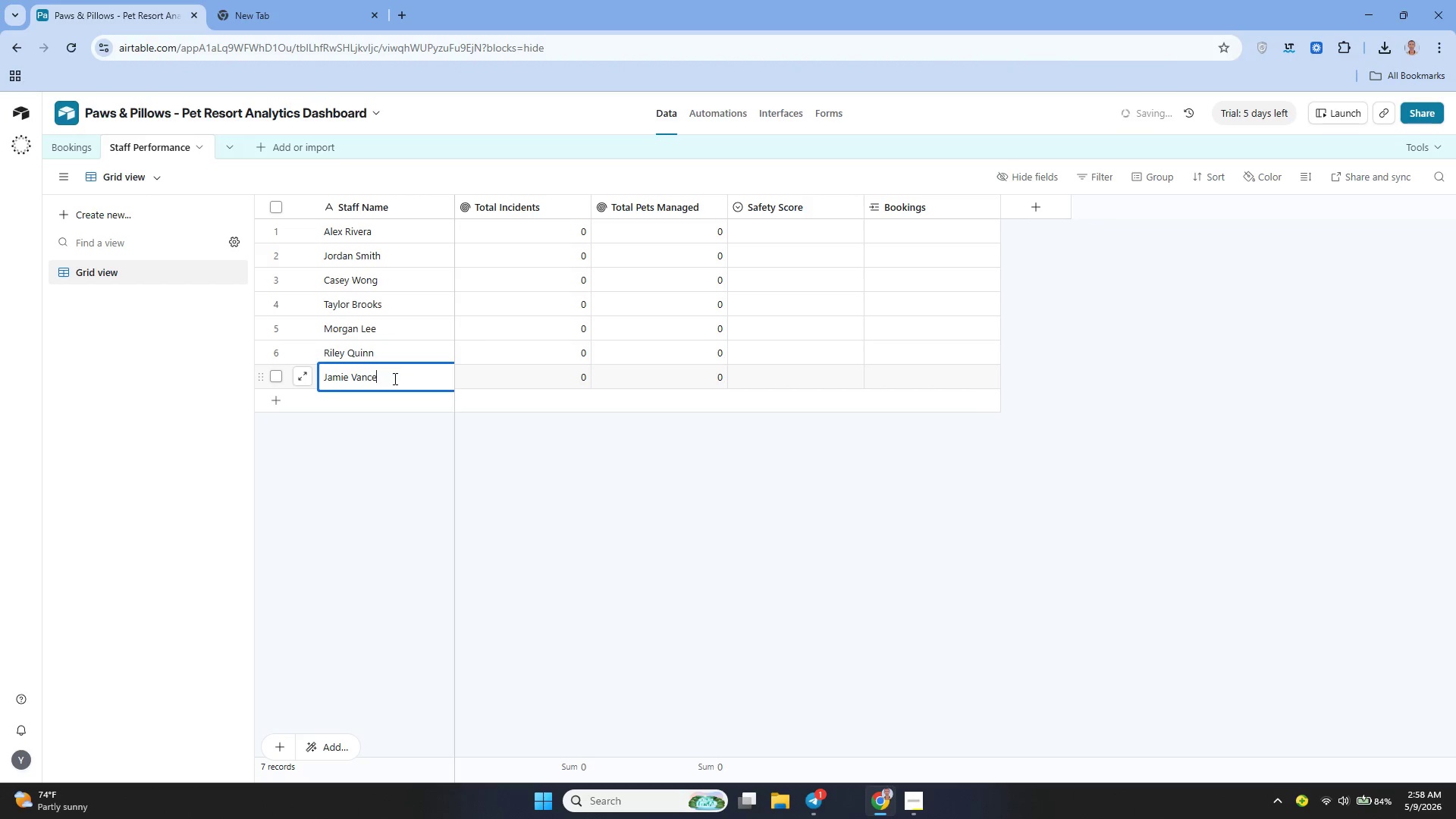 
double_click([376, 401])
 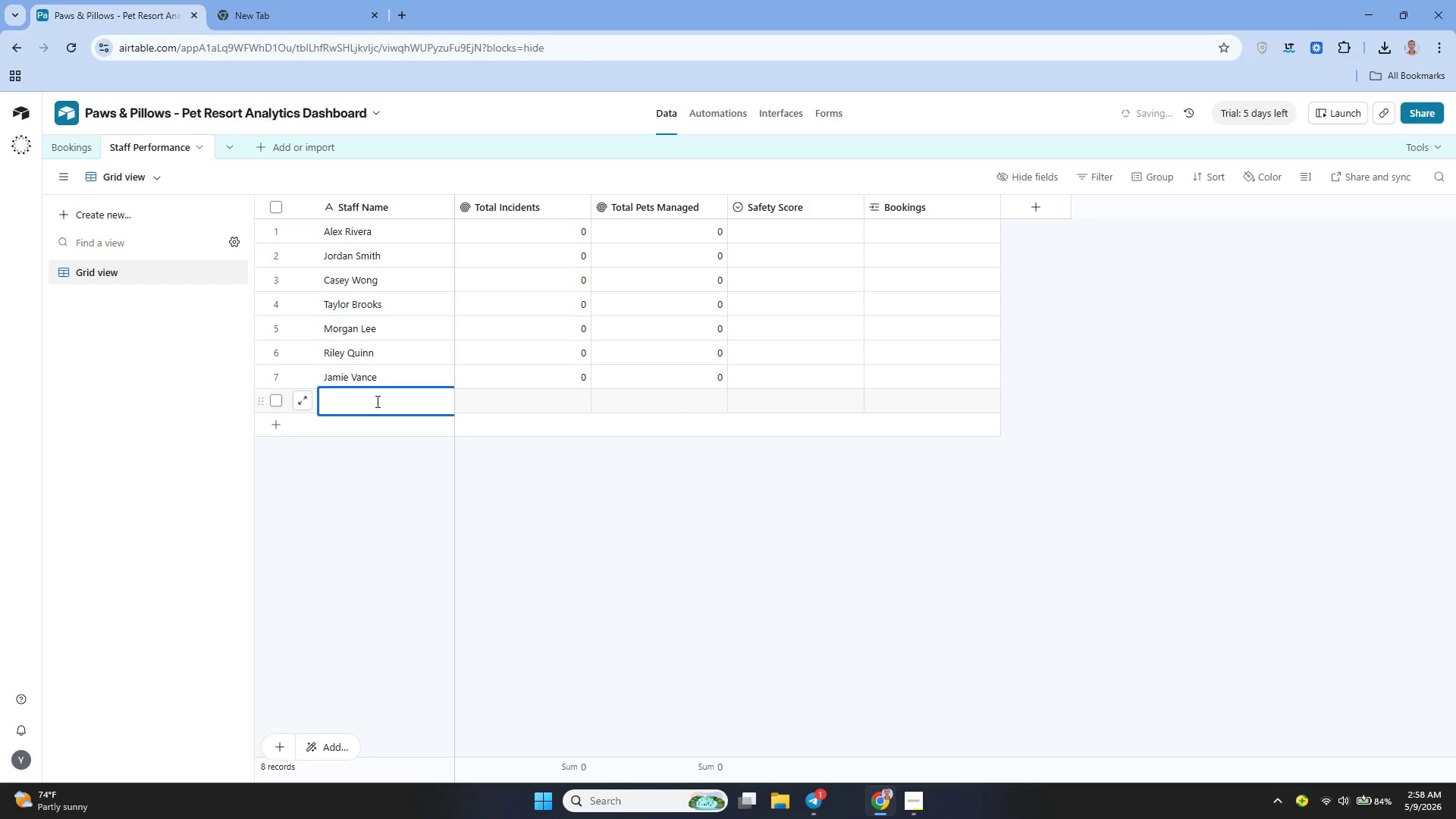 
type(Skyler Moss)
 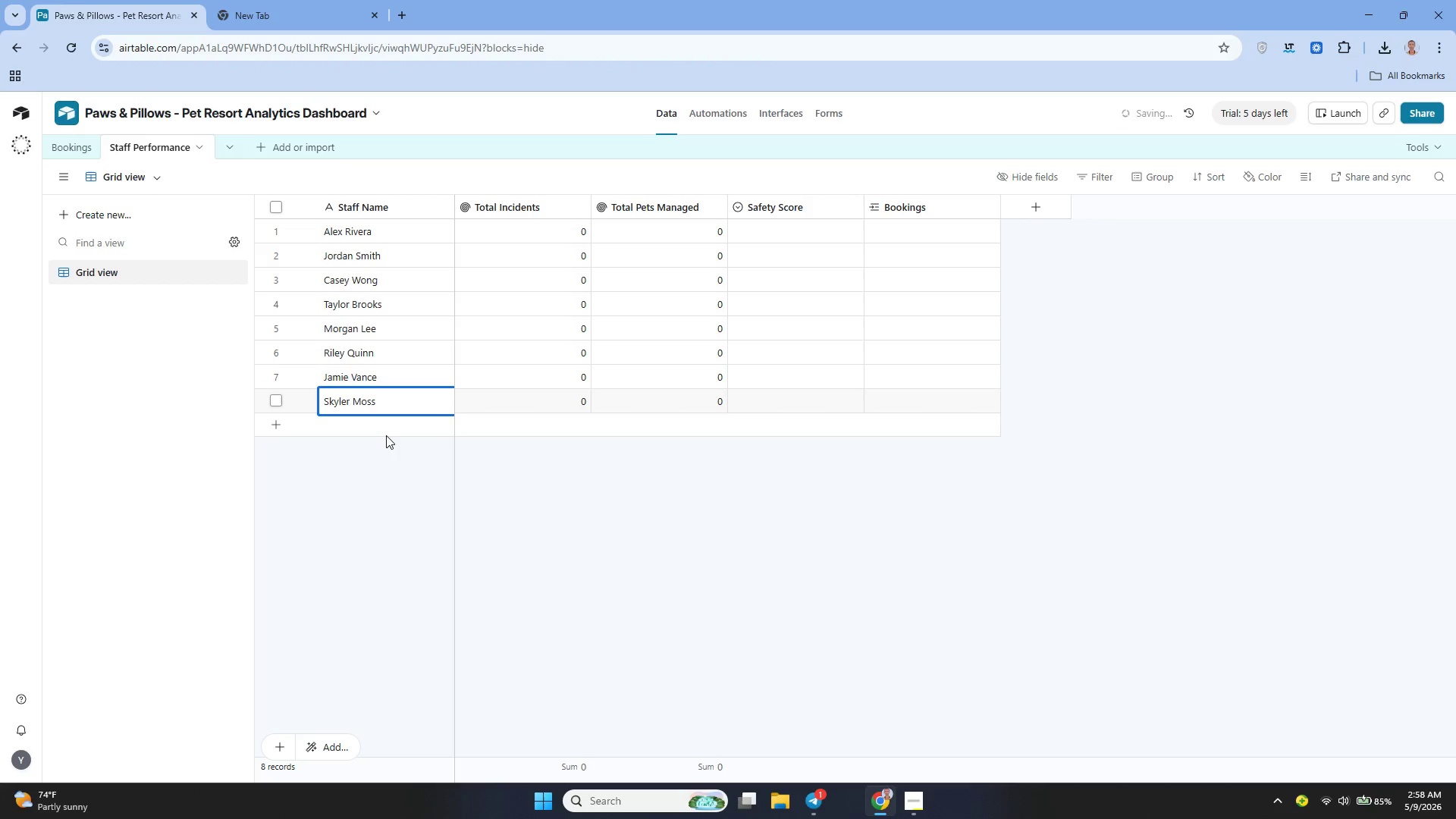 
left_click([386, 435])
 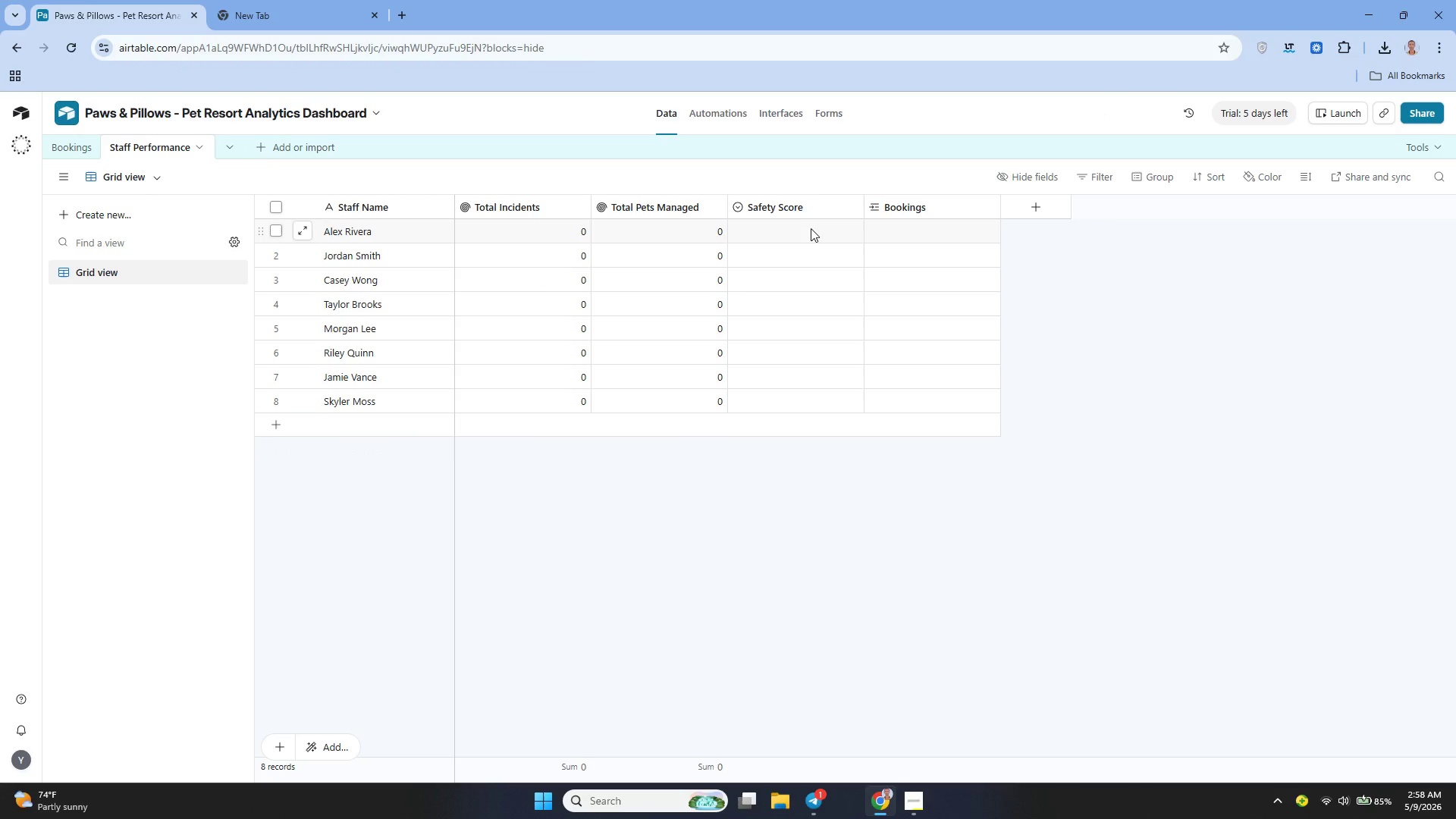 
wait(23.24)
 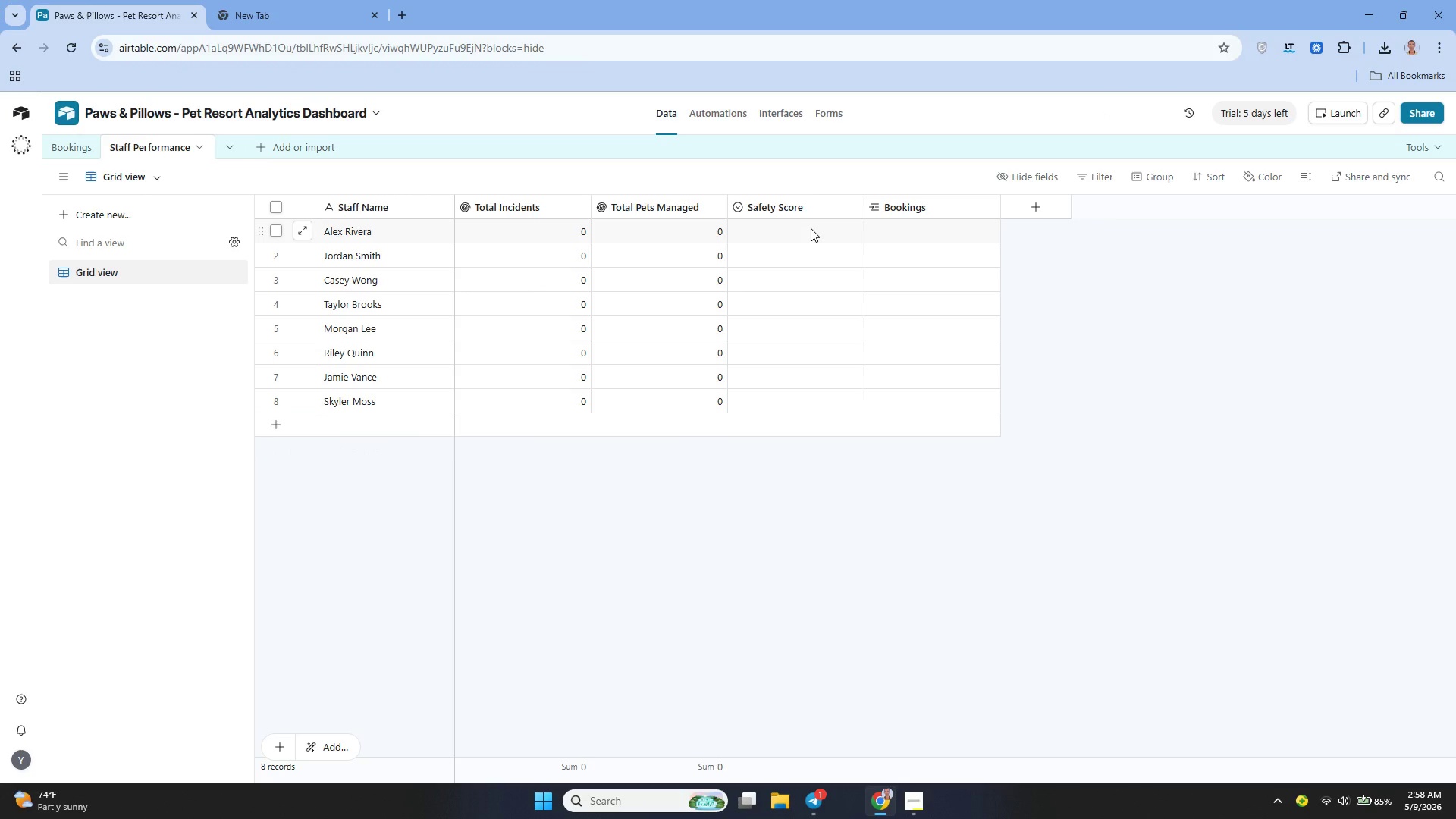 
double_click([811, 228])
 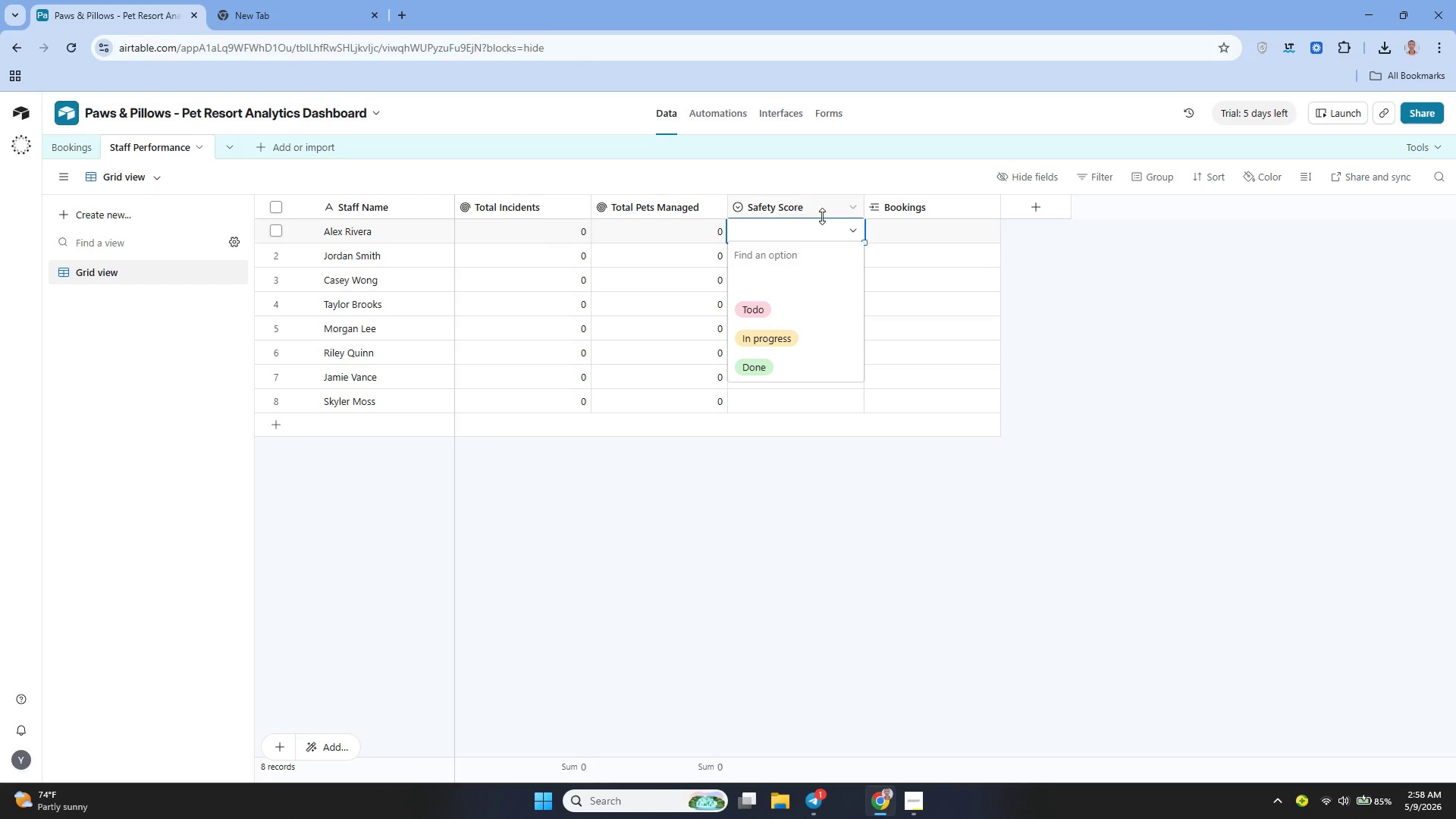 
left_click([823, 216])
 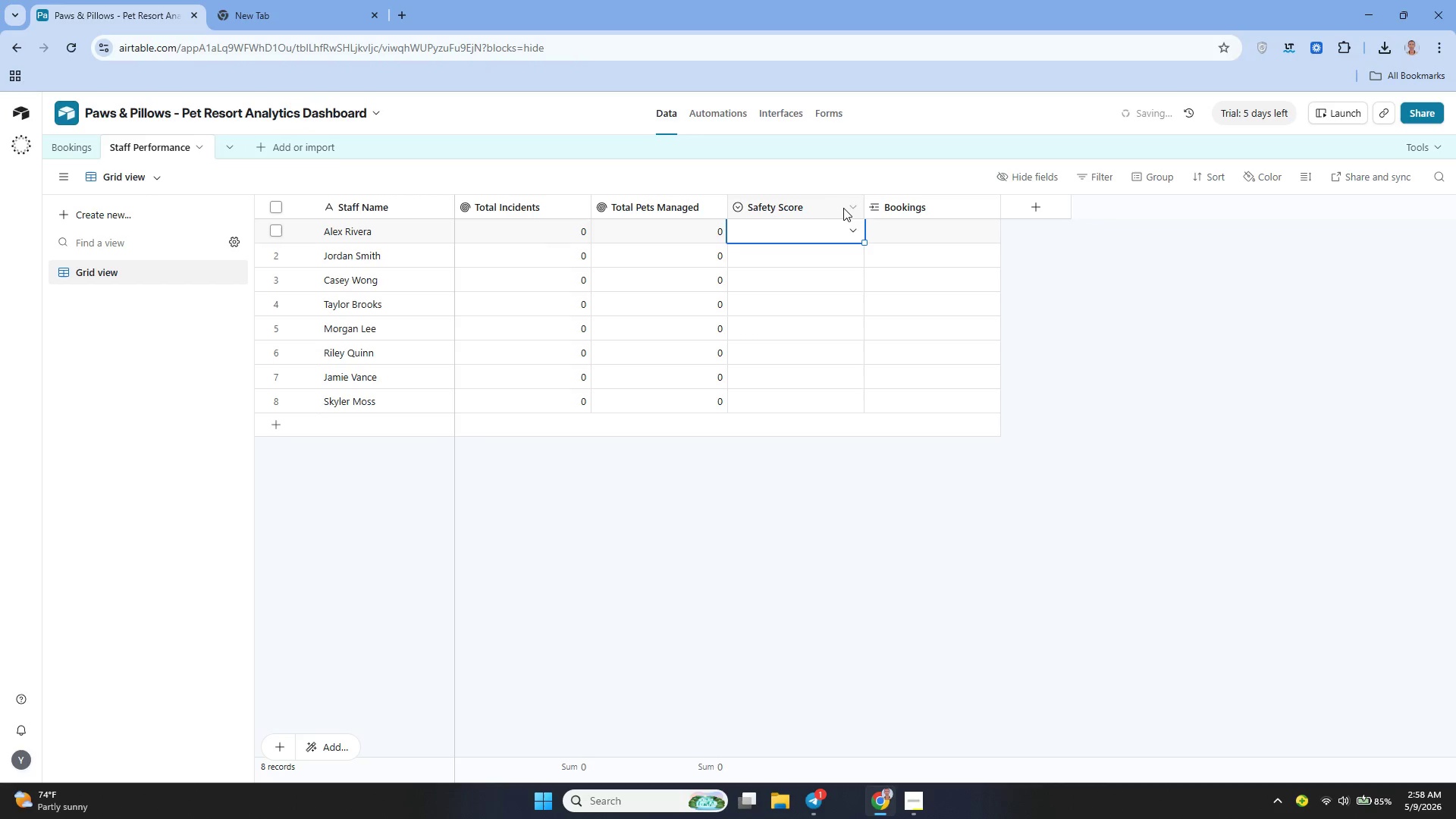 
left_click([845, 208])
 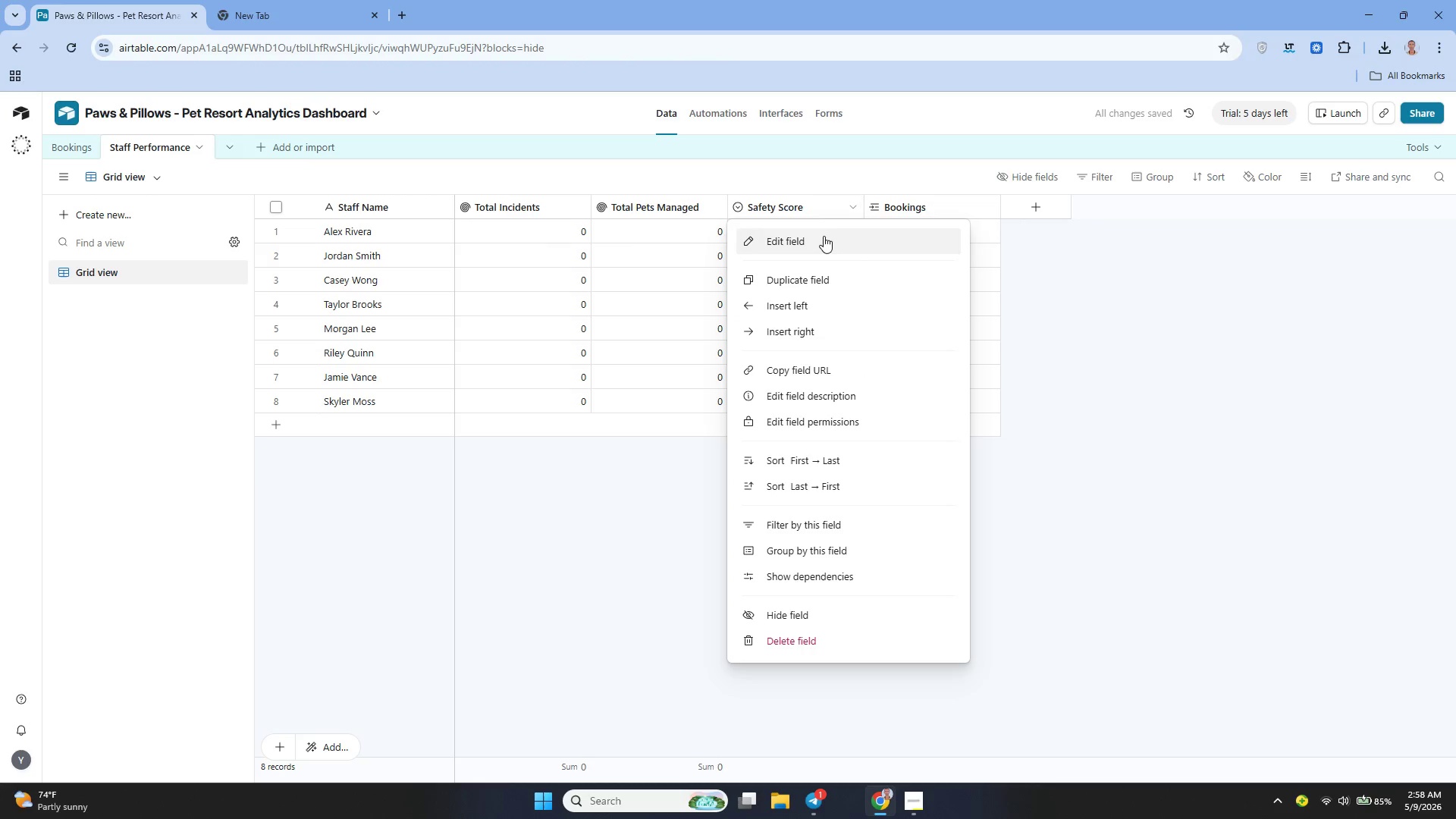 
left_click([823, 237])
 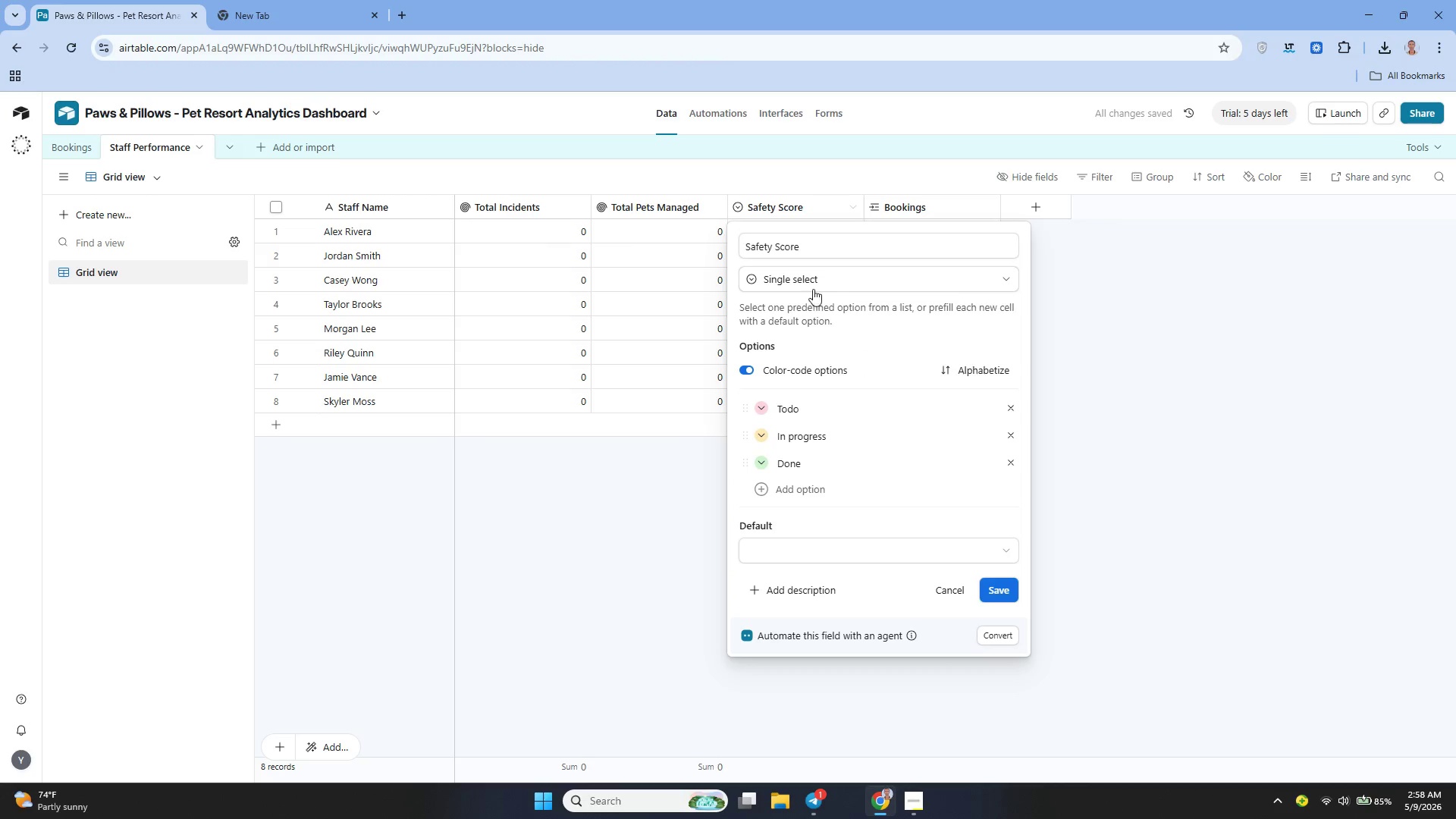 
left_click([789, 278])
 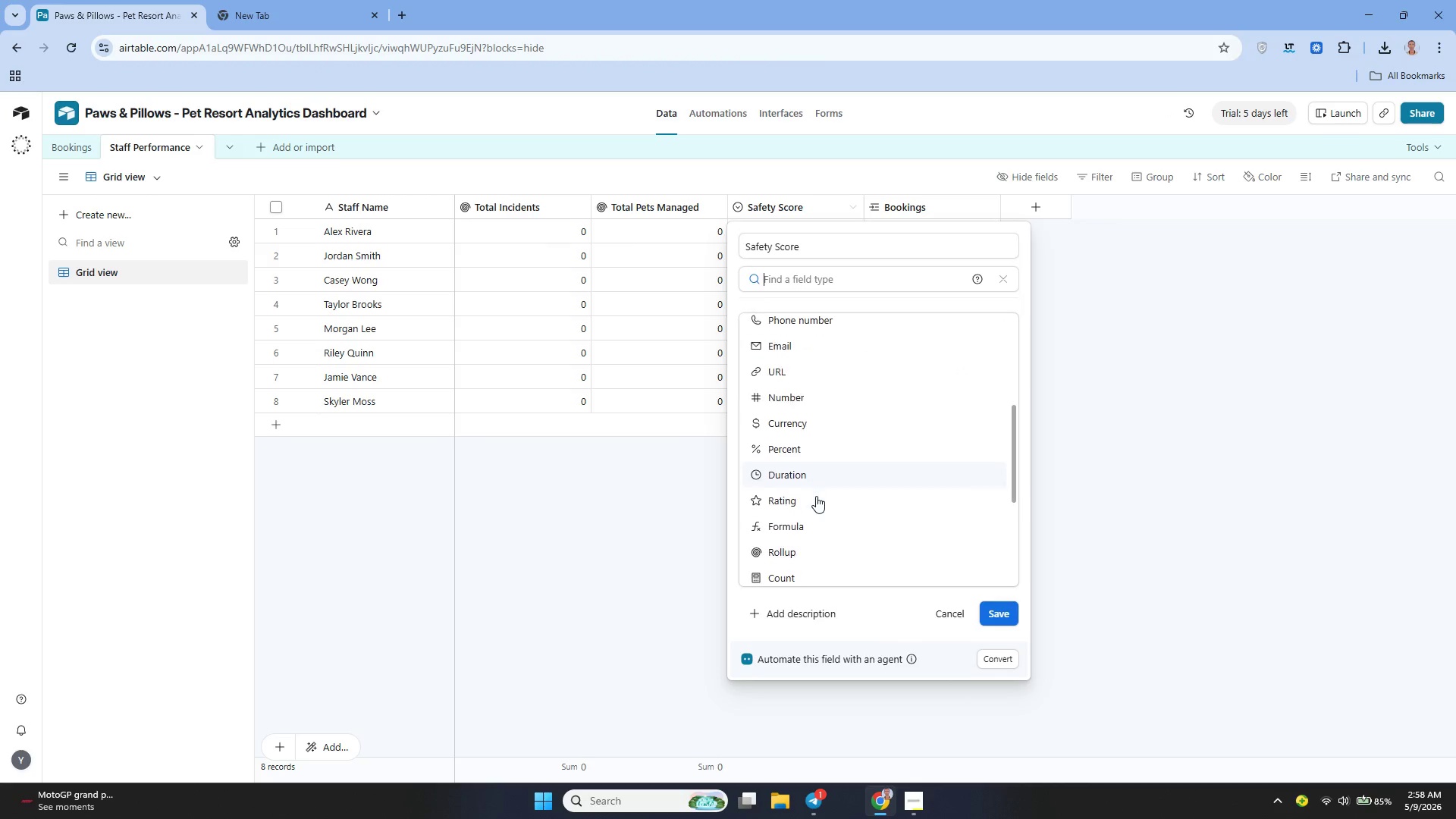 
left_click([810, 508])
 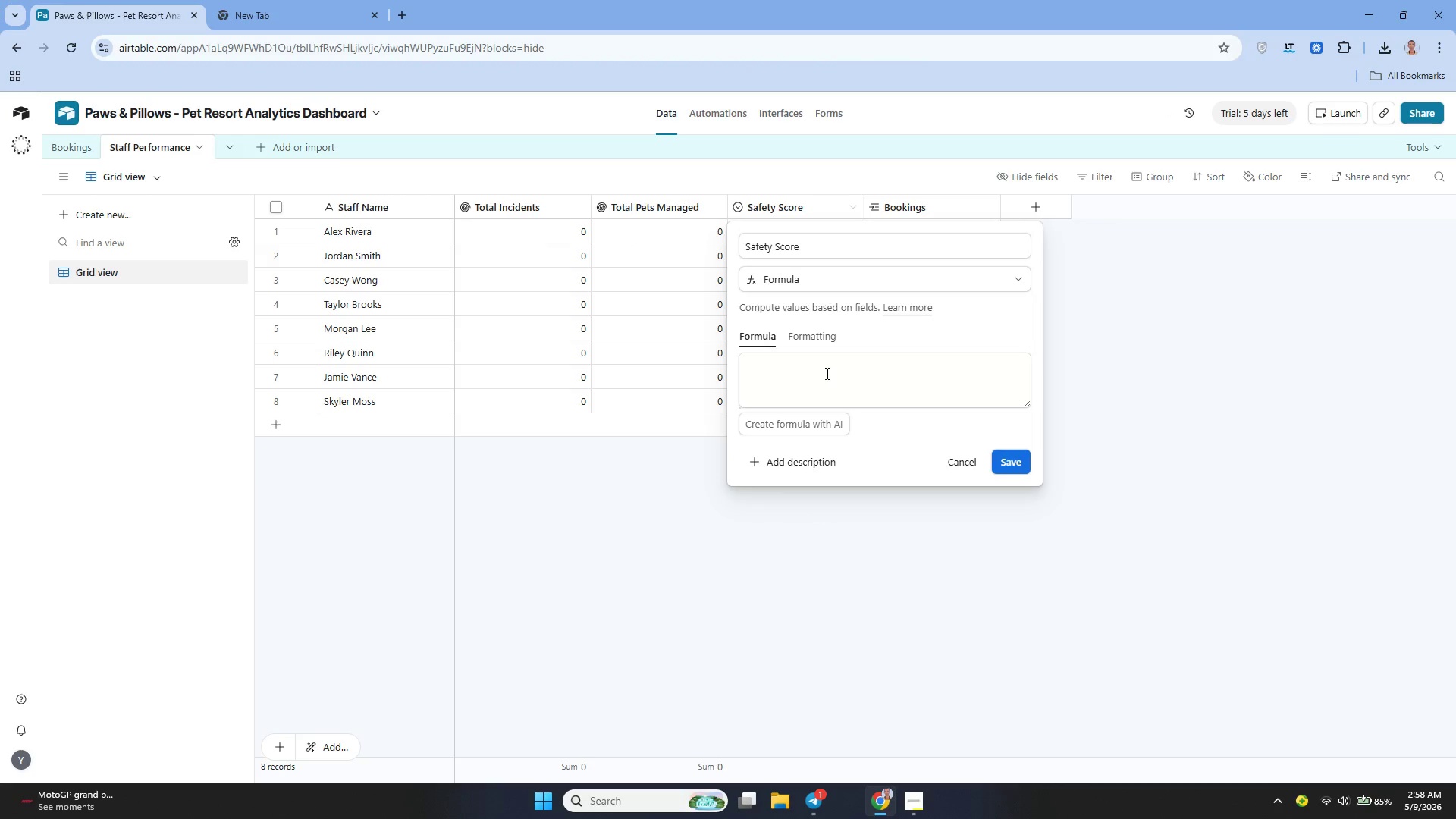 
left_click([824, 372])
 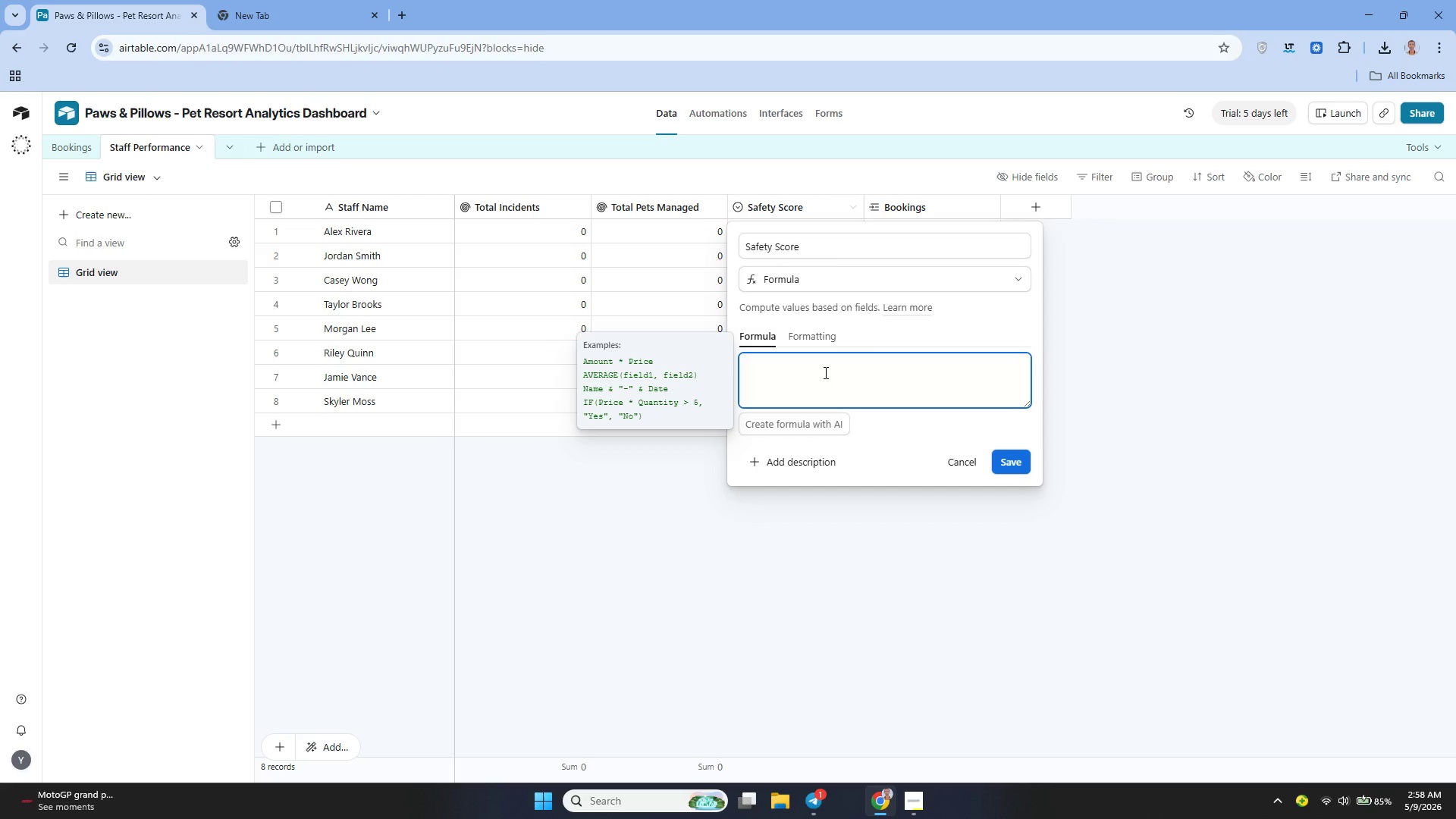 
type(IF()
 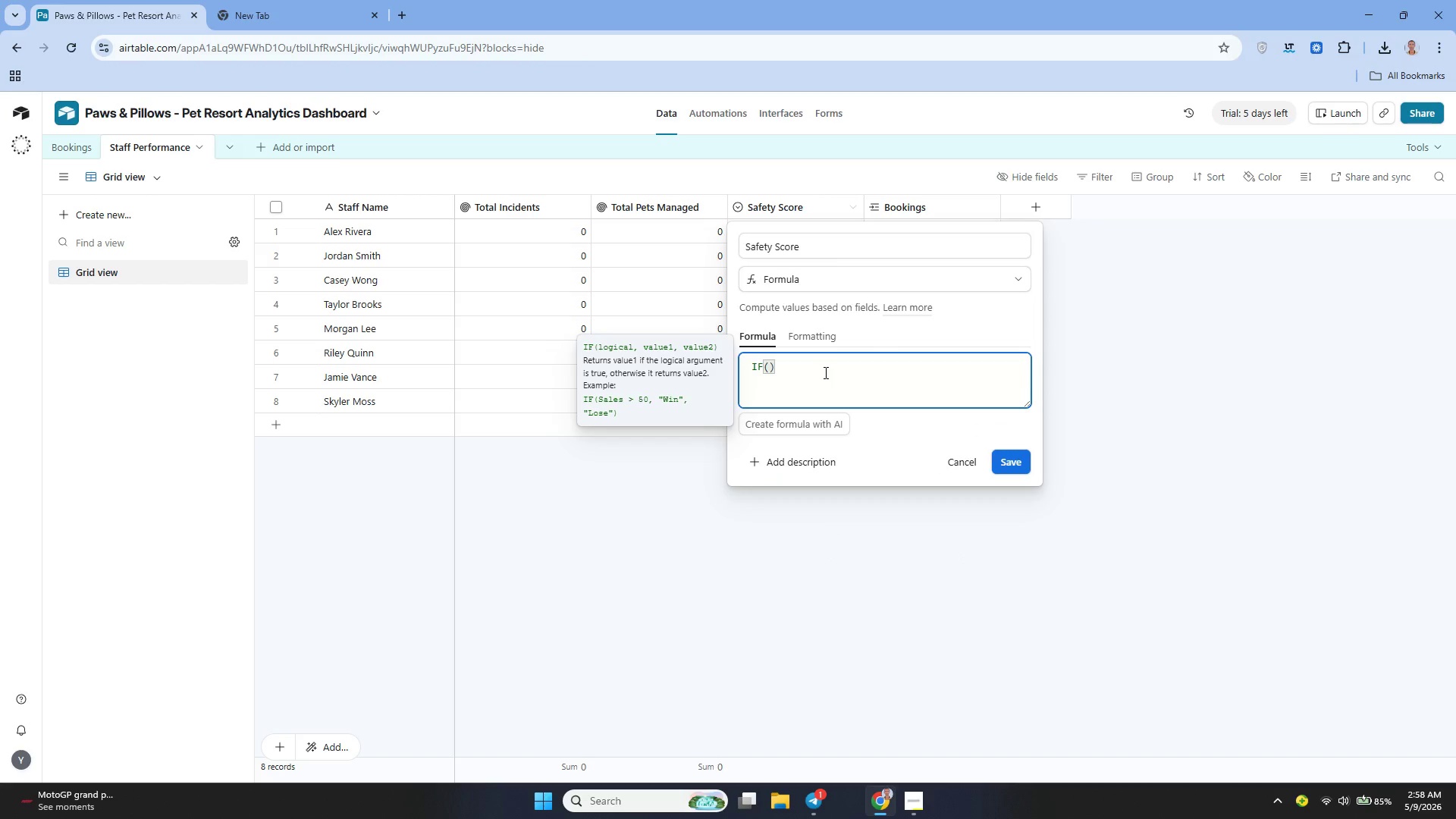 
key(Shift+Enter)
 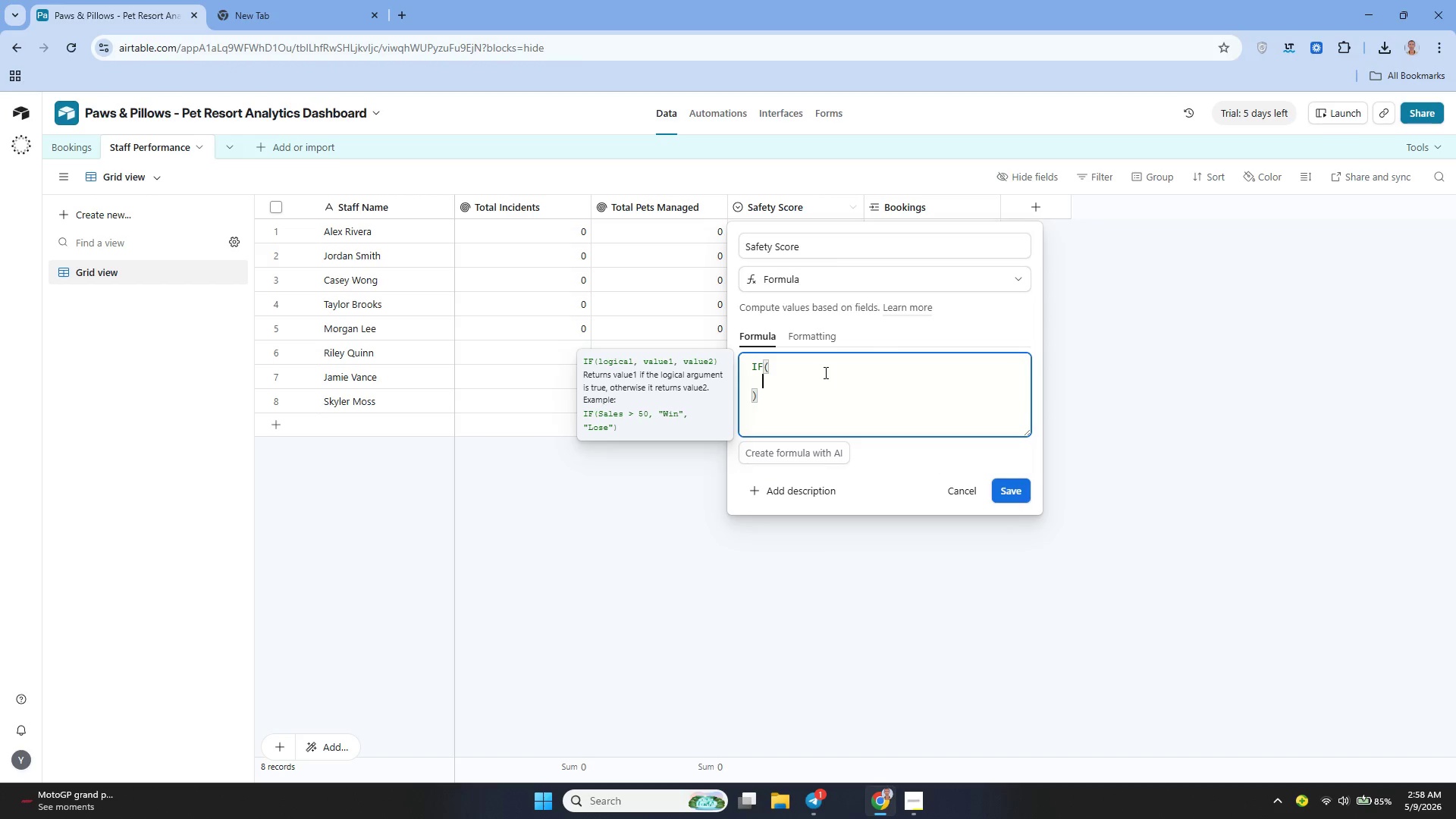 
type({Total Pets Managed)
 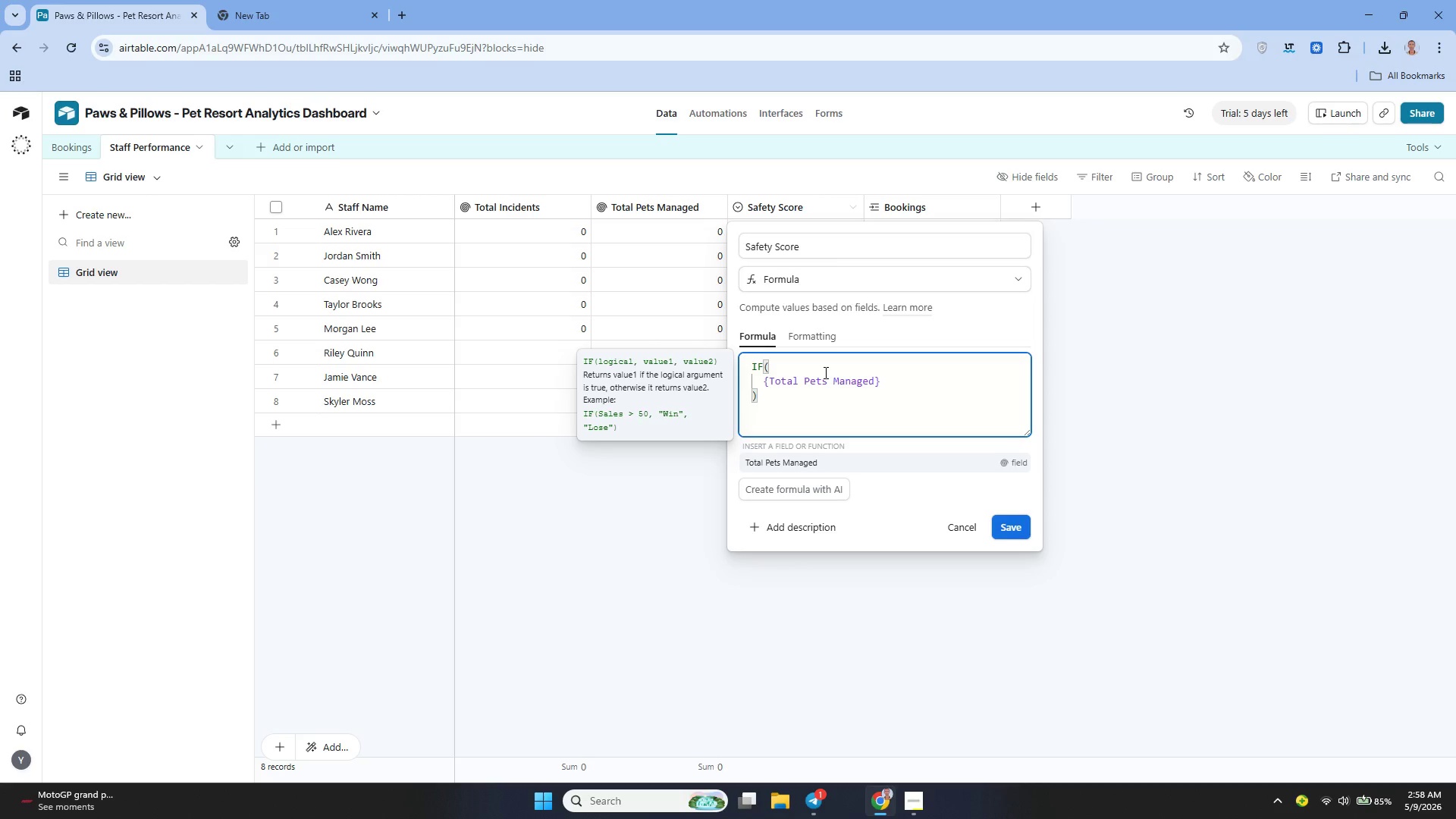 
key(ArrowRight)
 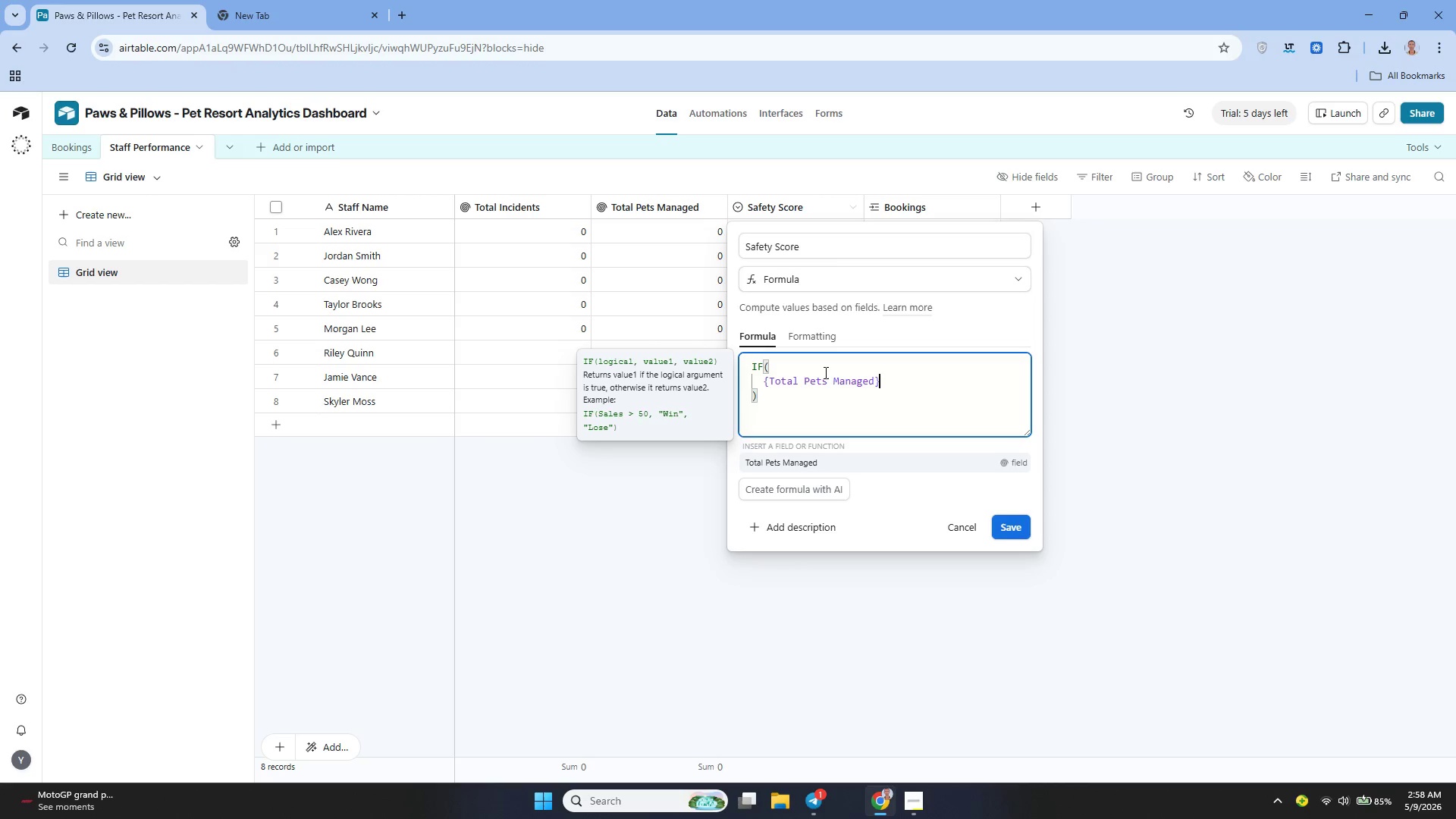 
key(Space)
 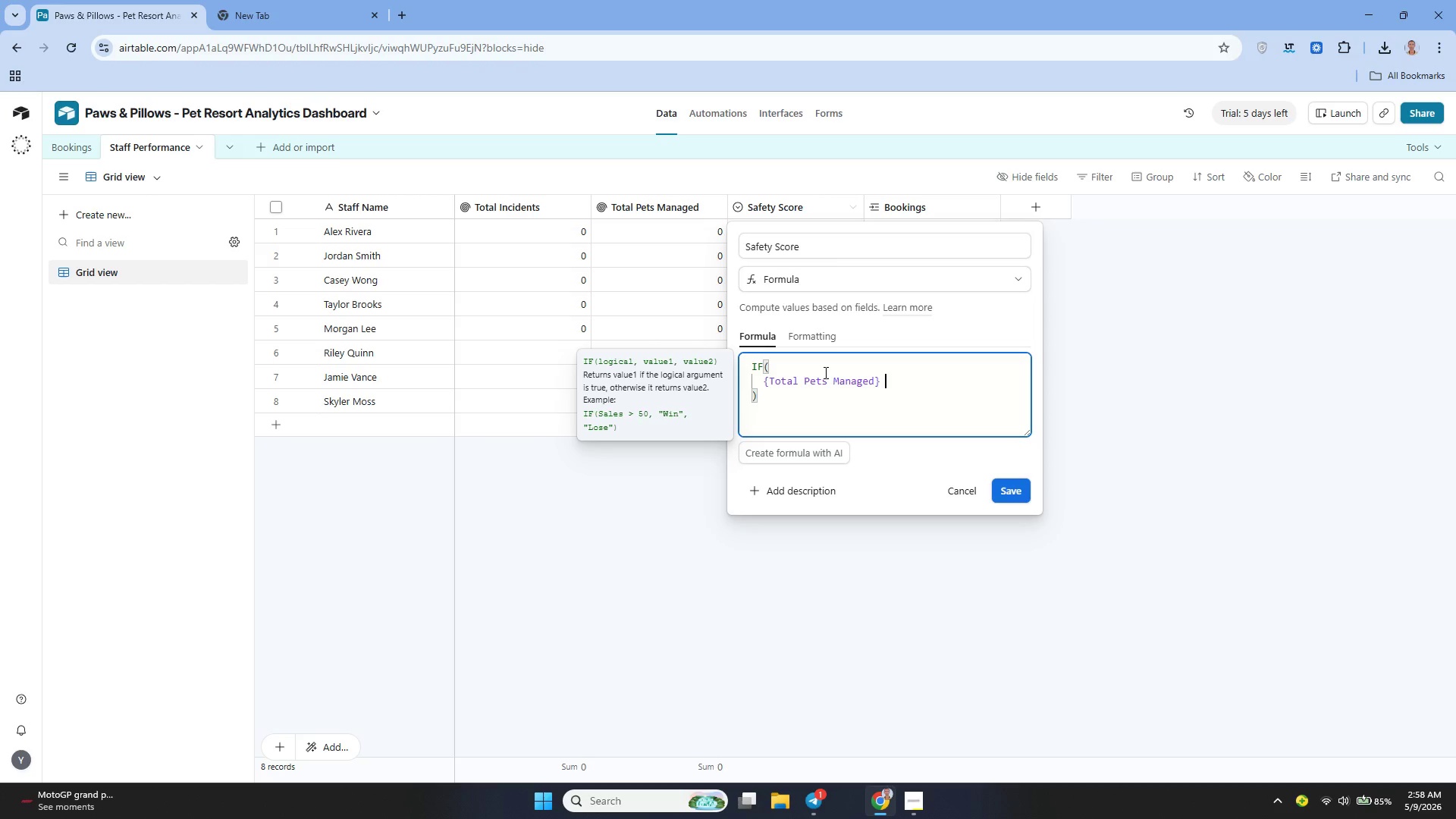 
key(Shift+Period)
 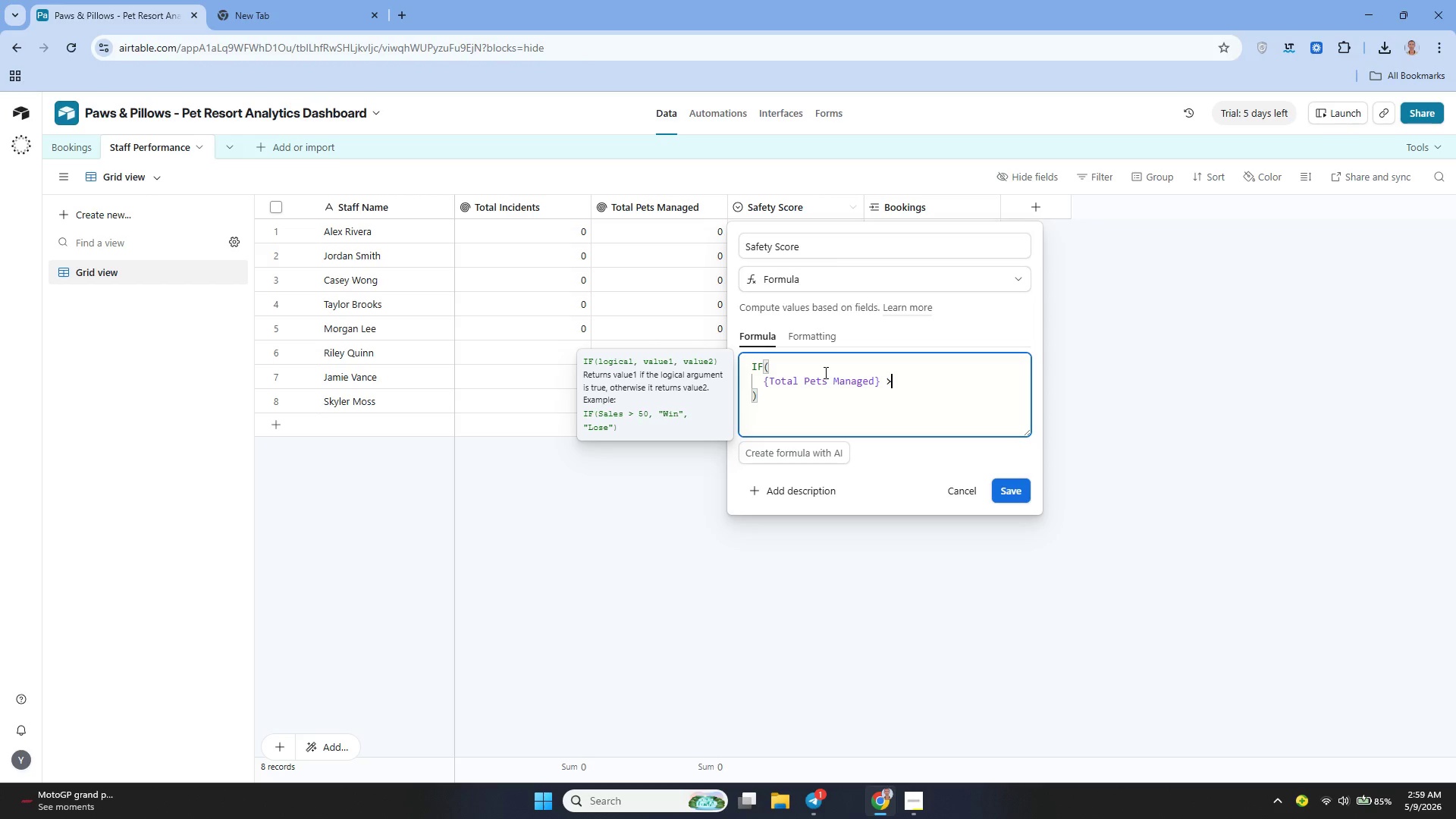 
key(Space)
 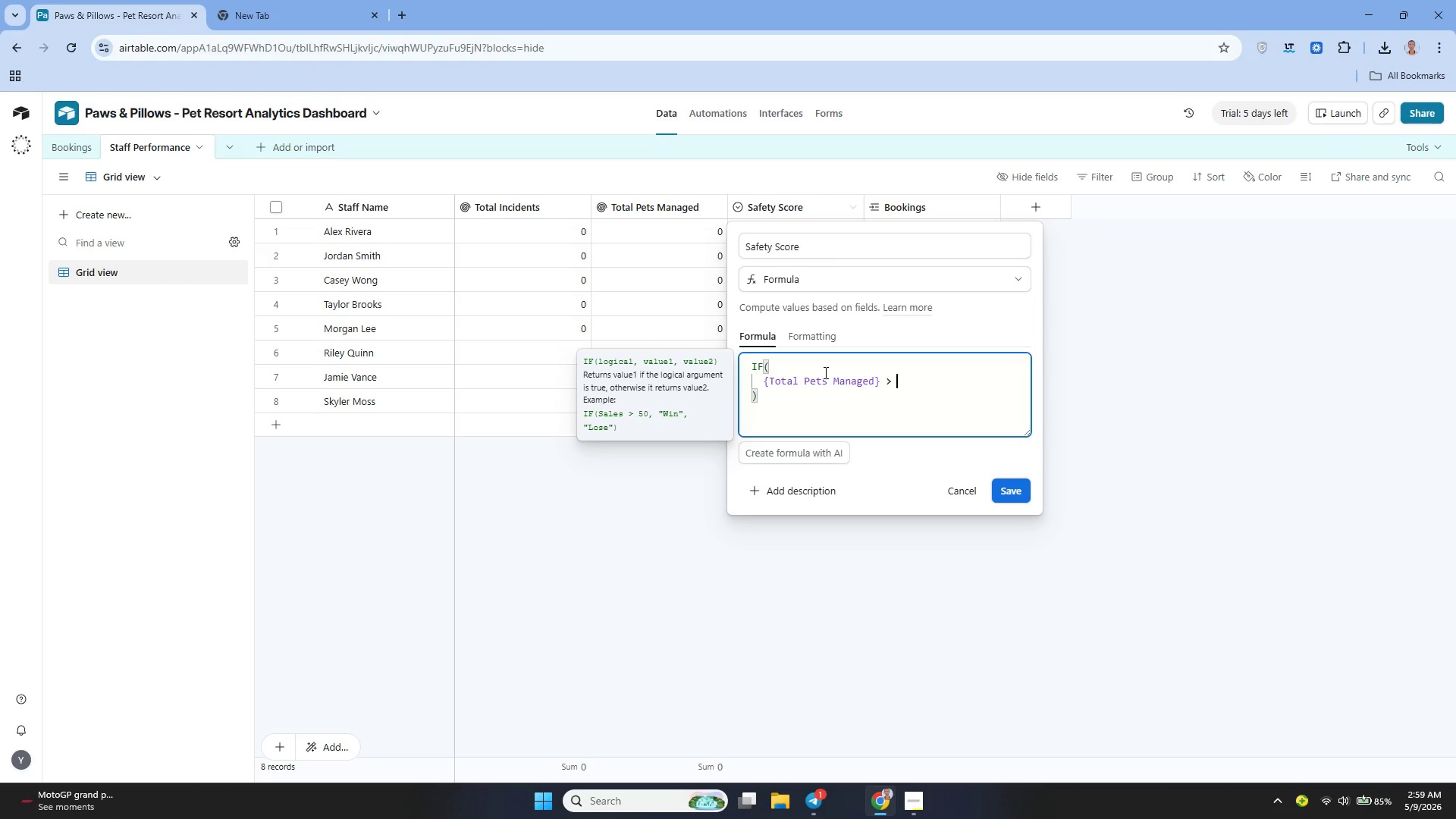 
key(0)
 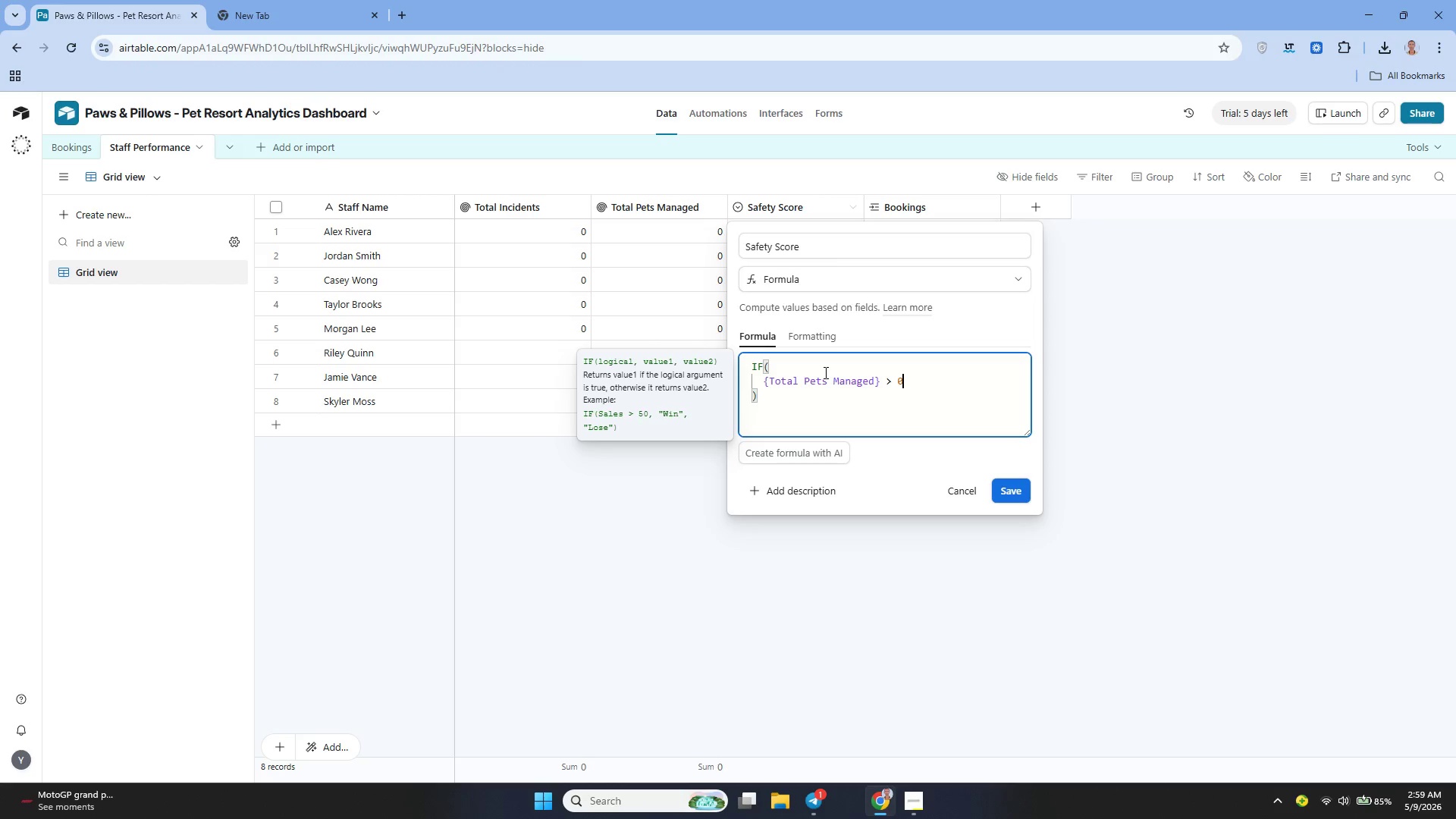 
key(Comma)
 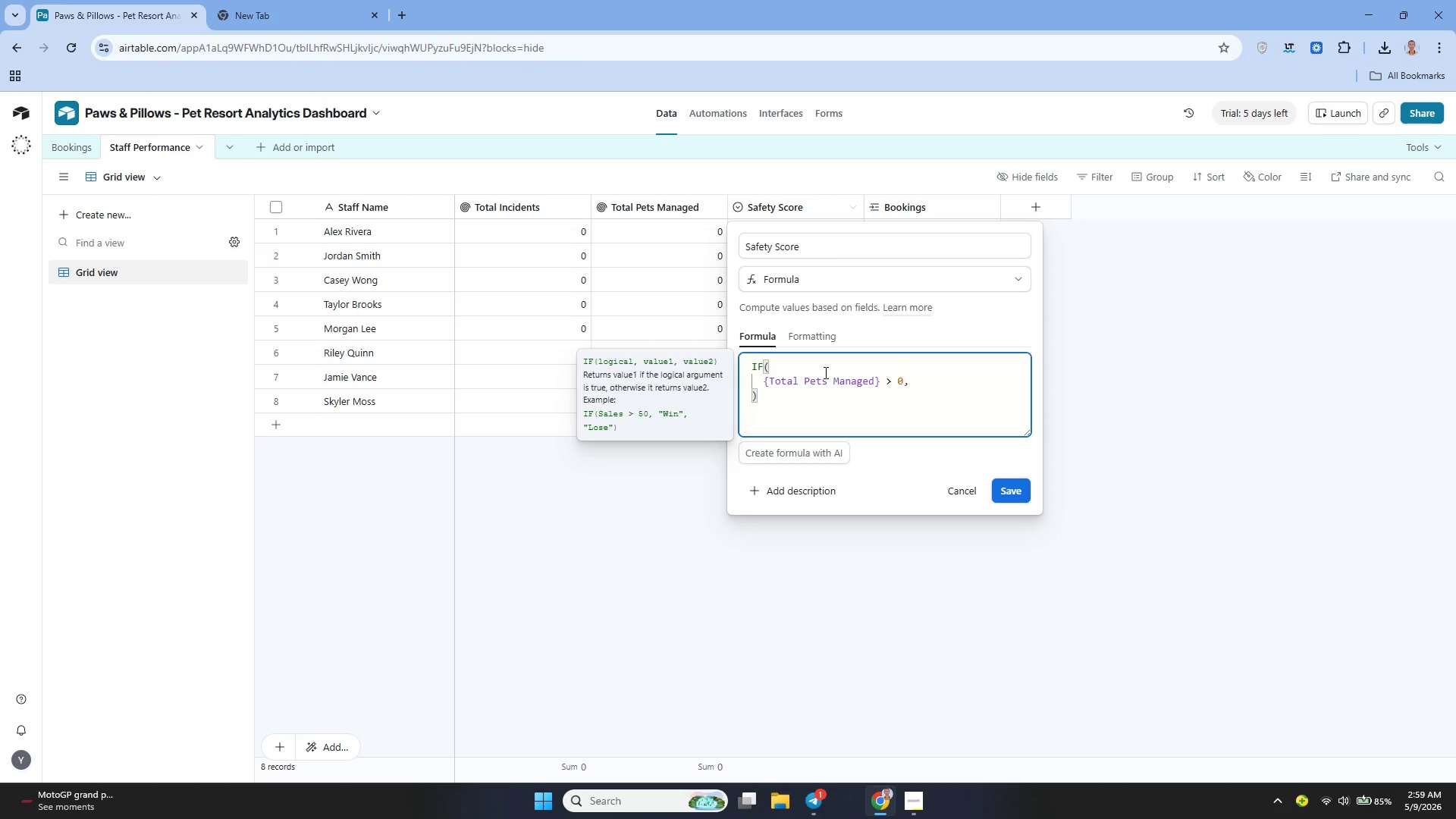 
key(Shift+Enter)
 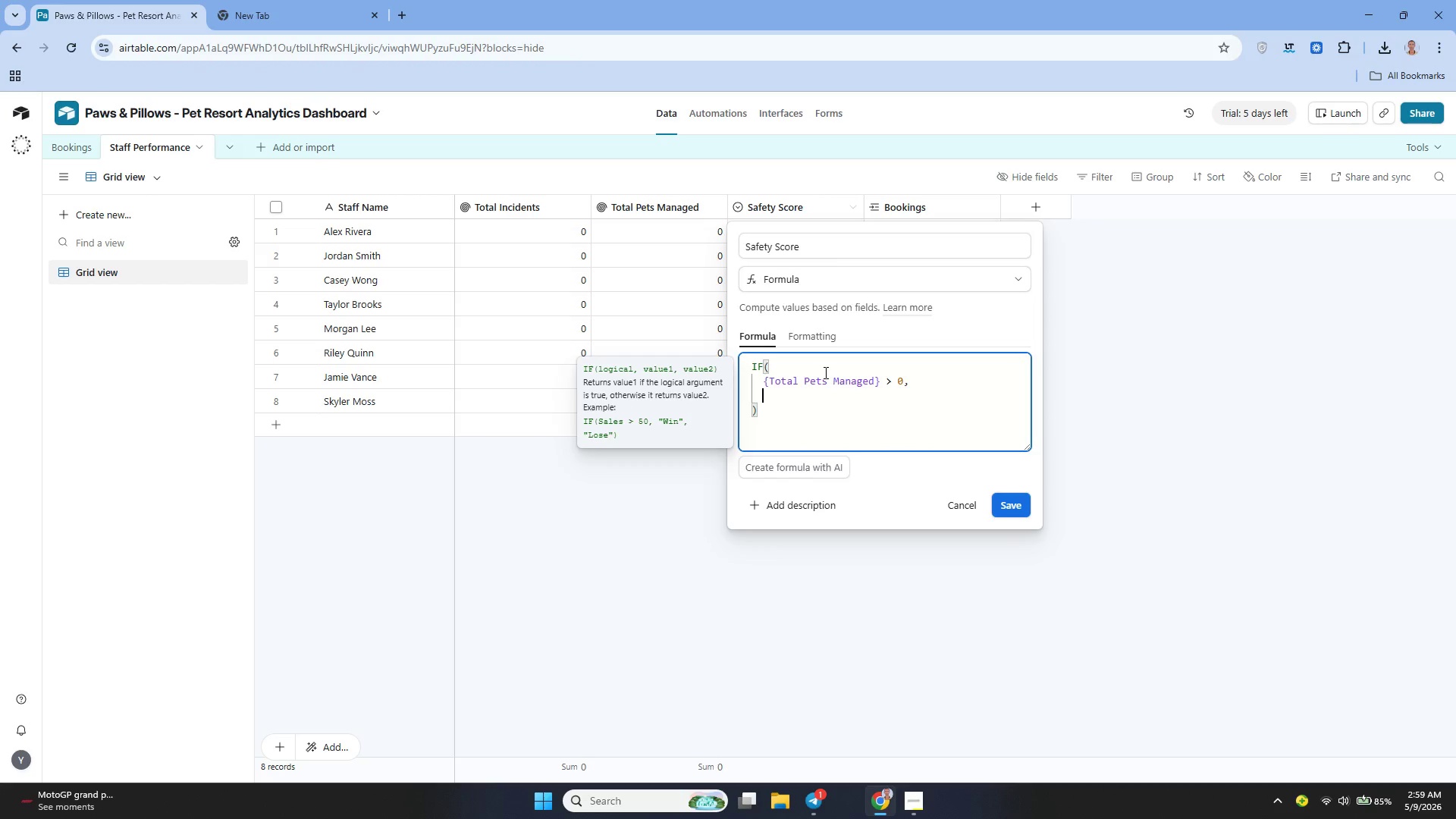 
type((1-)
key(Backspace)
type( - ({Total Incidents)
 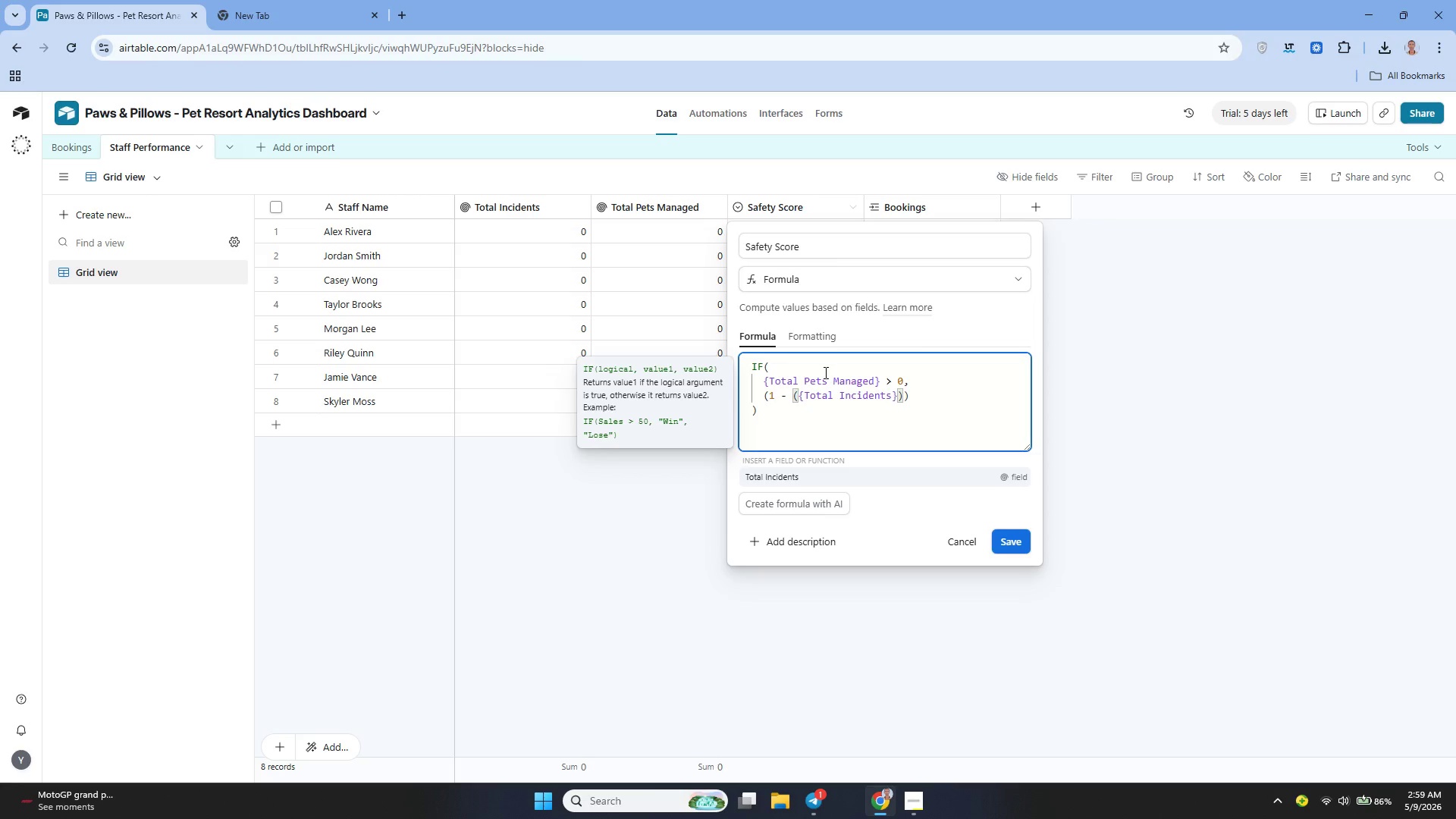 
key(ArrowRight)
 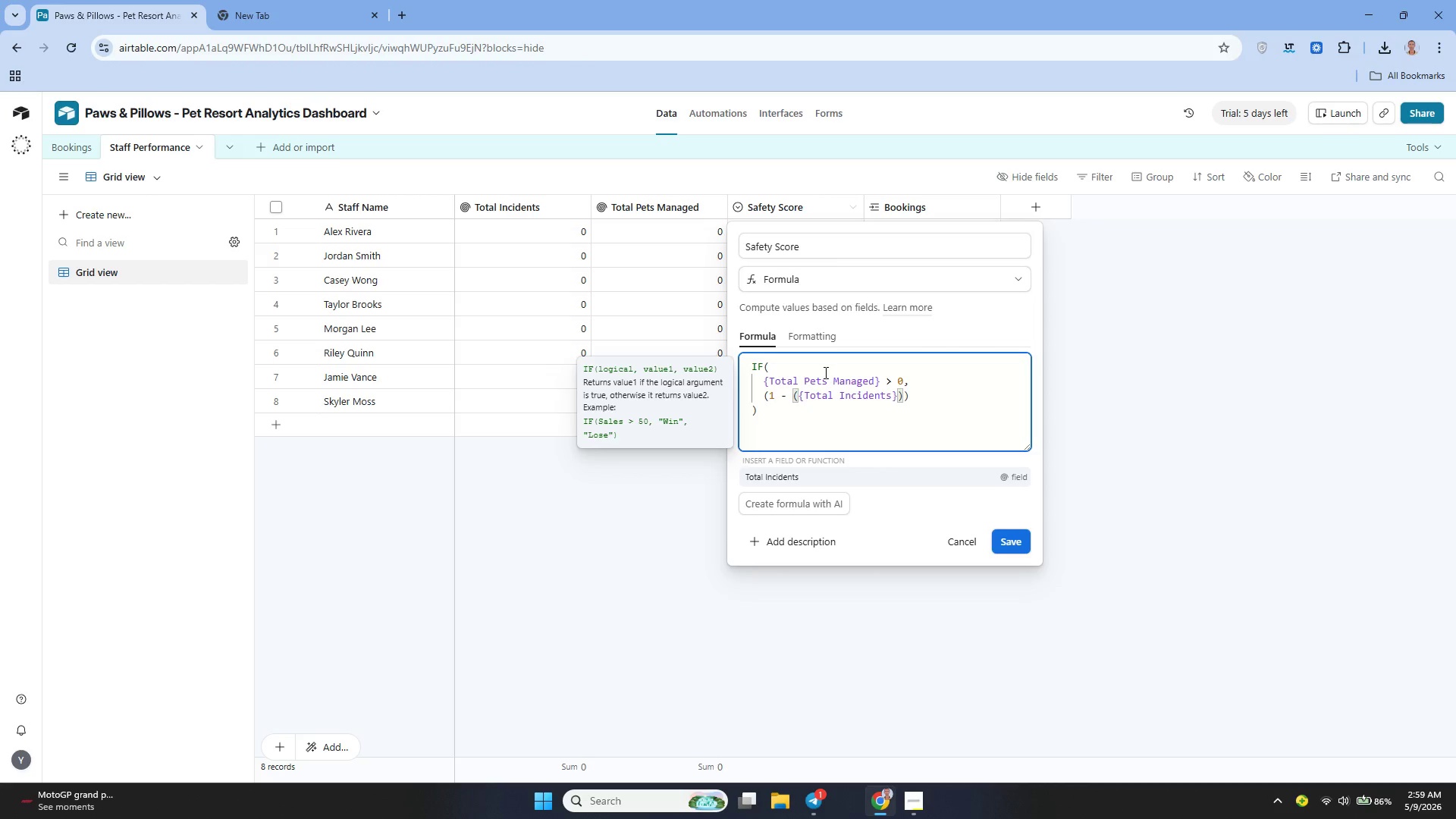 
type( / {Total Pes)
key(Backspace)
type(ts Managed)
 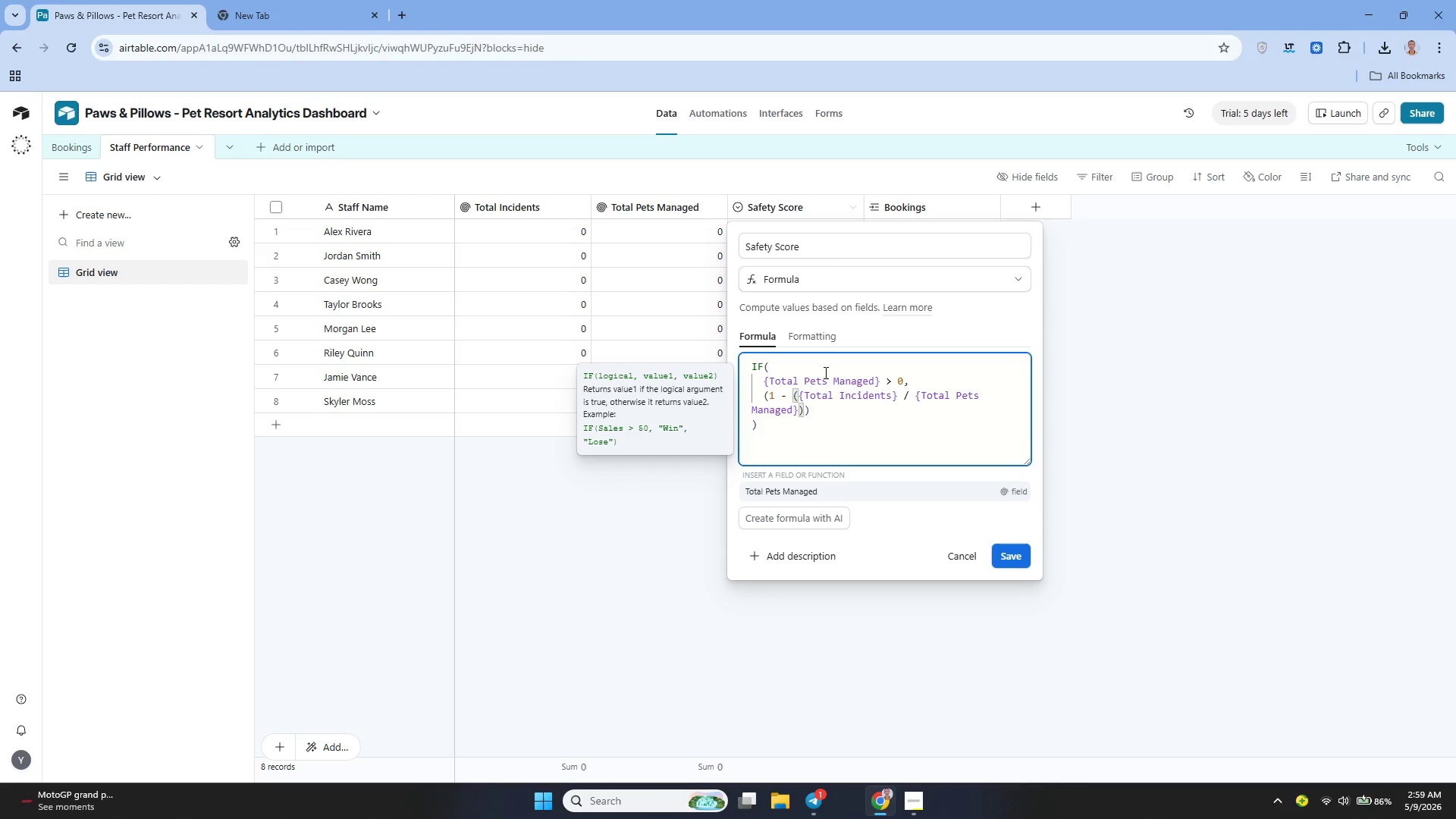 
key(ArrowRight)
 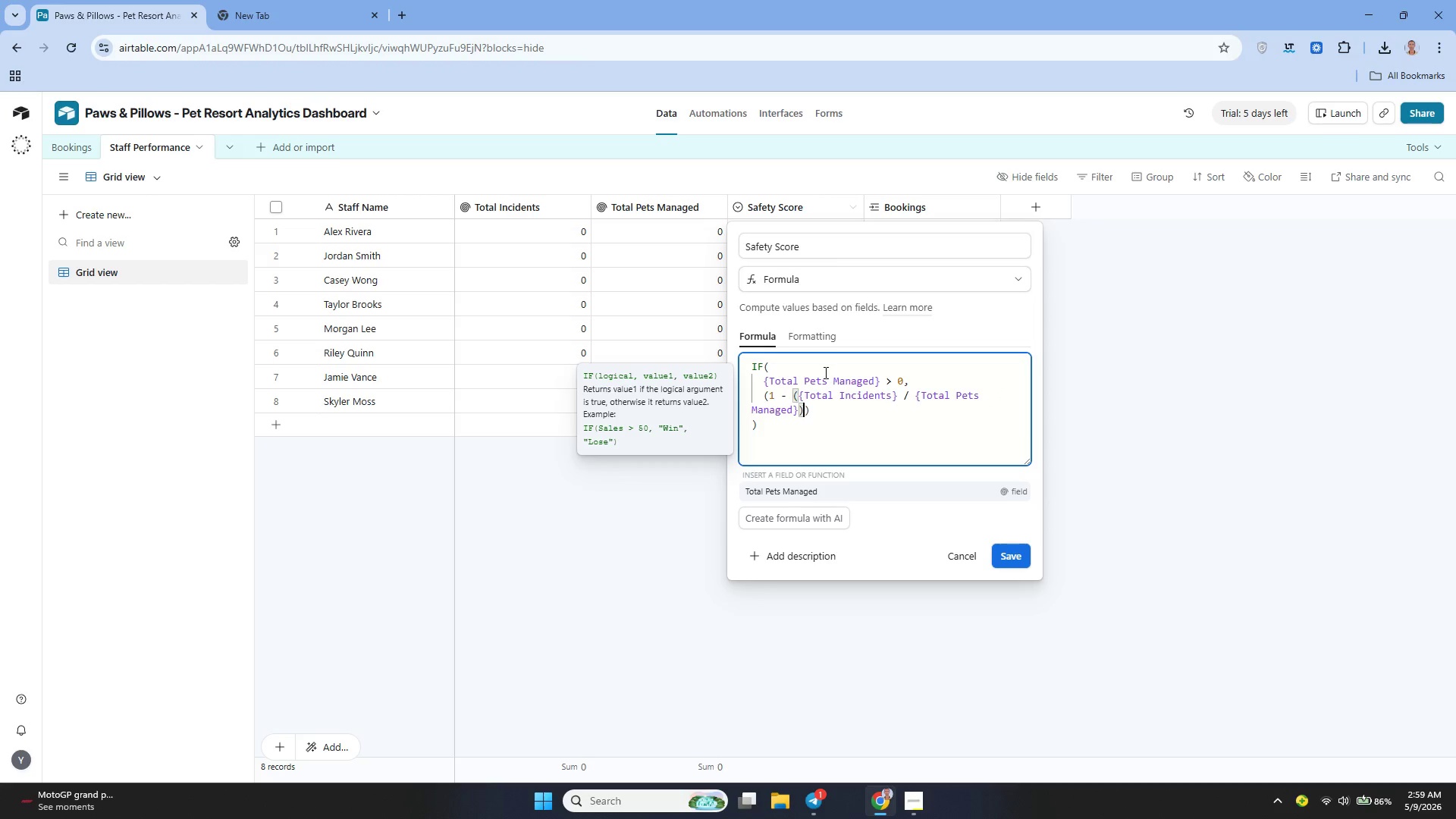 
key(ArrowRight)
 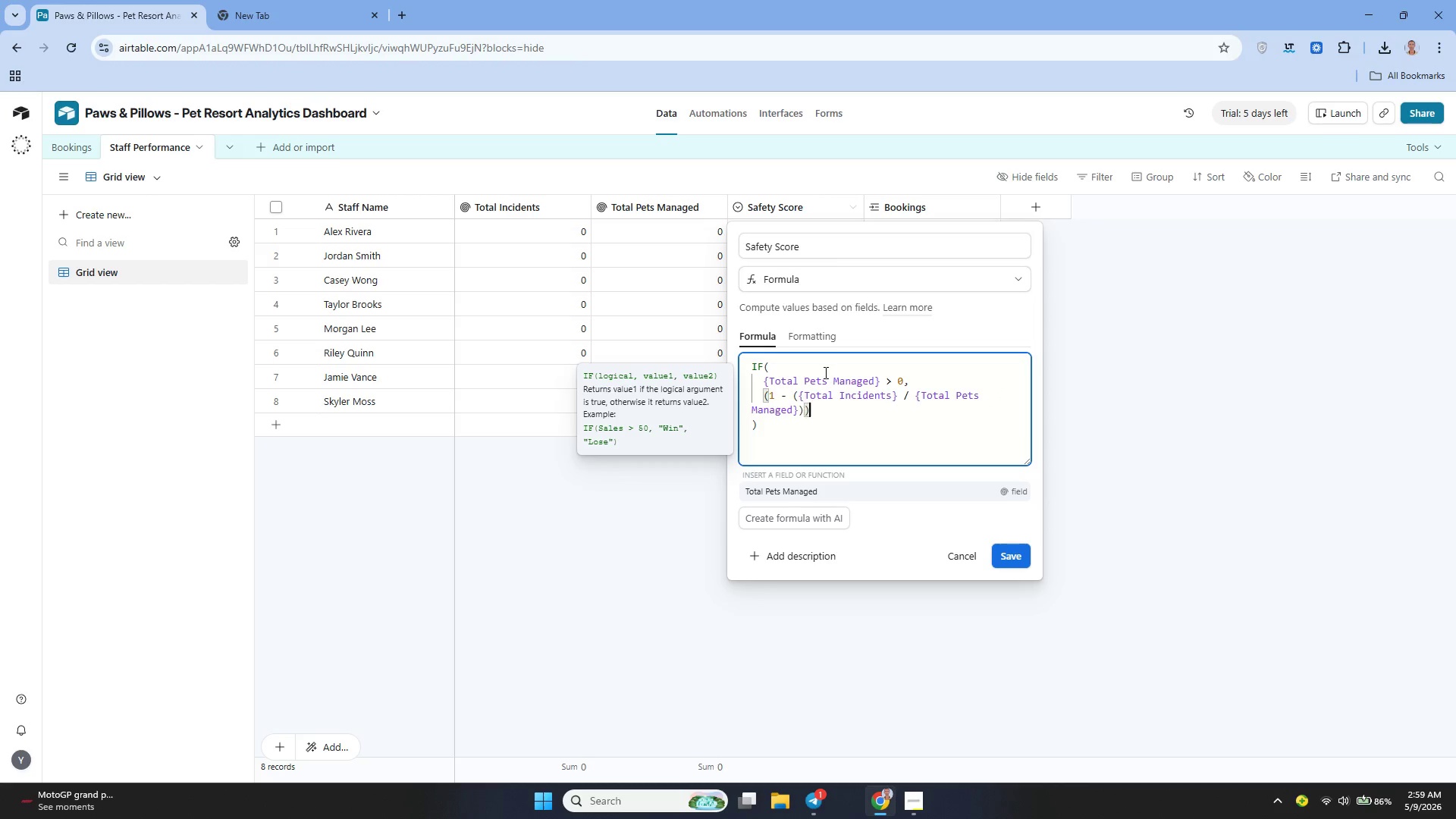 
key(ArrowRight)
 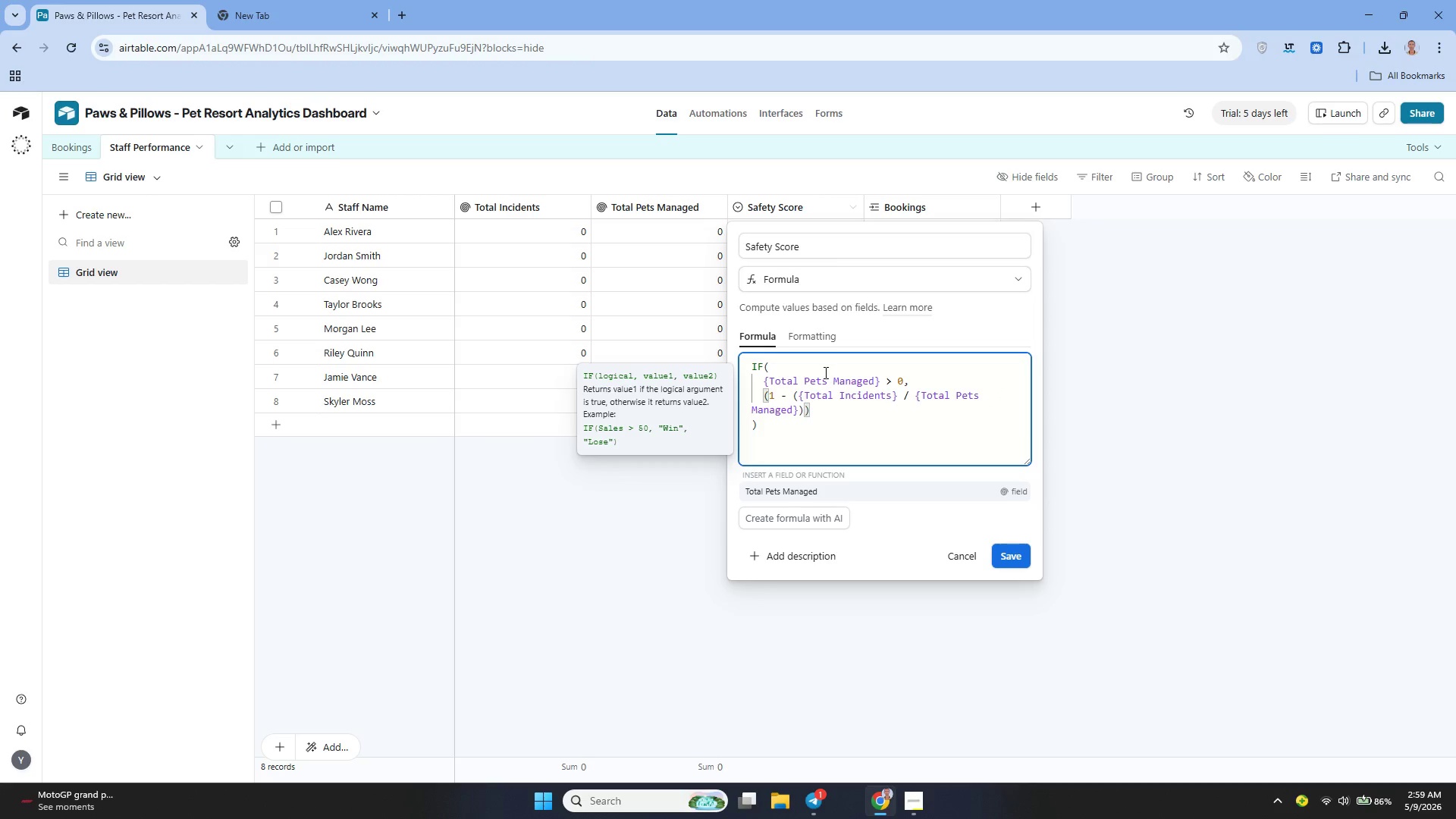 
type( * 100, 100)
 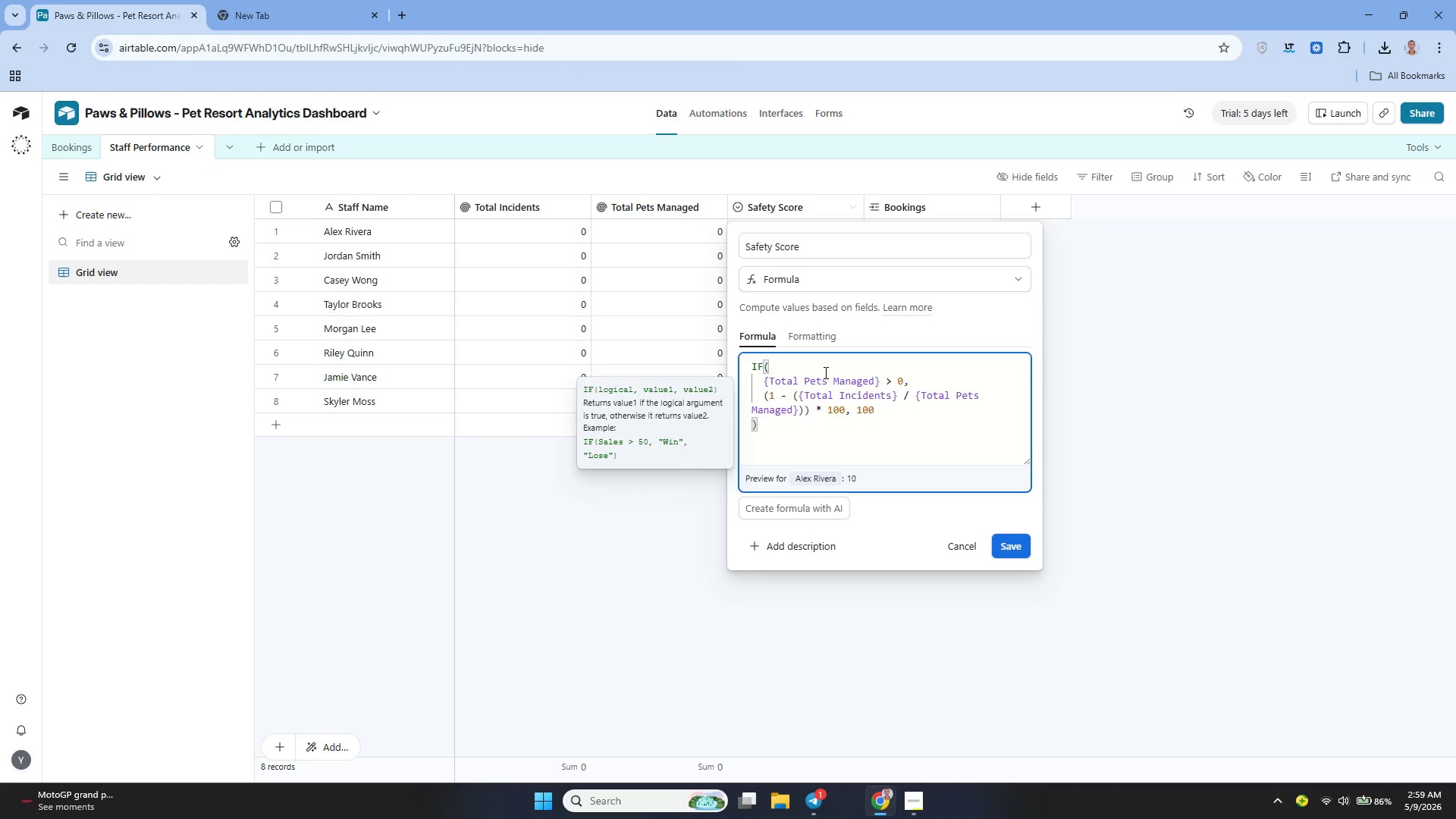 
left_click([1025, 544])
 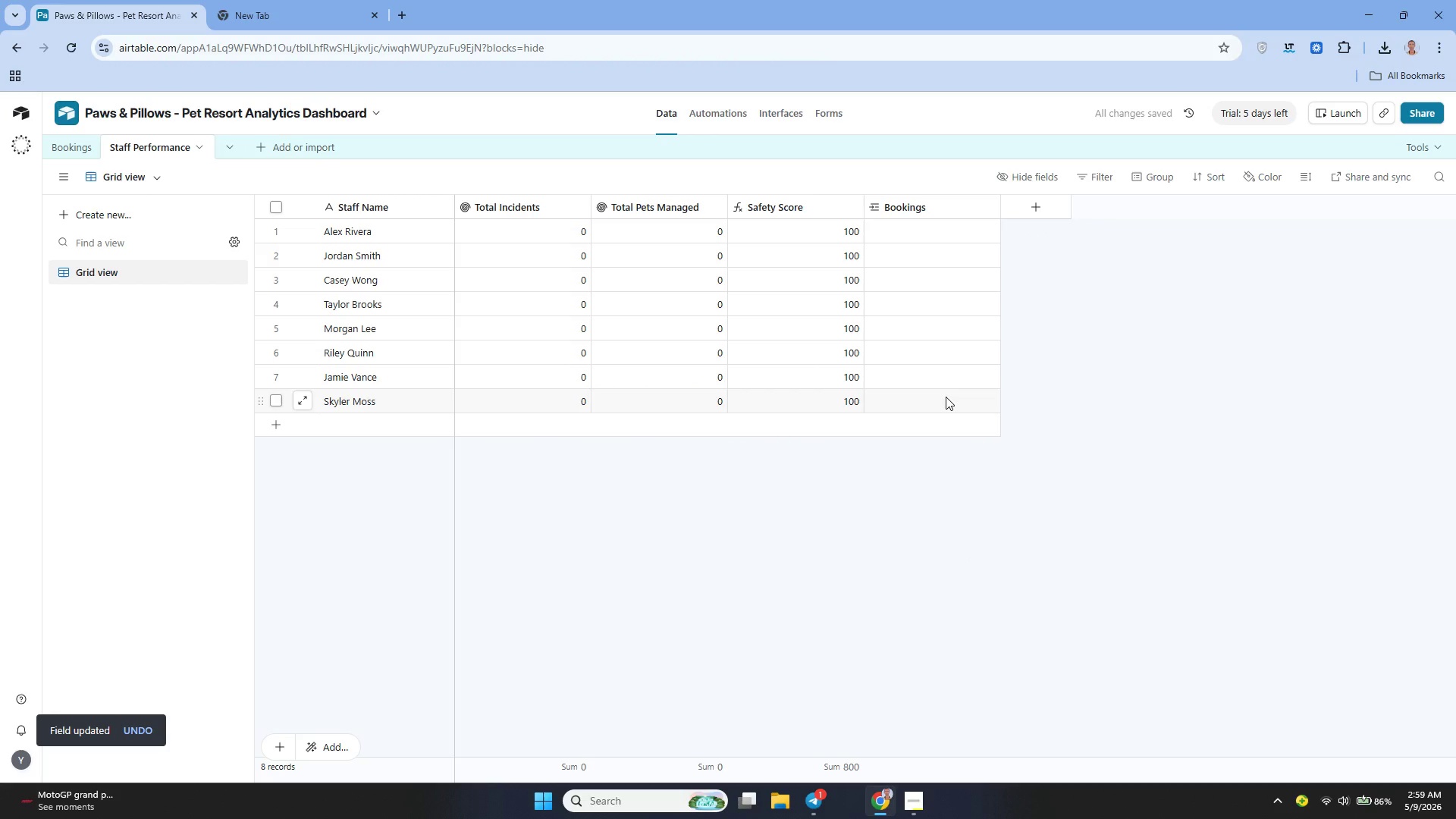 
wait(9.62)
 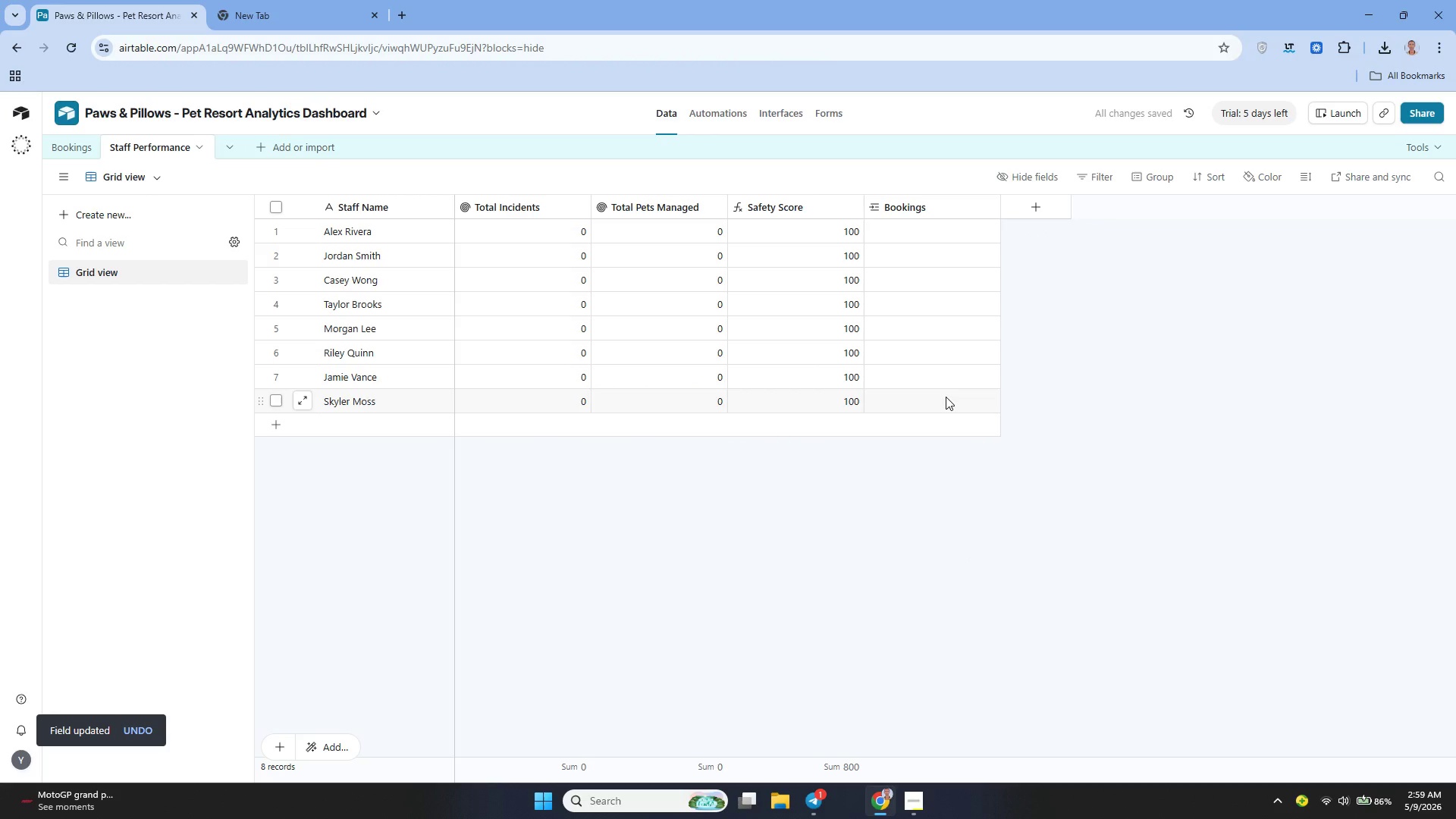 
left_click([912, 227])
 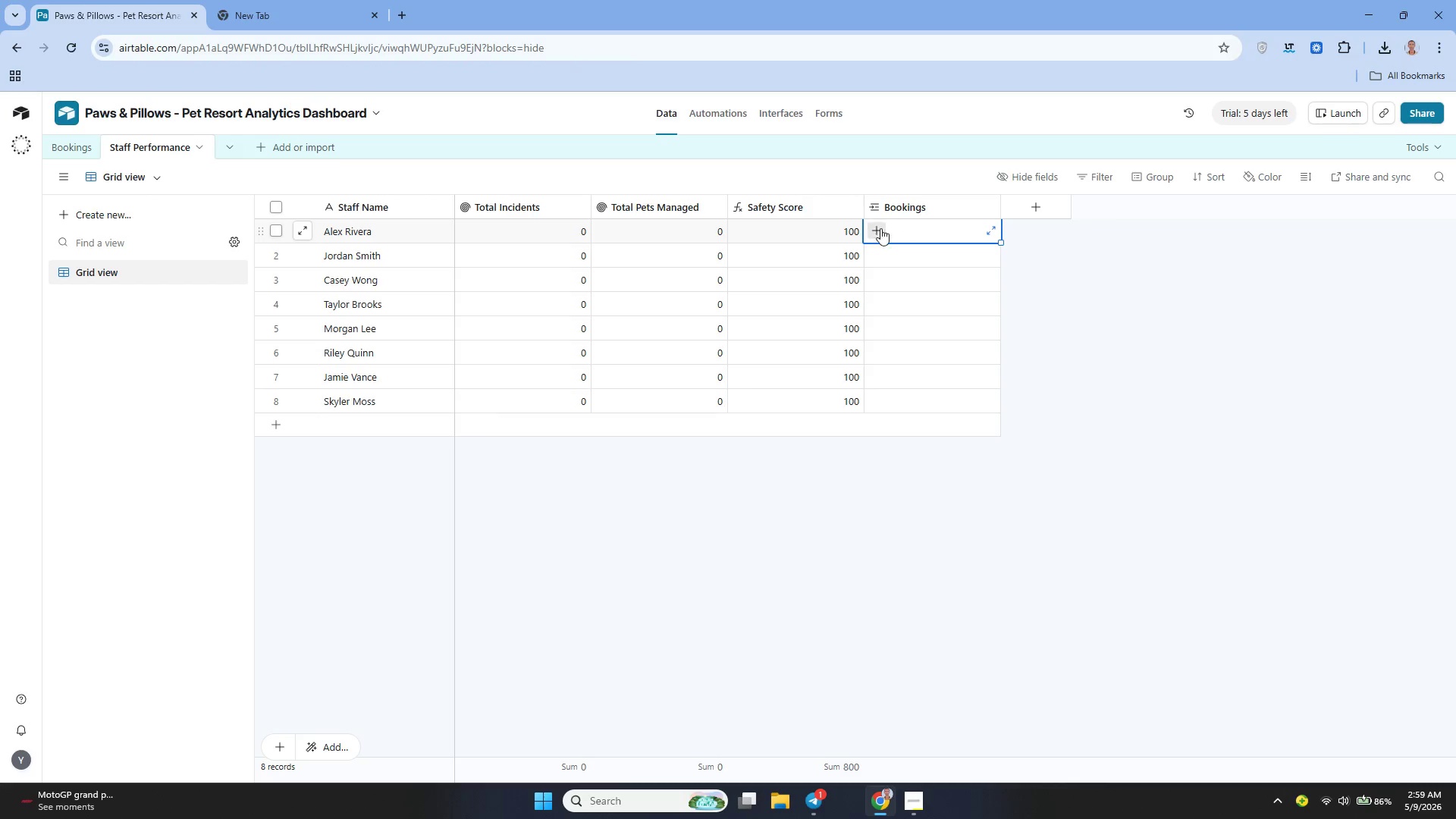 
left_click([880, 228])
 